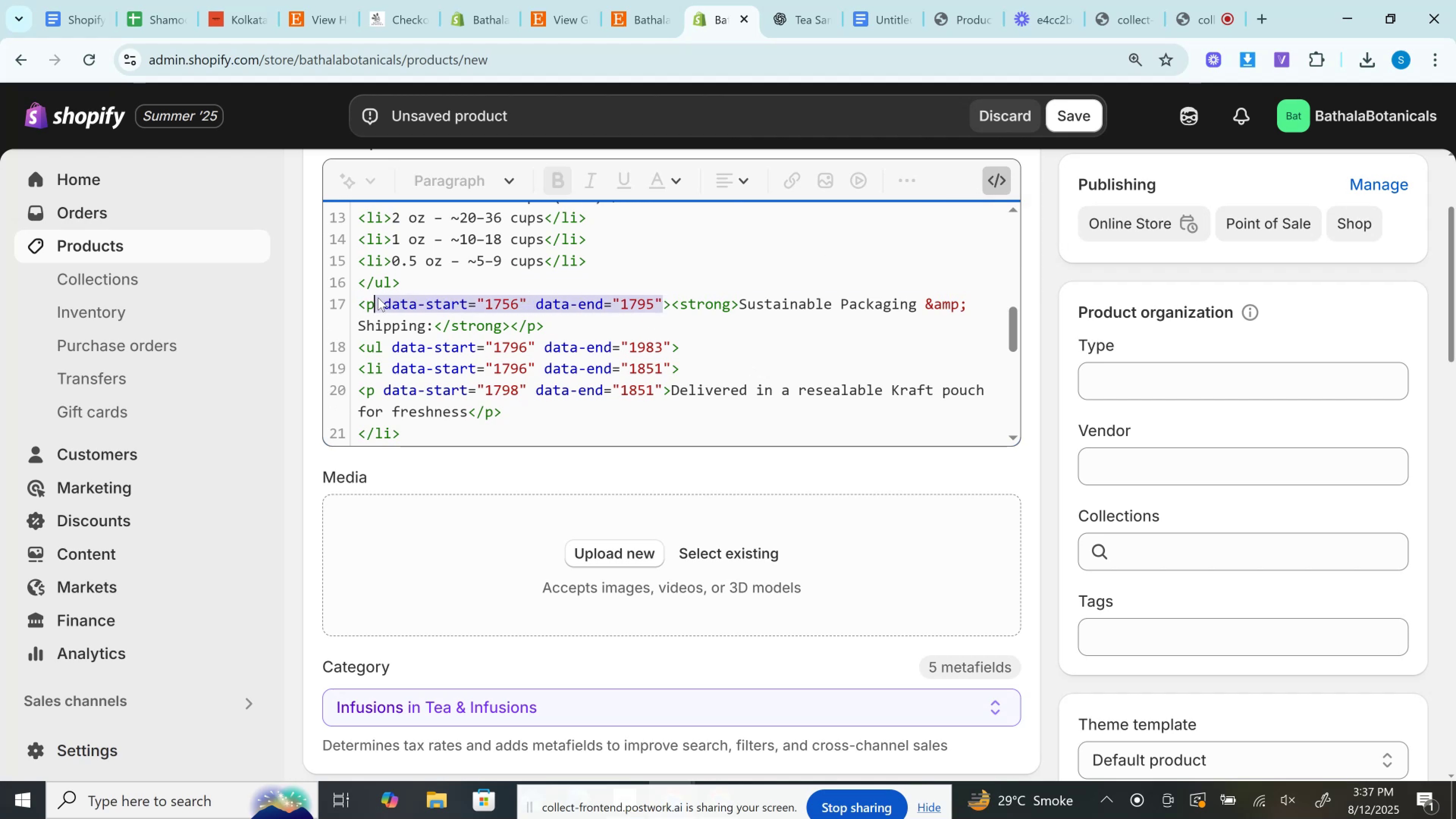 
key(Backspace)
 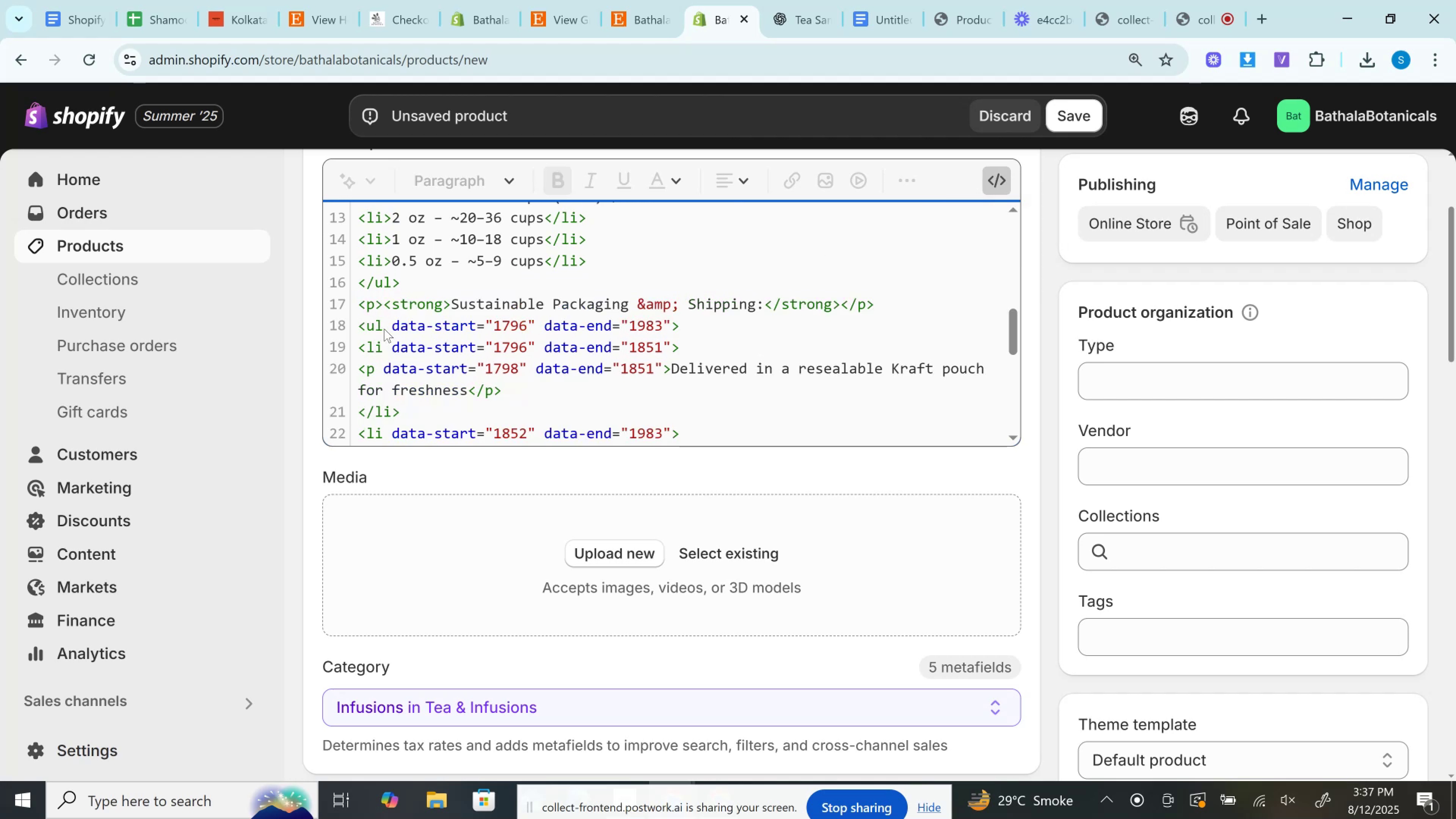 
left_click_drag(start_coordinate=[386, 329], to_coordinate=[671, 328])
 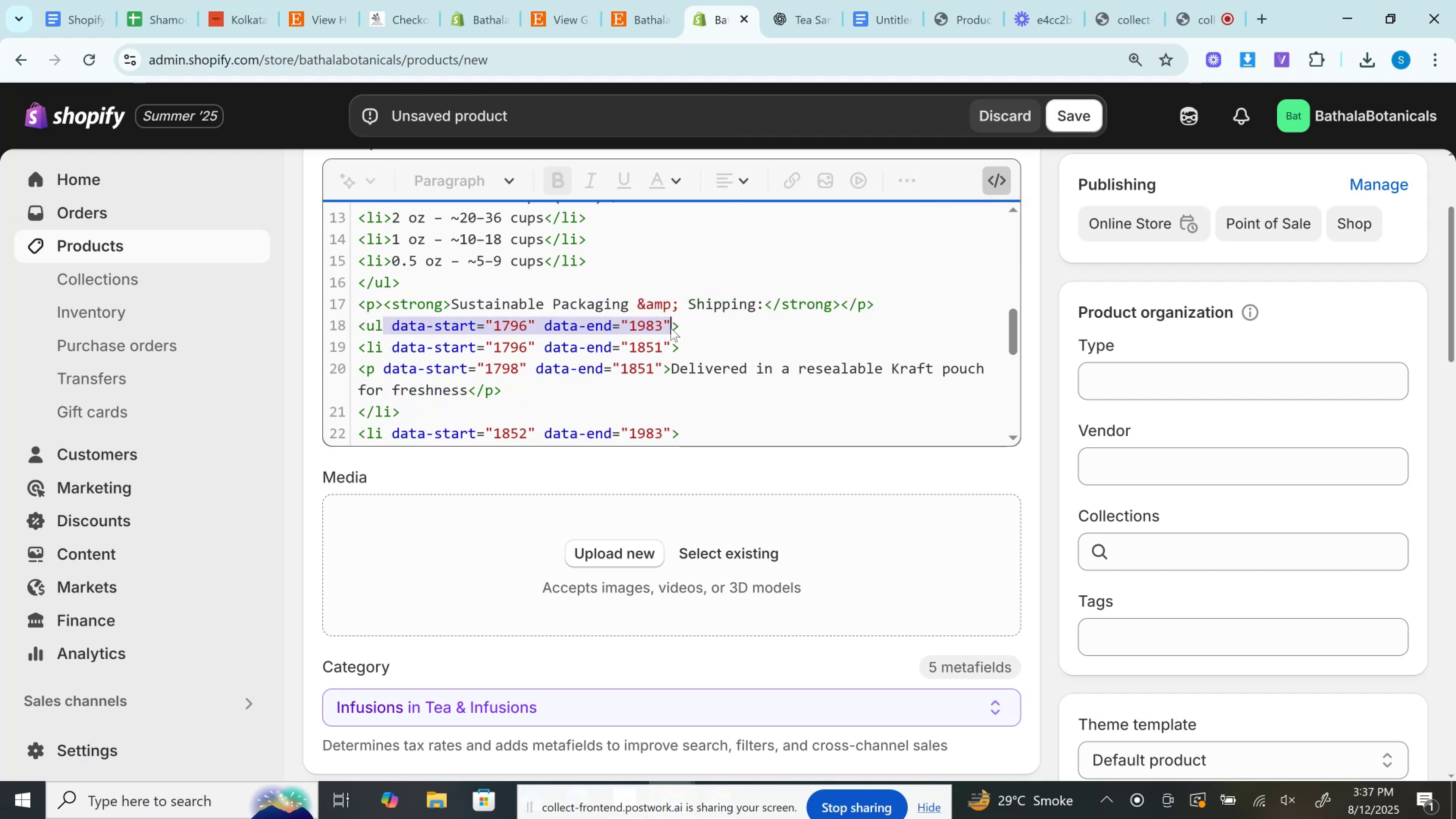 
key(Backspace)
 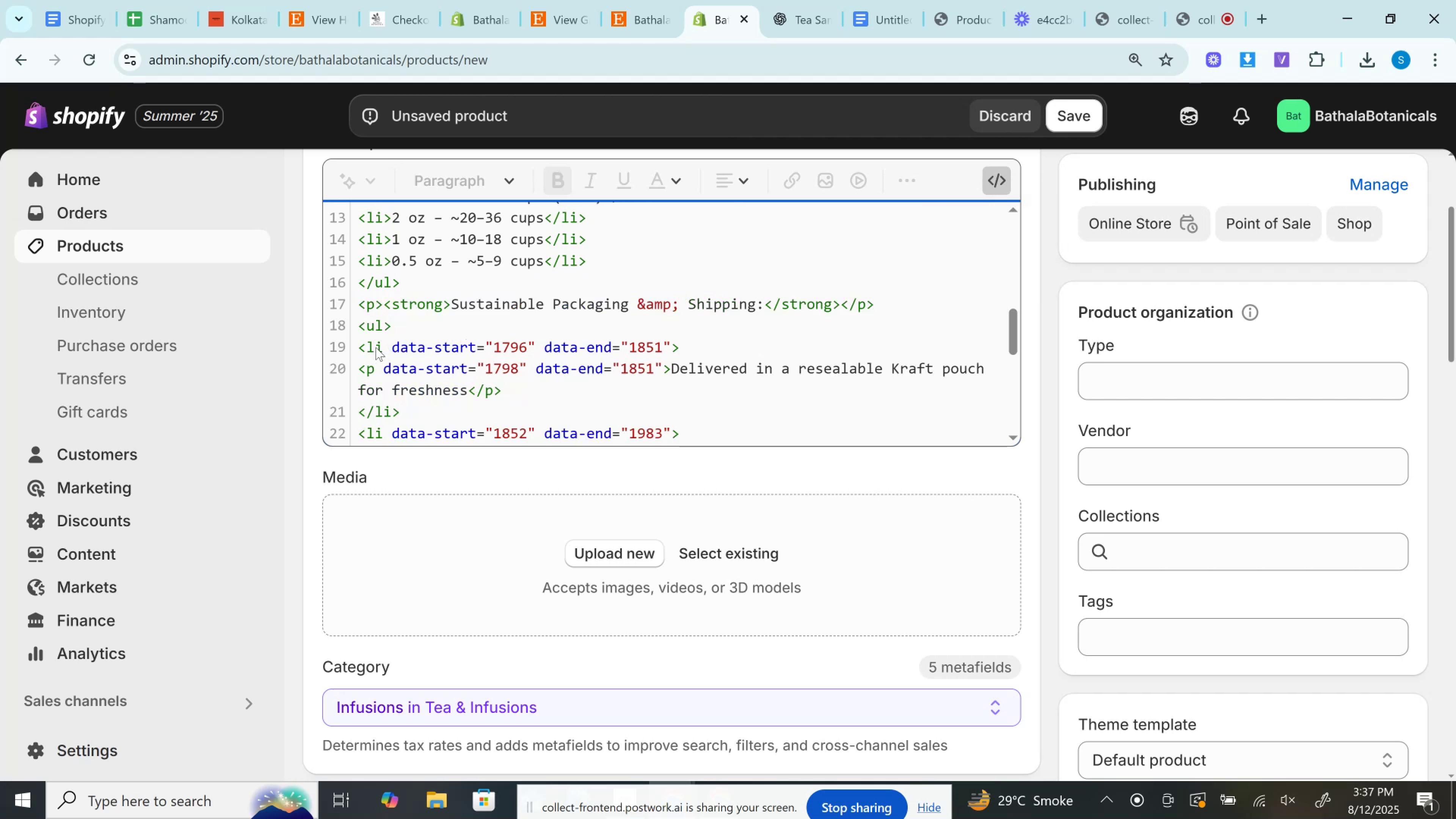 
left_click_drag(start_coordinate=[382, 349], to_coordinate=[672, 341])
 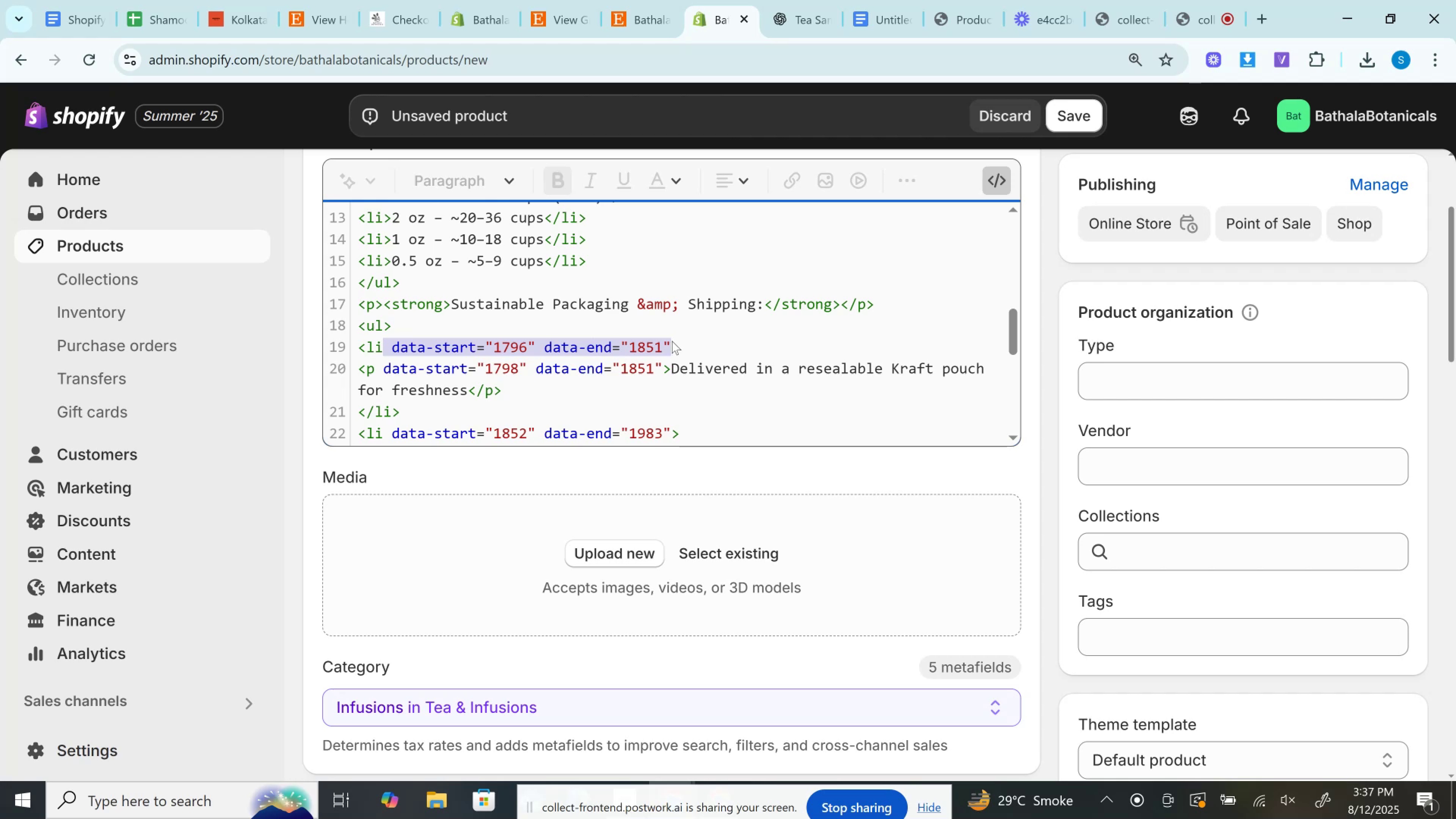 
key(Backspace)
 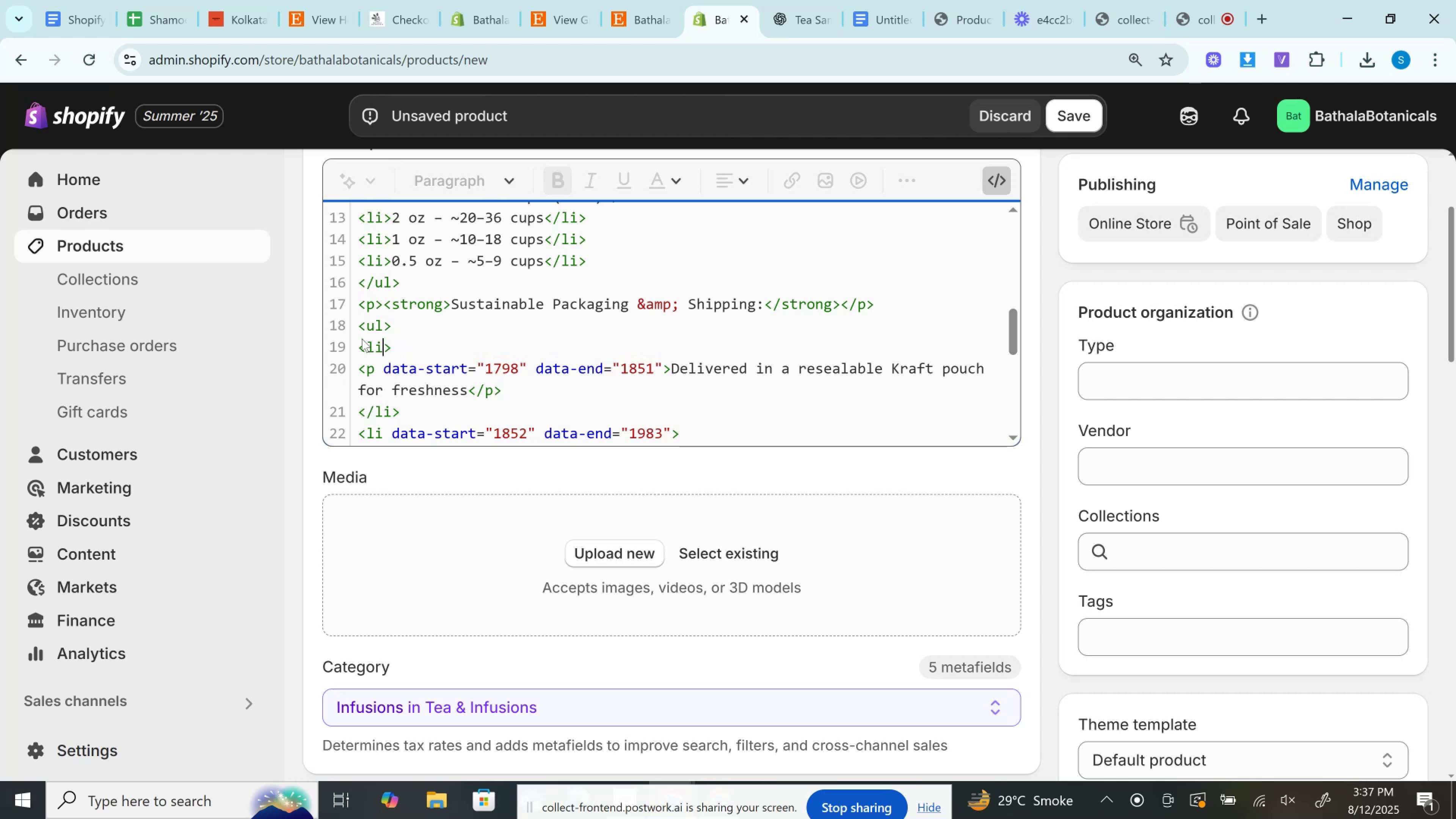 
left_click_drag(start_coordinate=[376, 365], to_coordinate=[667, 368])
 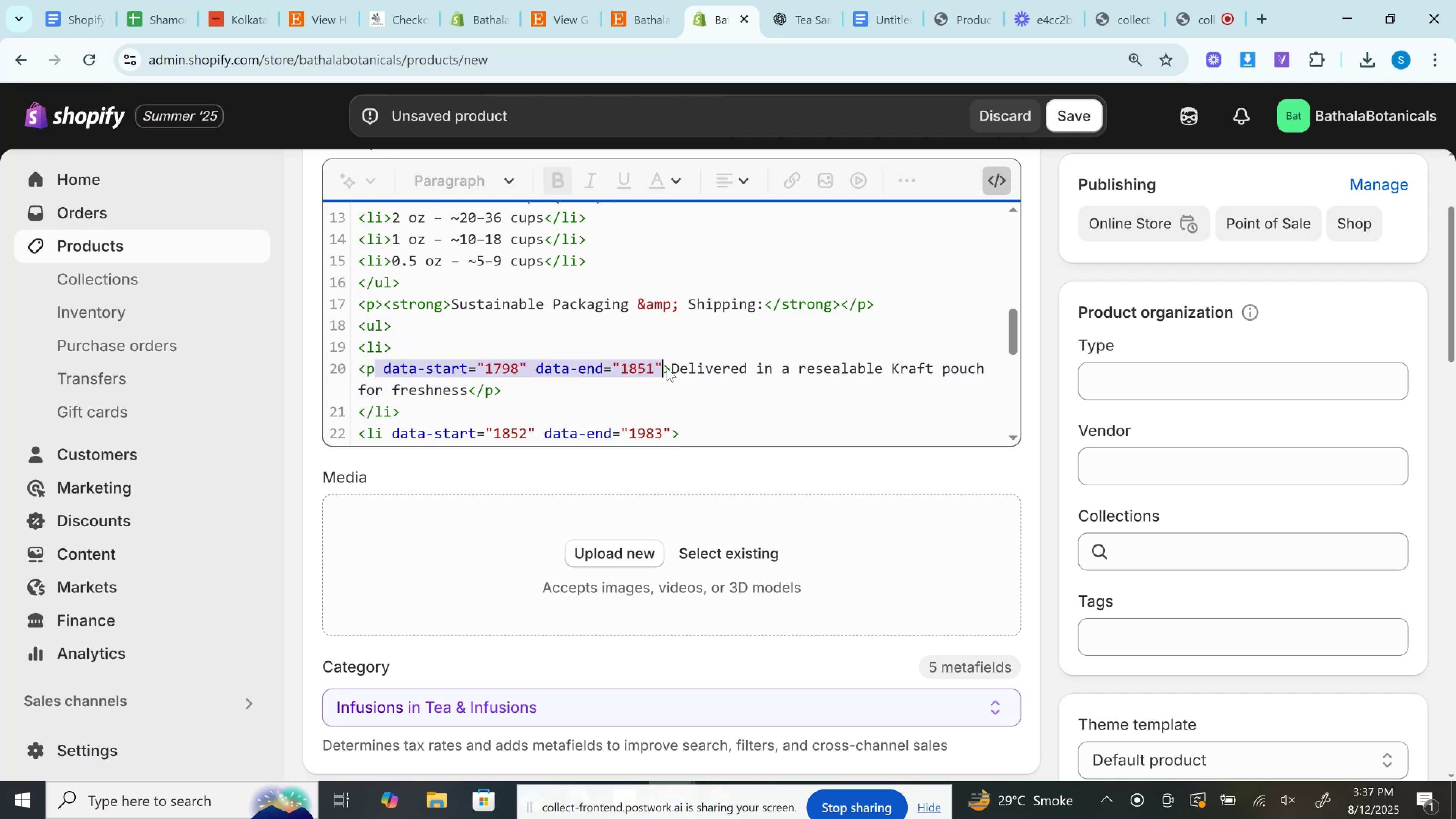 
key(Backspace)
 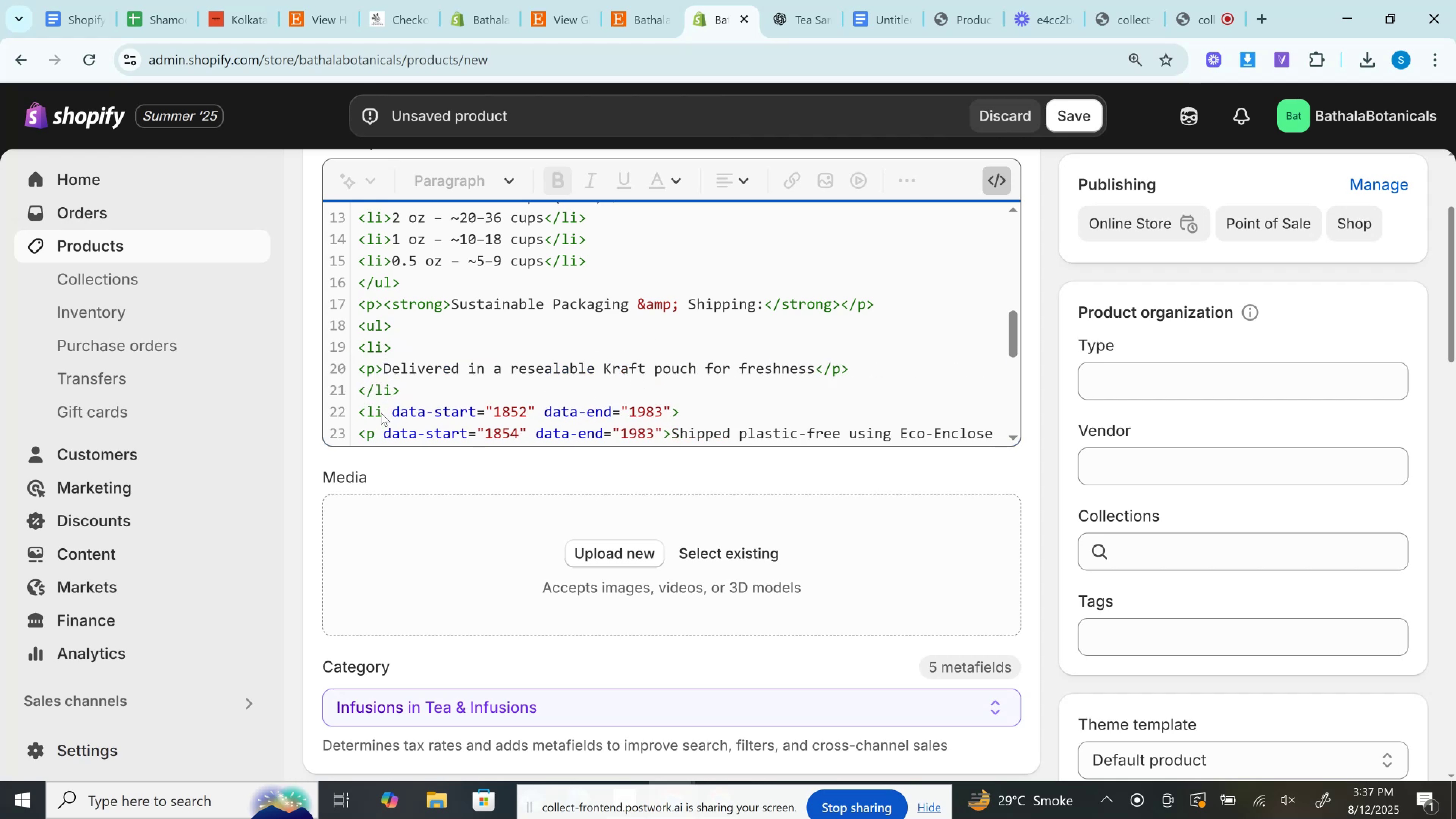 
left_click_drag(start_coordinate=[389, 409], to_coordinate=[674, 418])
 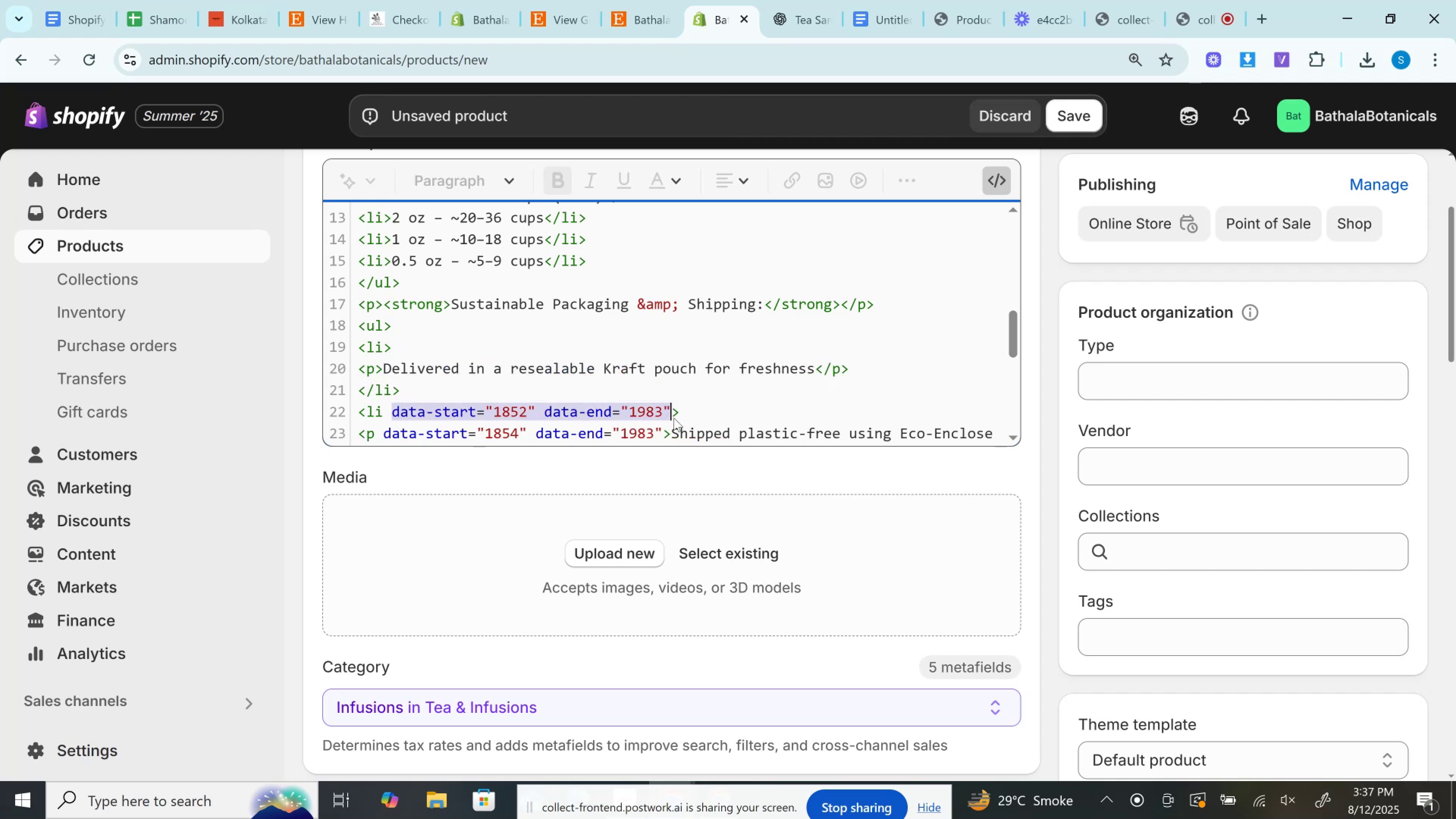 
key(Backspace)
 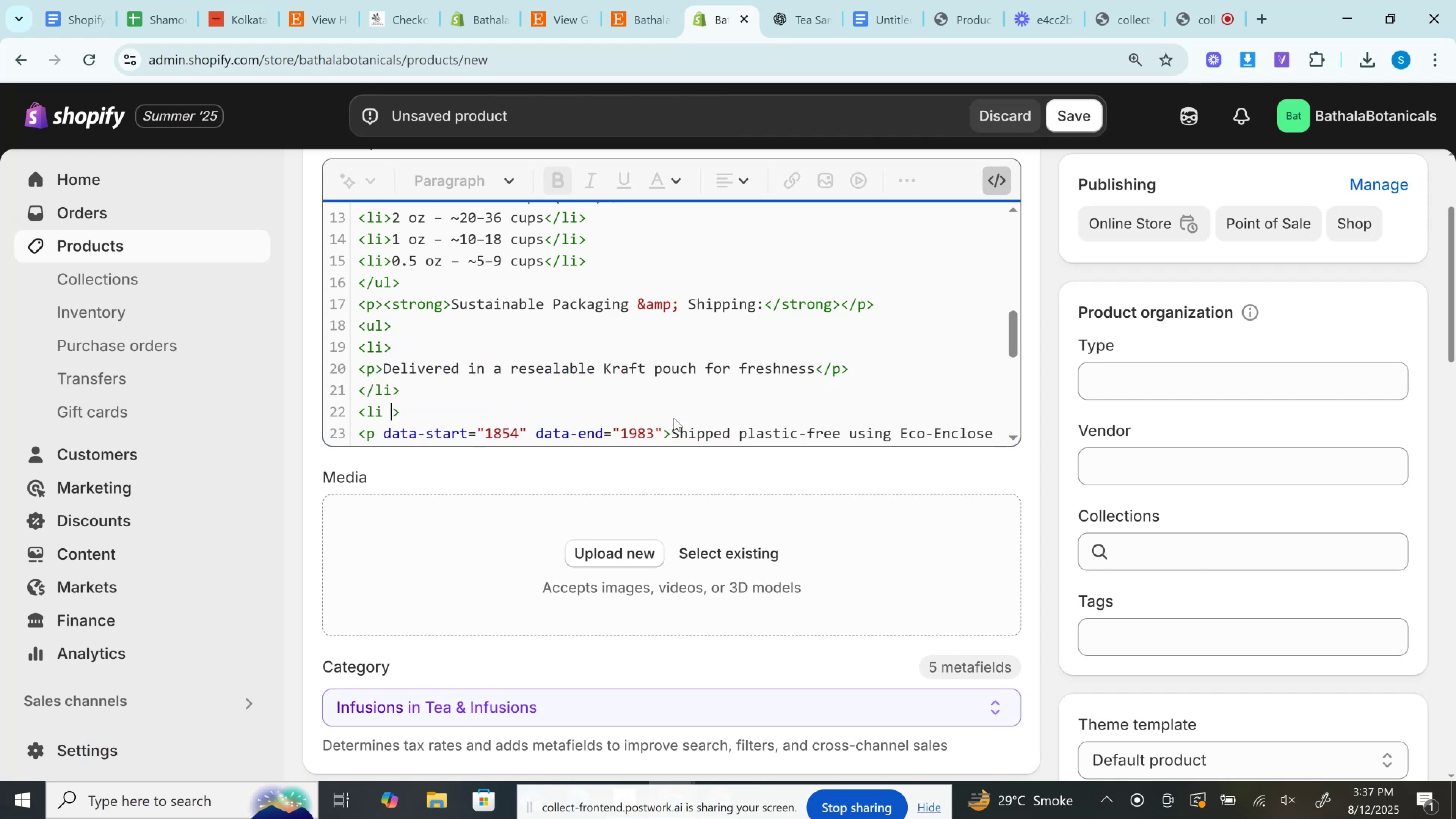 
key(Backspace)
 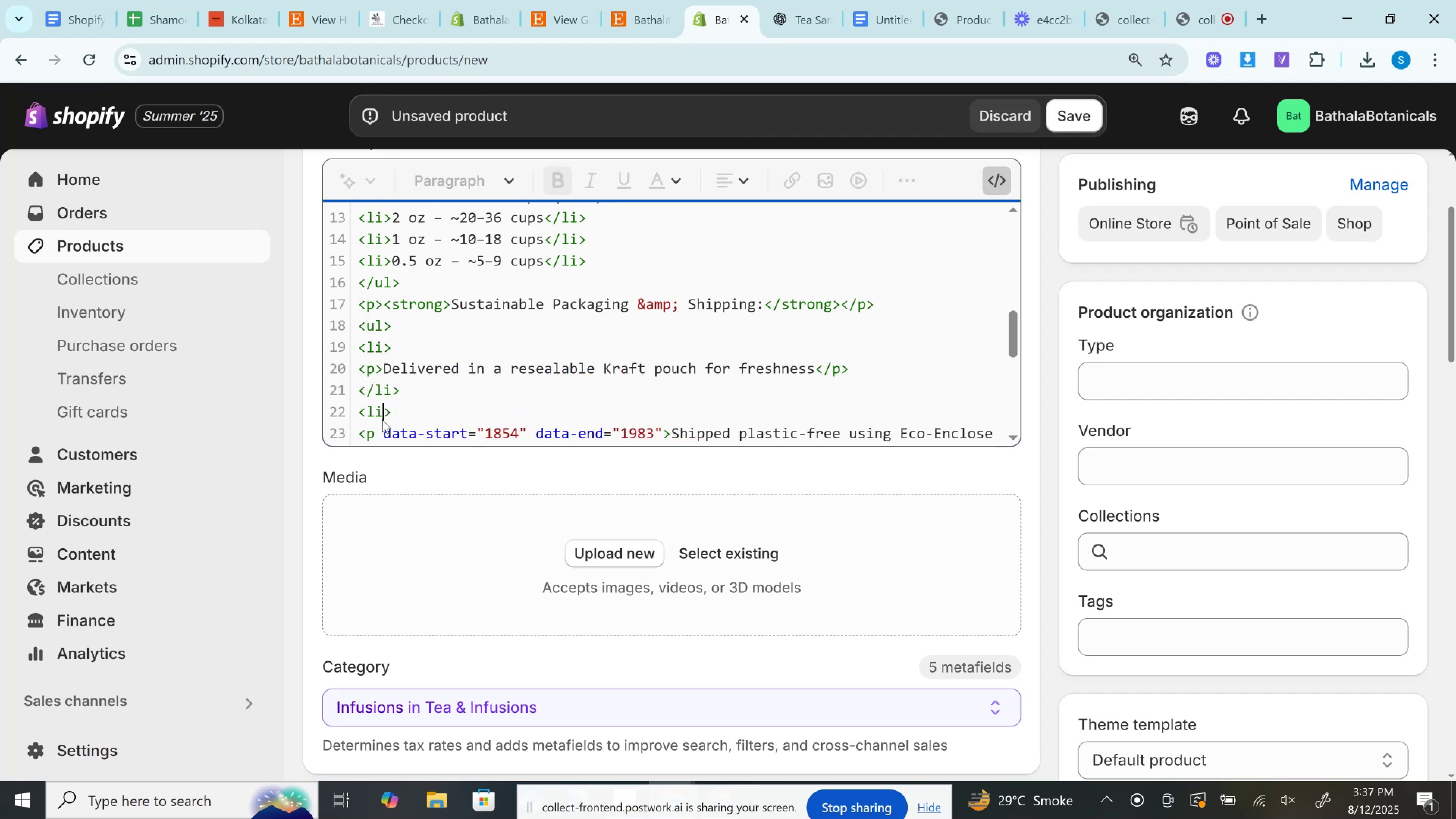 
left_click_drag(start_coordinate=[382, 432], to_coordinate=[662, 433])
 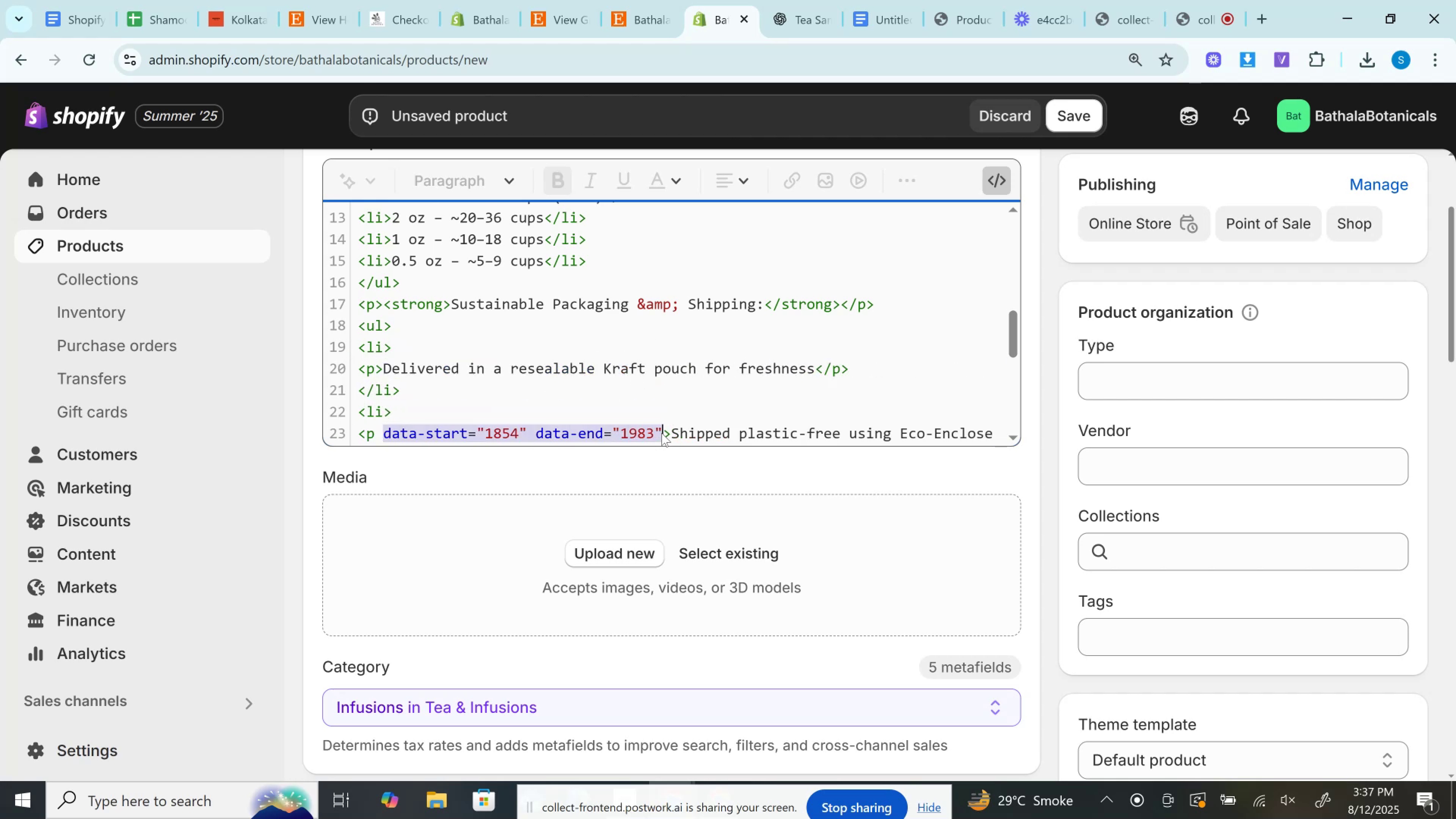 
key(Backspace)
 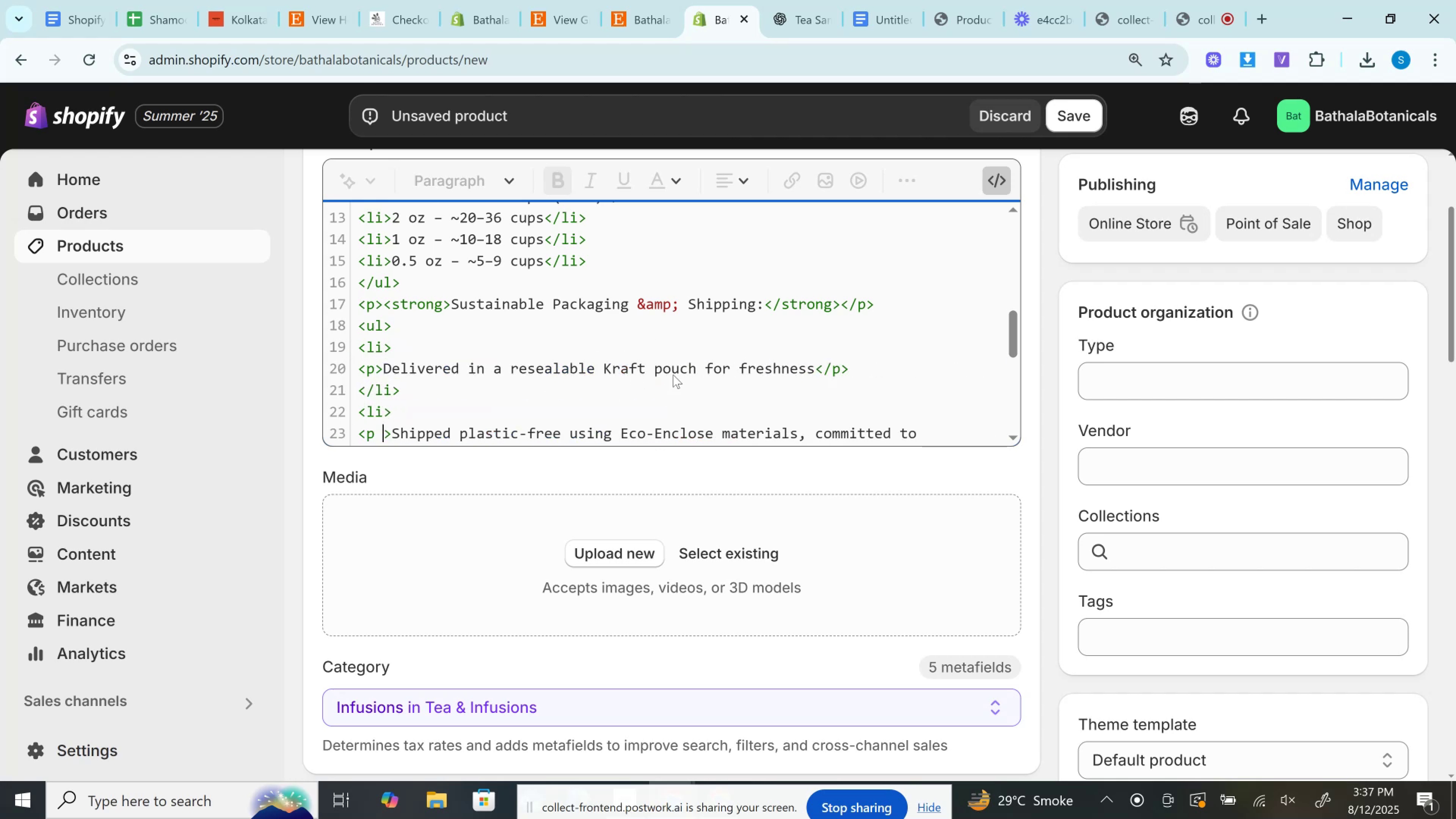 
key(Backspace)
 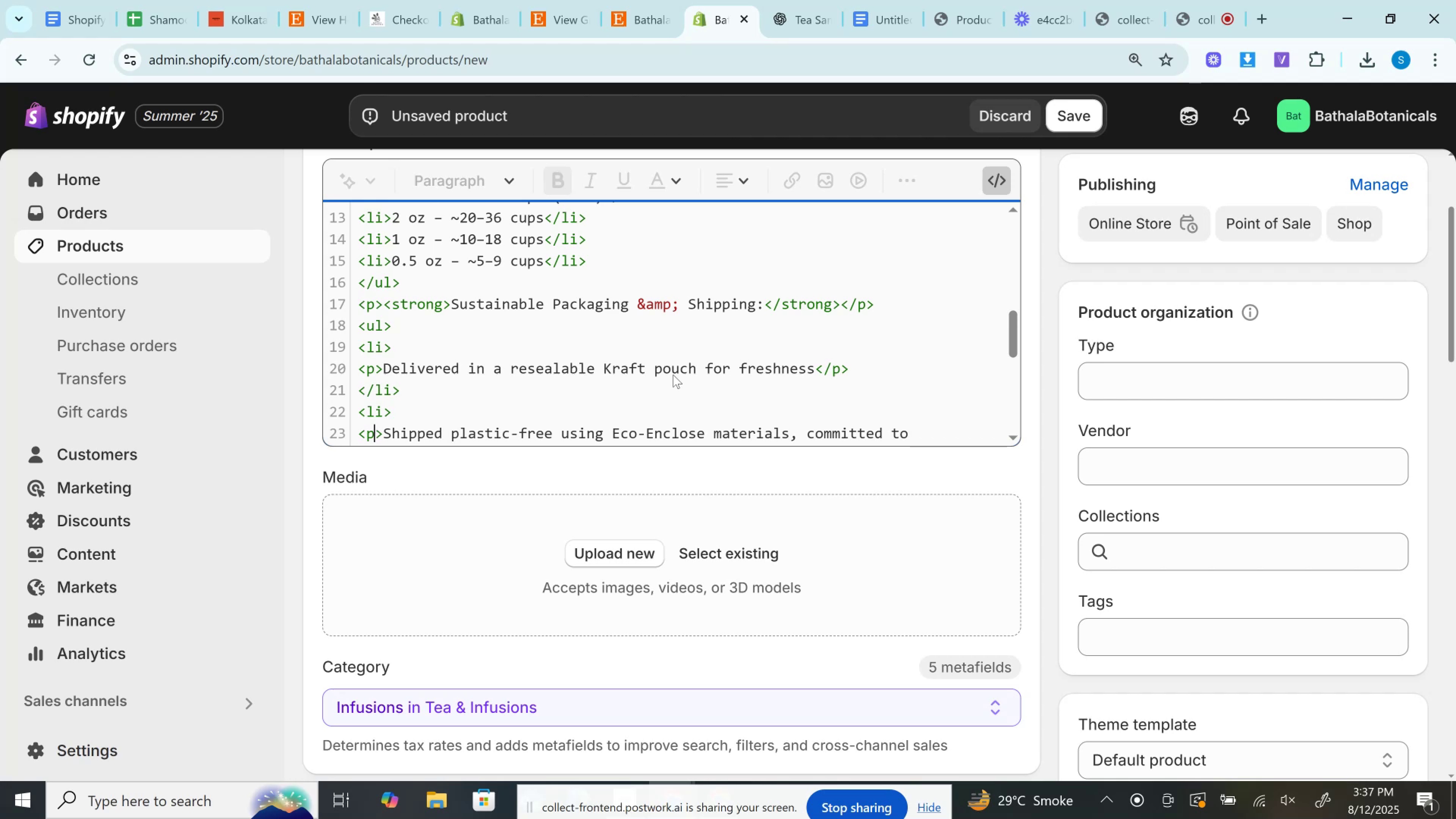 
scroll: coordinate [673, 375], scroll_direction: down, amount: 1.0
 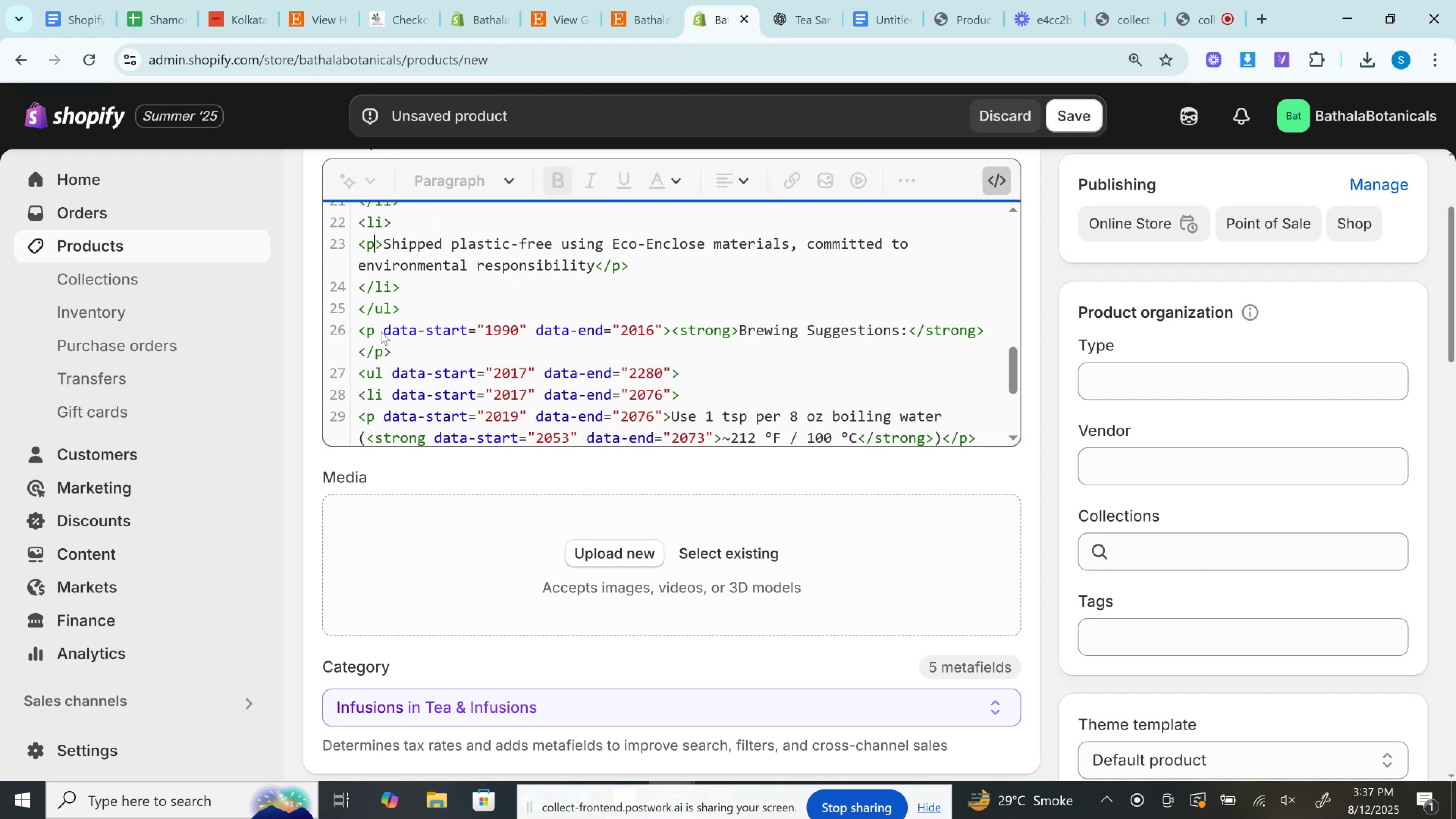 
left_click_drag(start_coordinate=[376, 330], to_coordinate=[662, 330])
 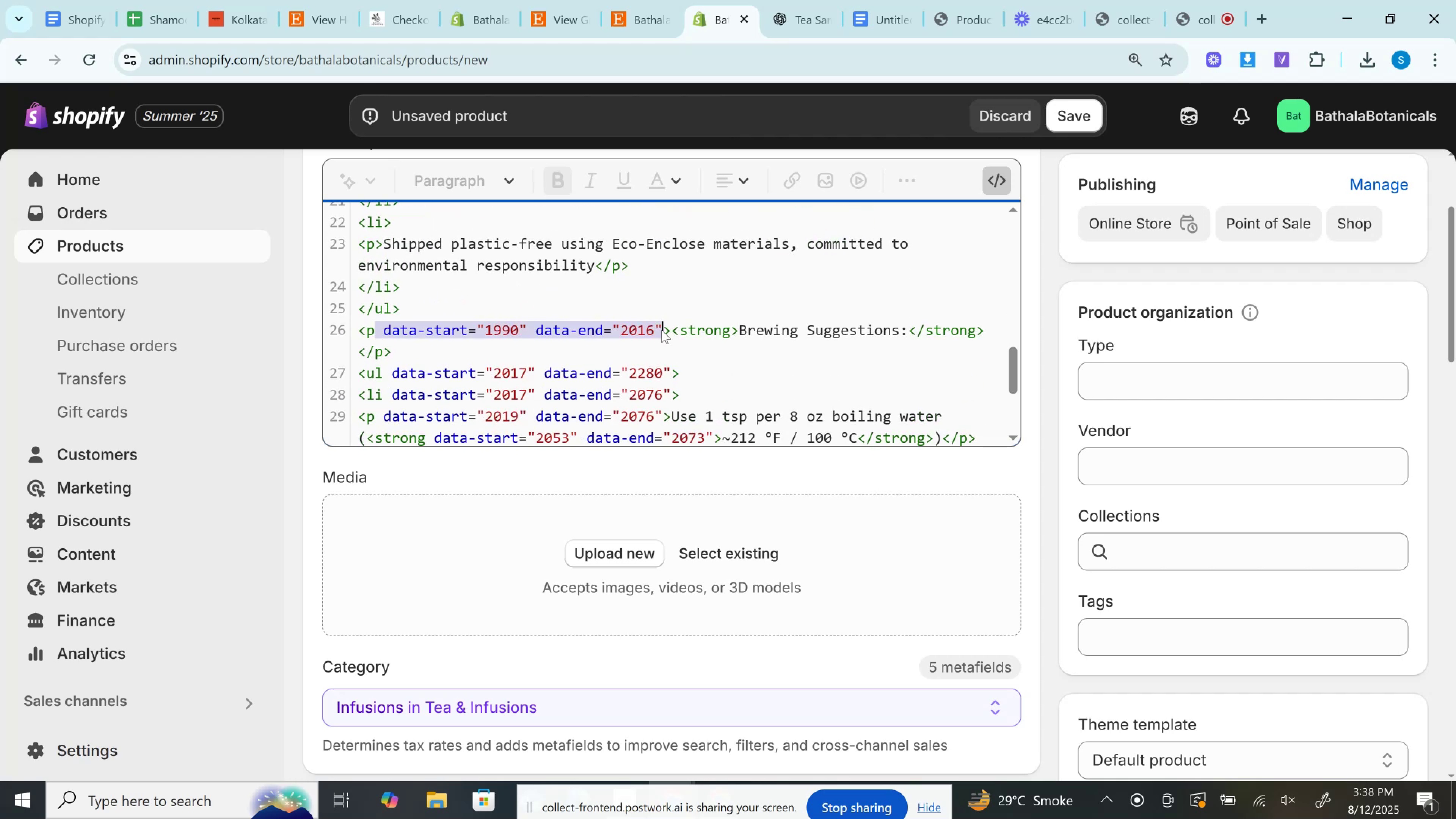 
key(Backspace)
 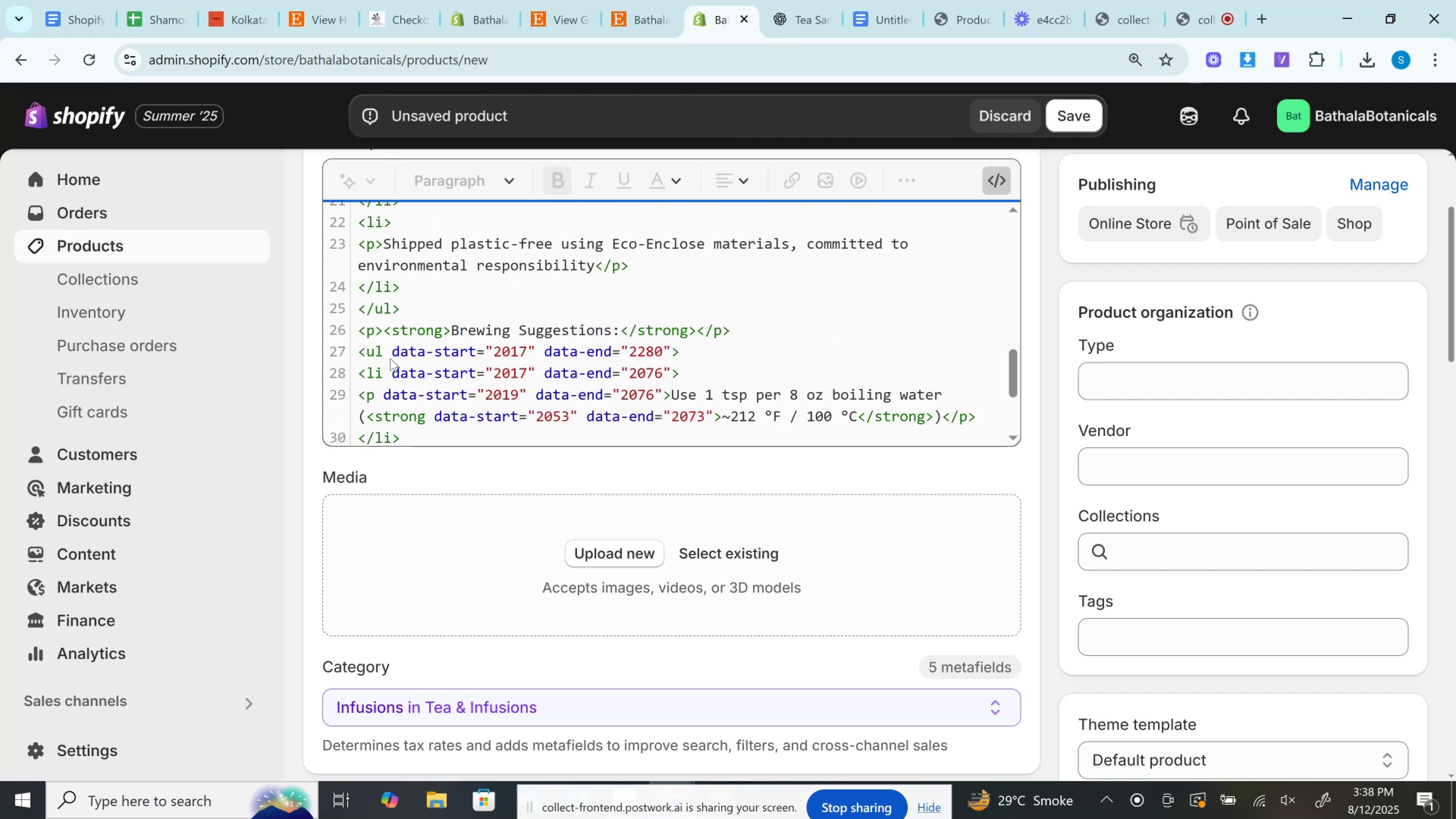 
left_click_drag(start_coordinate=[393, 351], to_coordinate=[671, 348])
 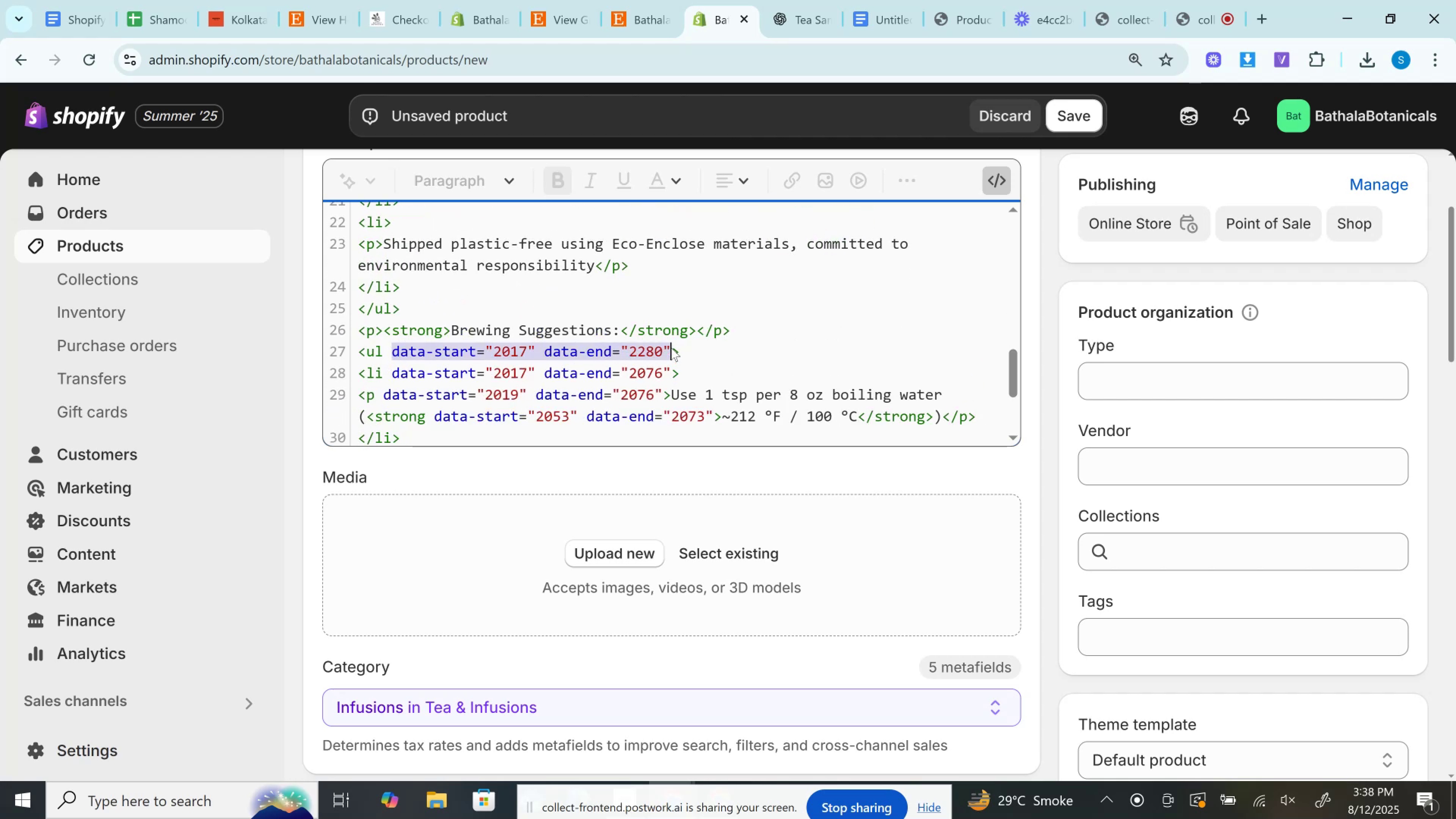 
key(Backspace)
 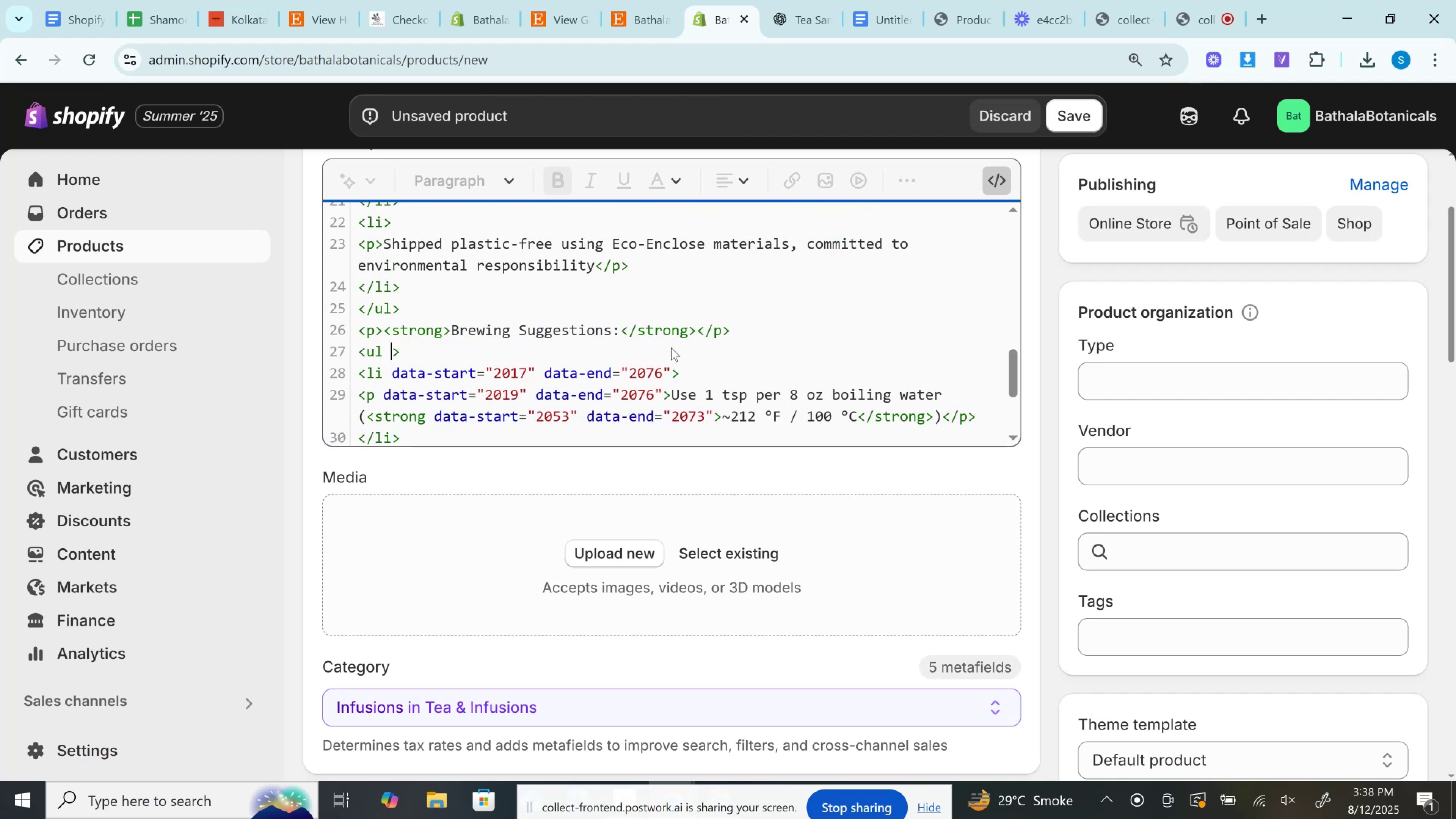 
key(Backspace)
 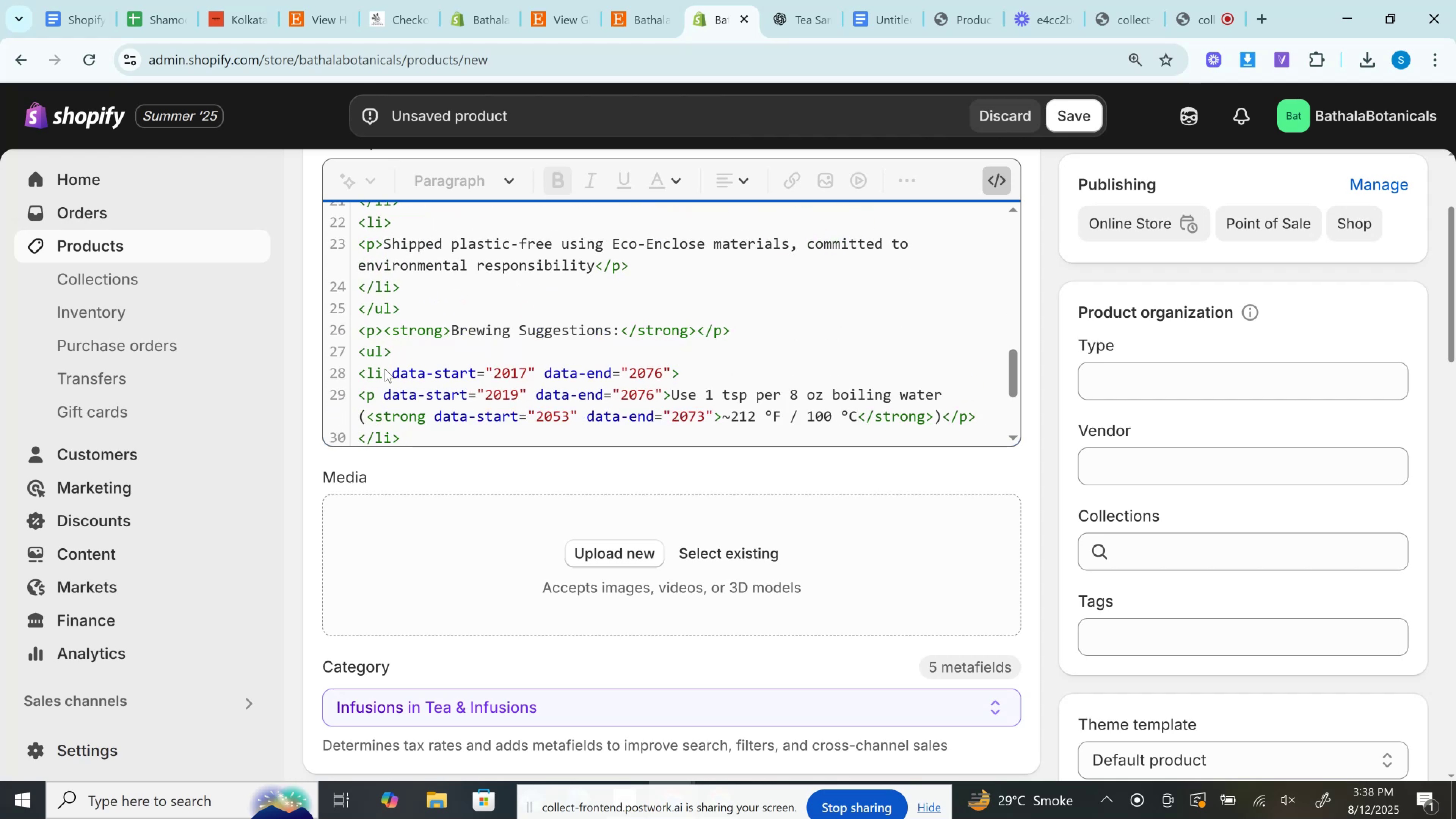 
left_click_drag(start_coordinate=[385, 369], to_coordinate=[668, 371])
 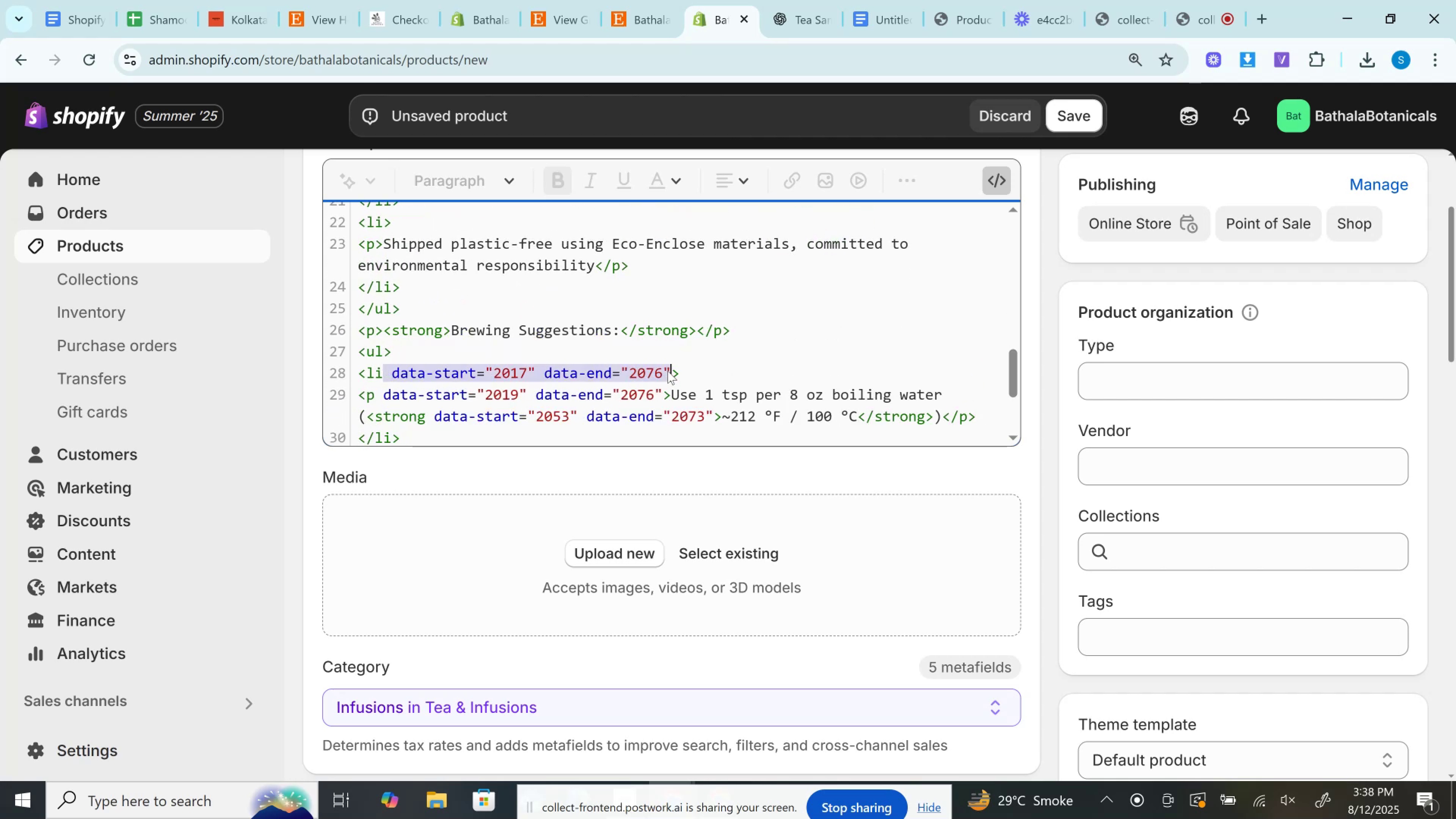 
key(Backspace)
 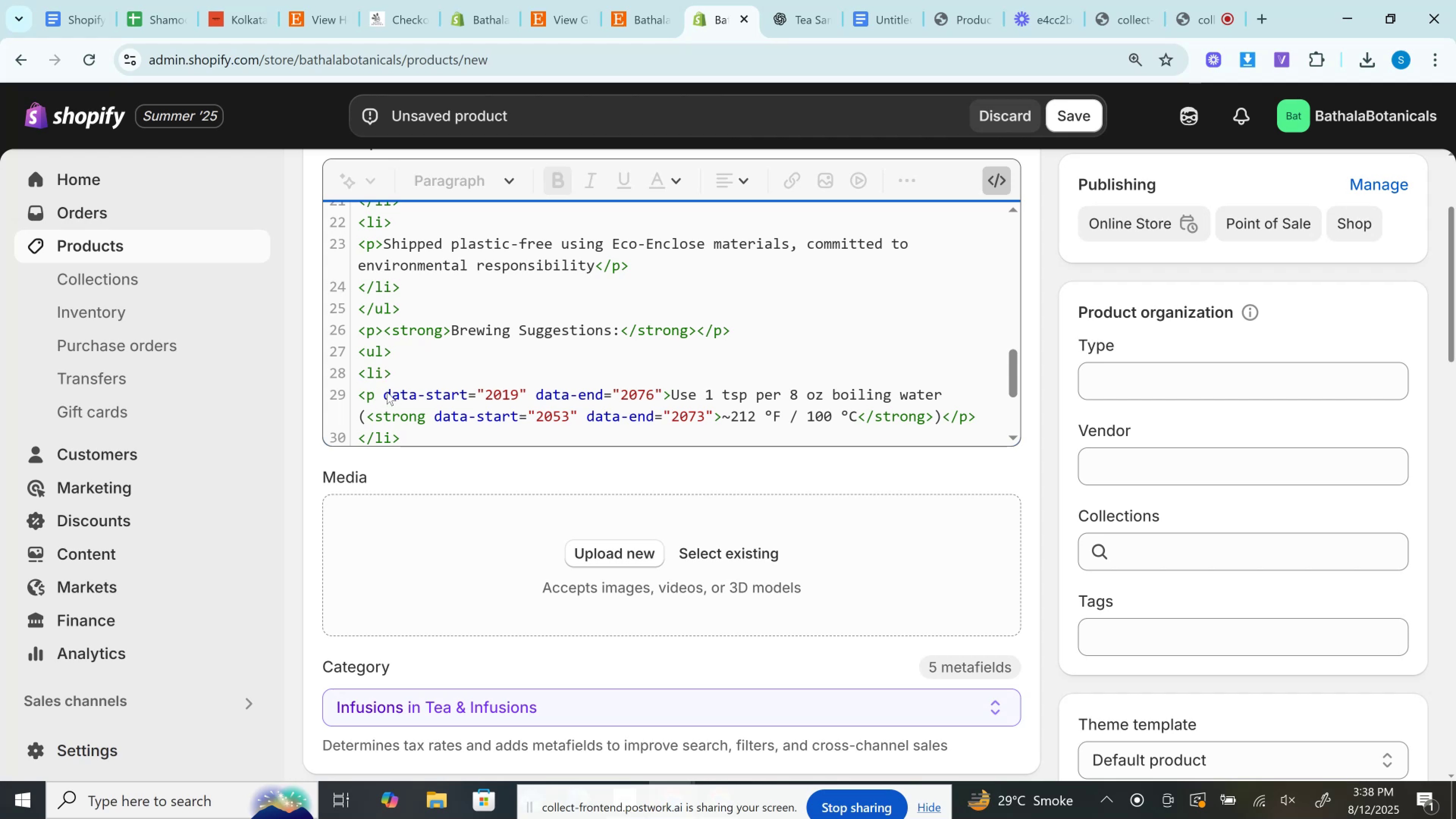 
left_click_drag(start_coordinate=[379, 392], to_coordinate=[660, 396])
 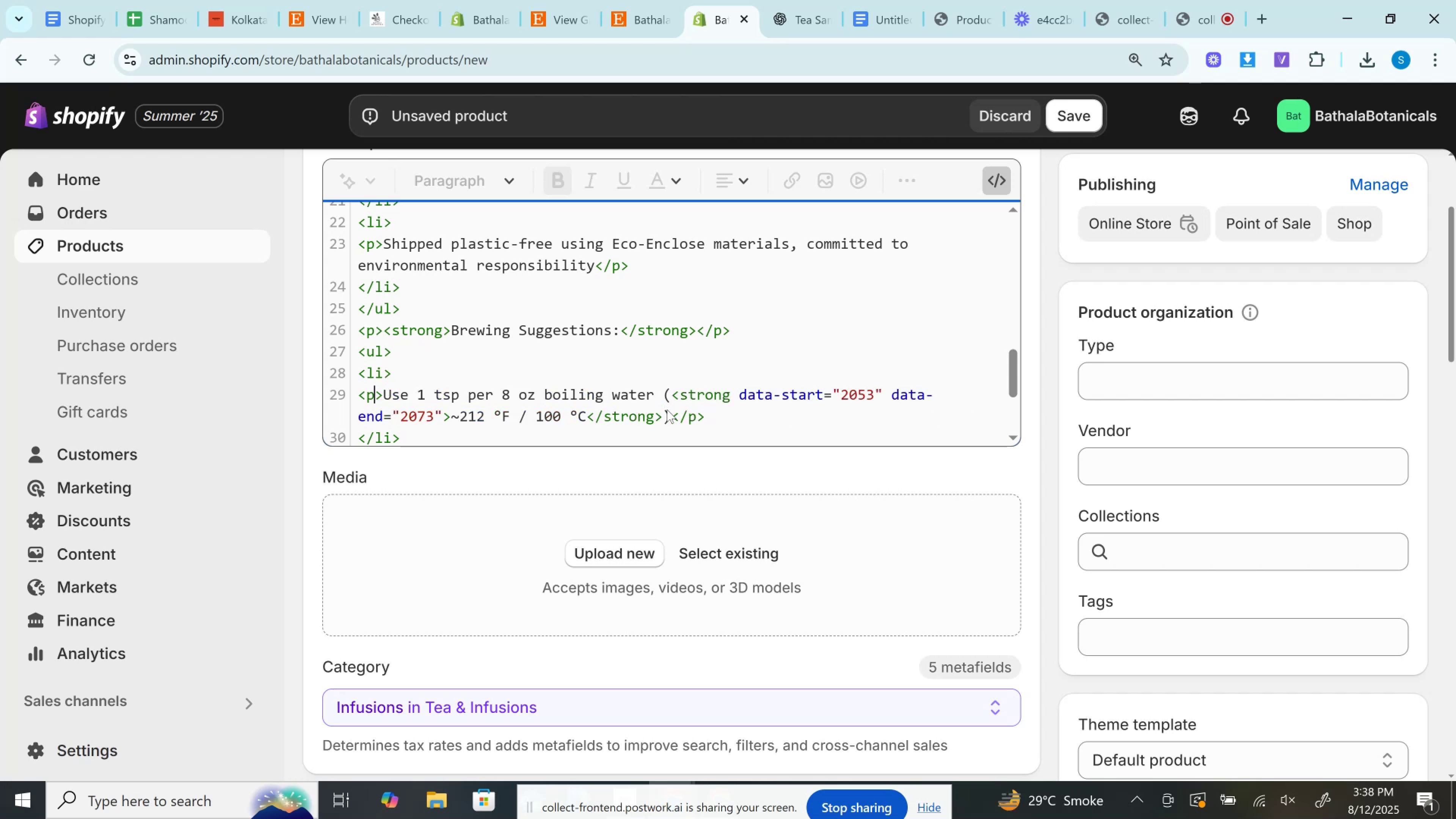 
key(Backspace)
 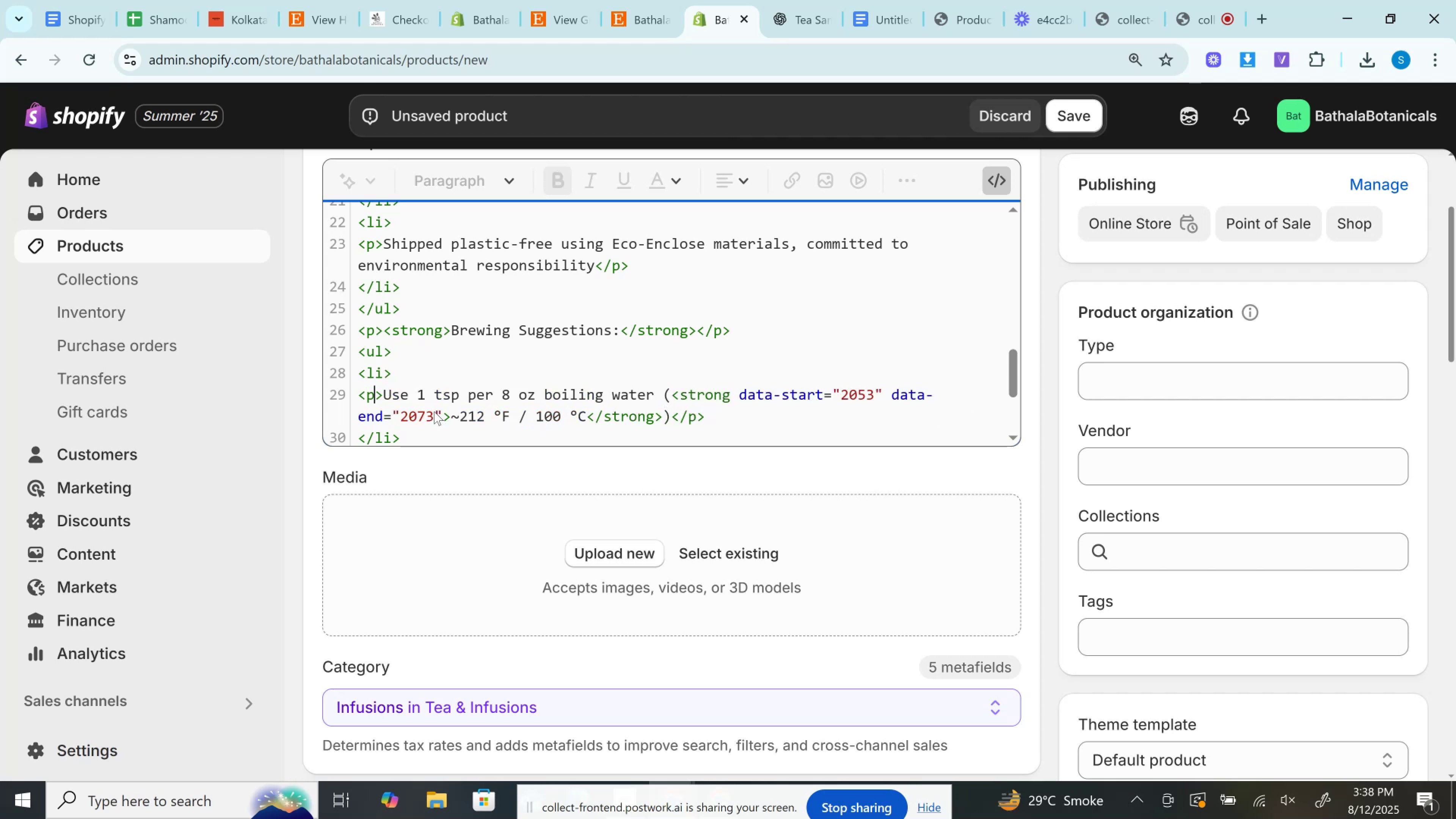 
left_click_drag(start_coordinate=[443, 412], to_coordinate=[728, 401])
 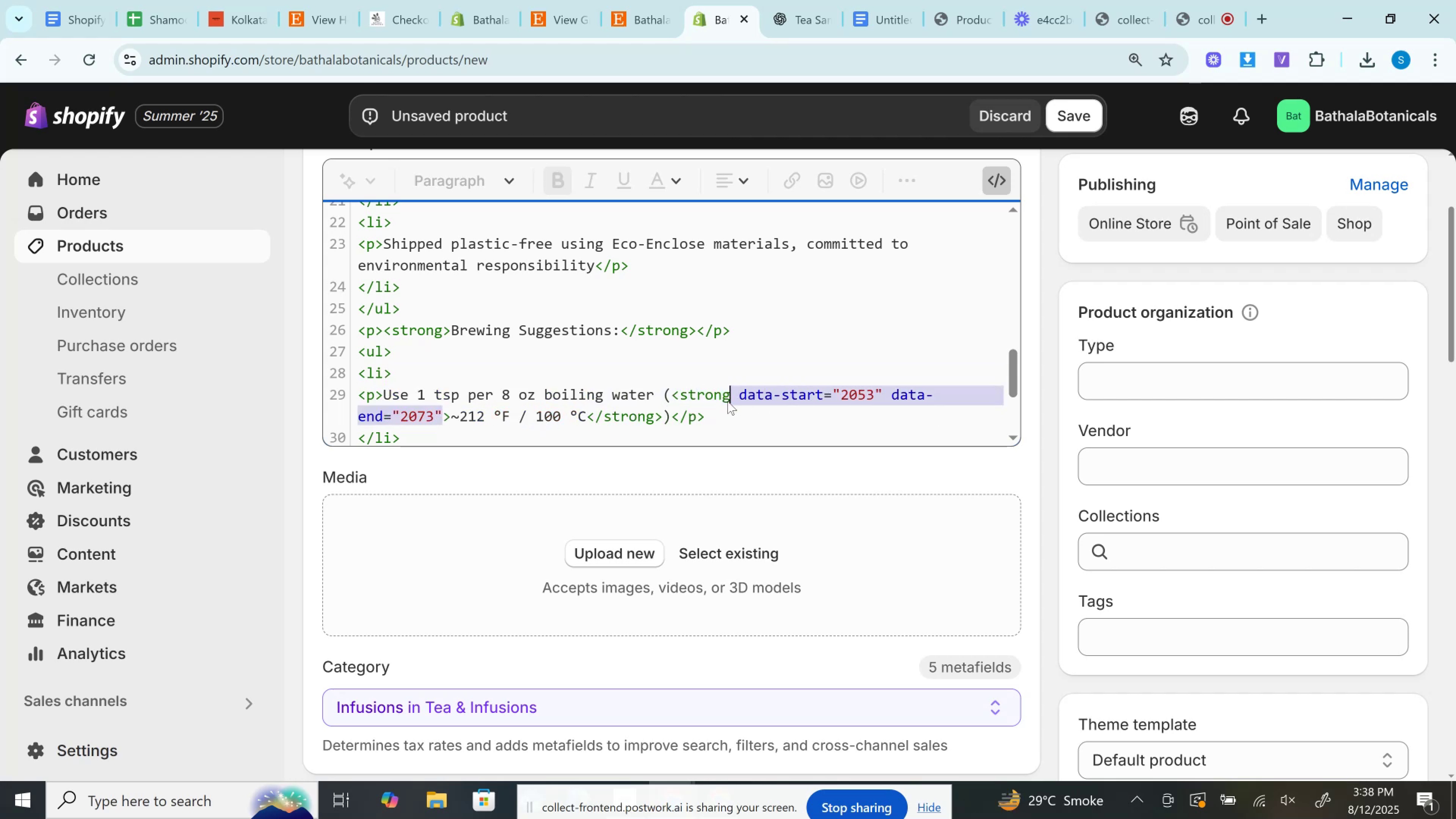 
key(Backspace)
 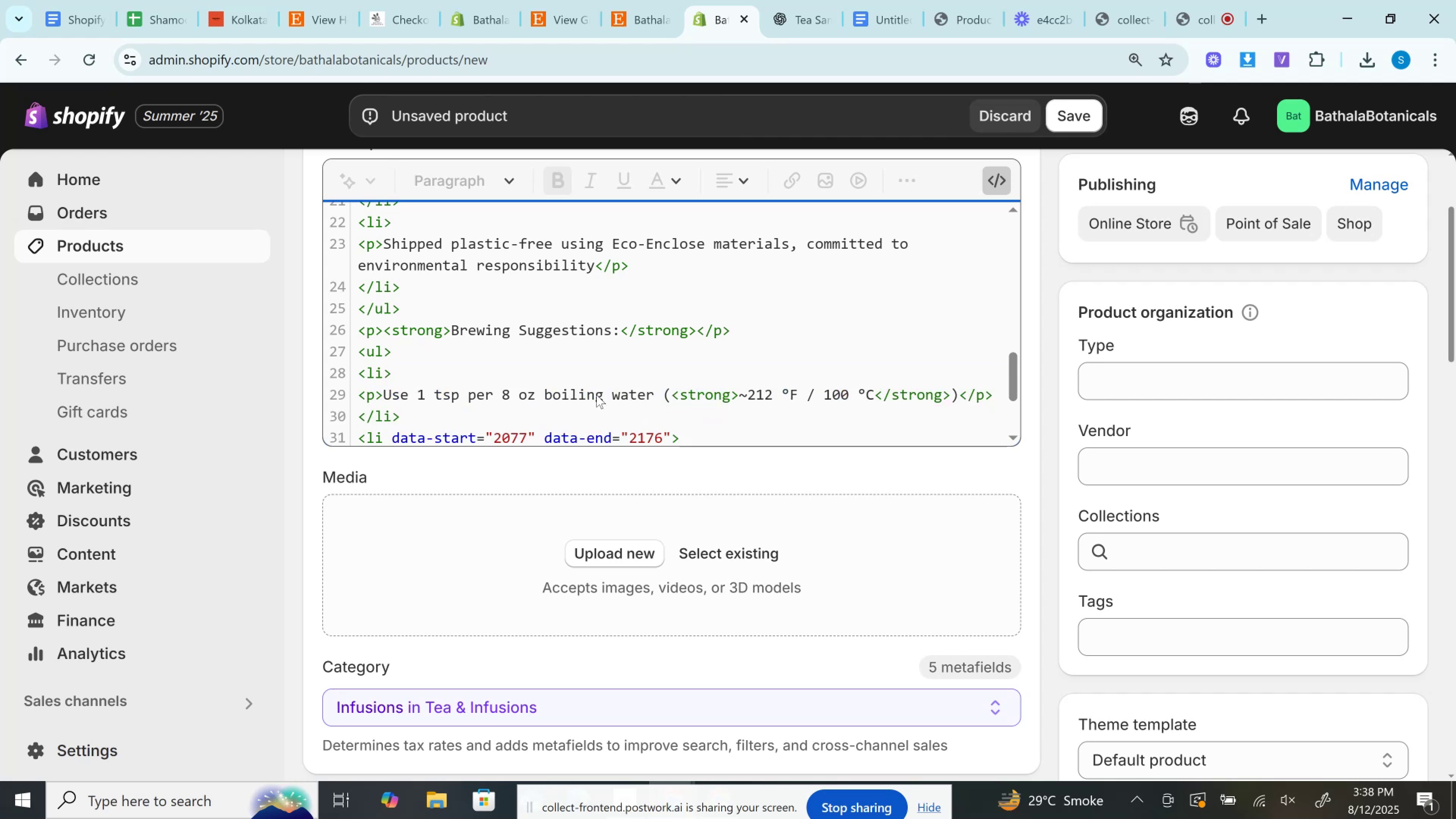 
scroll: coordinate [575, 366], scroll_direction: down, amount: 1.0
 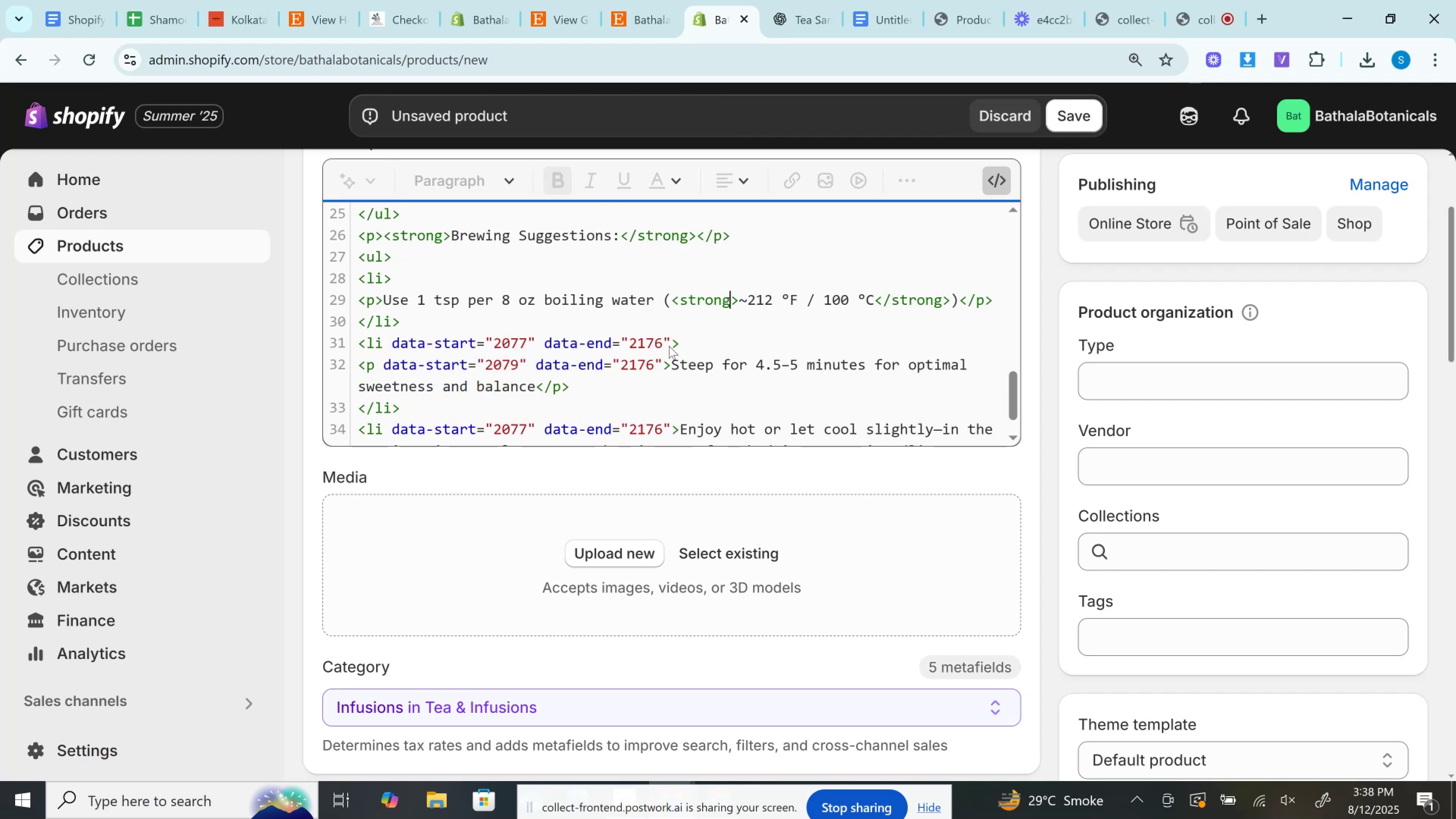 
left_click_drag(start_coordinate=[671, 344], to_coordinate=[383, 344])
 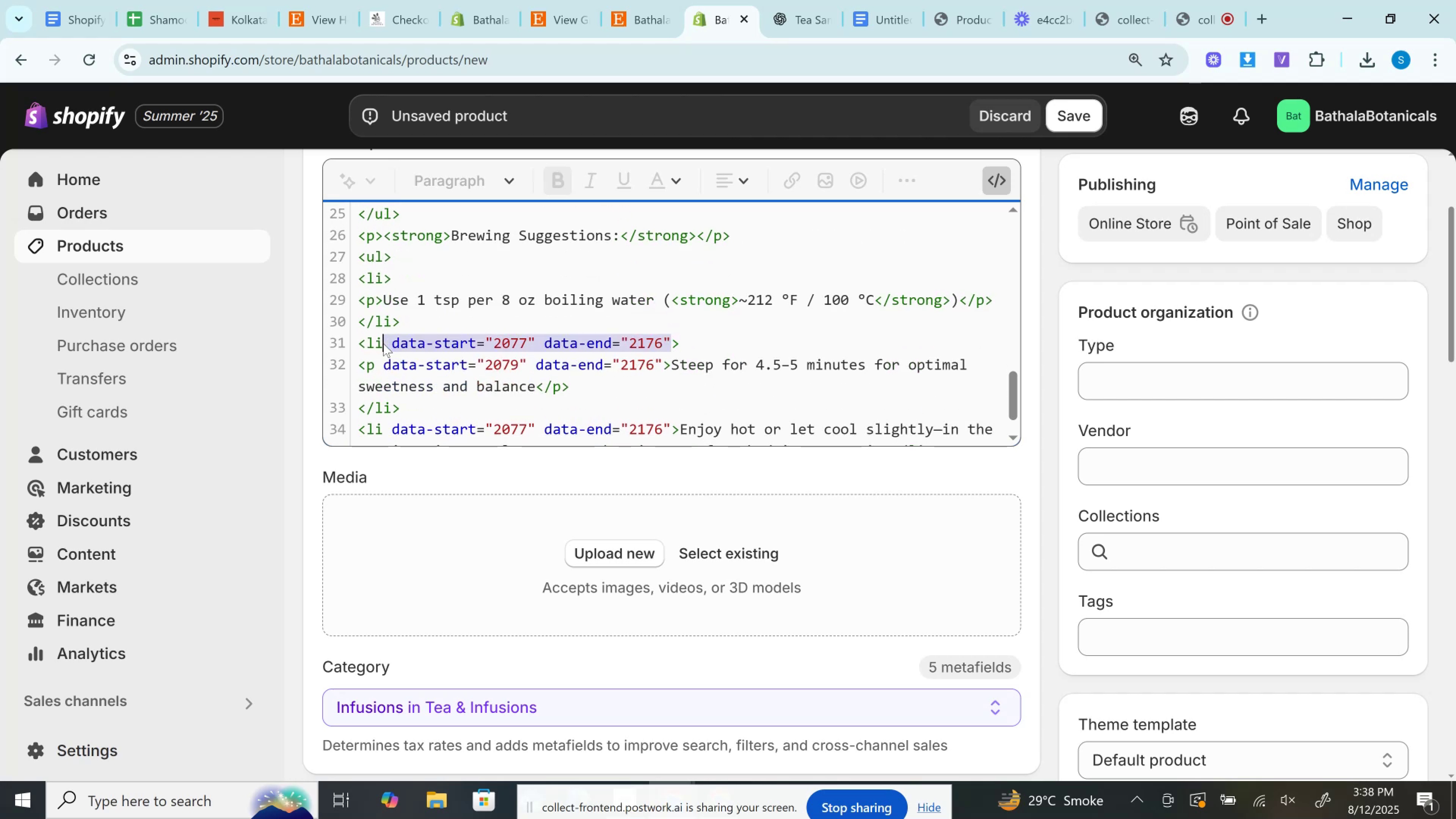 
key(Backspace)
 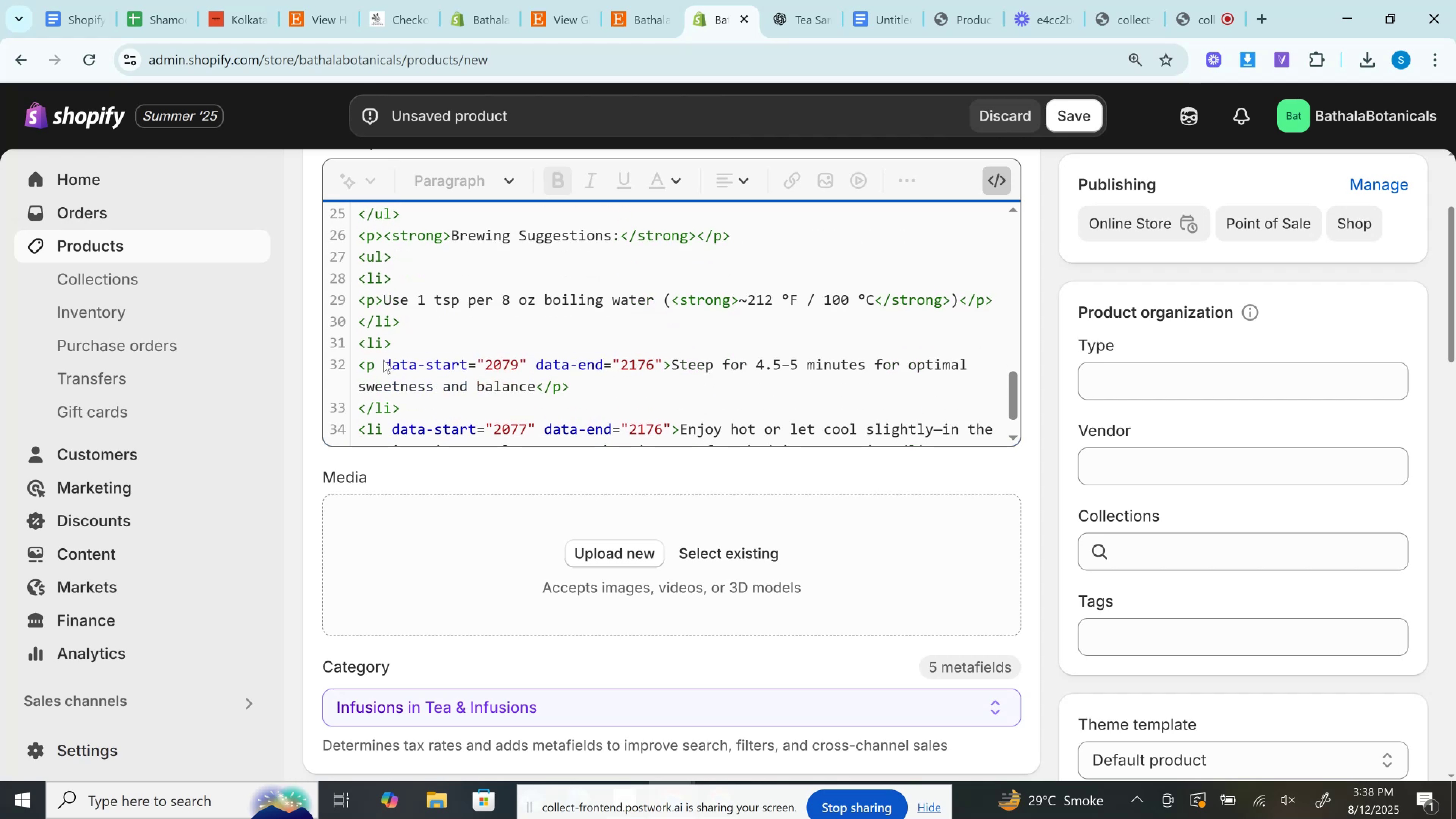 
left_click_drag(start_coordinate=[375, 363], to_coordinate=[667, 374])
 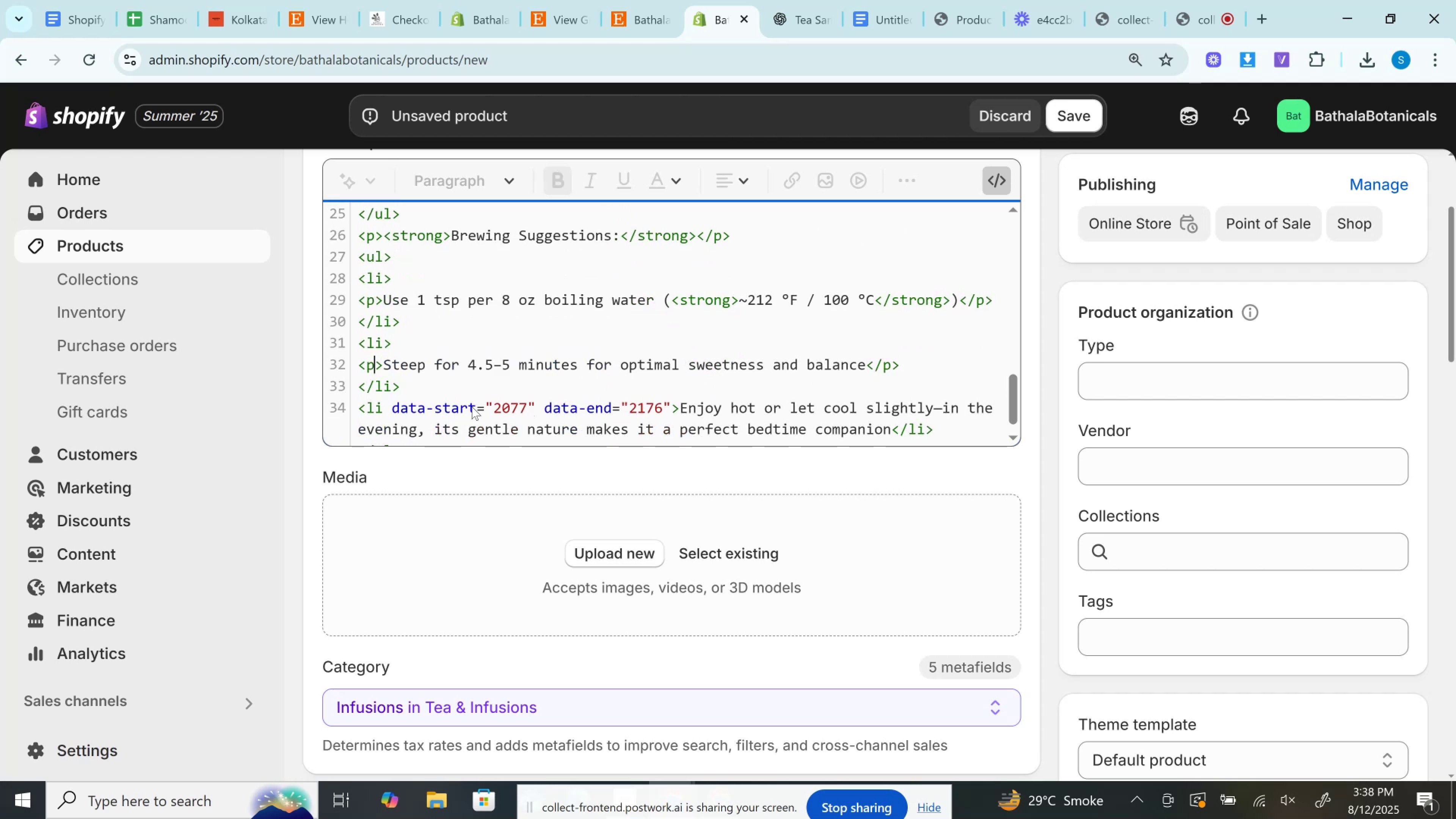 
key(Backspace)
 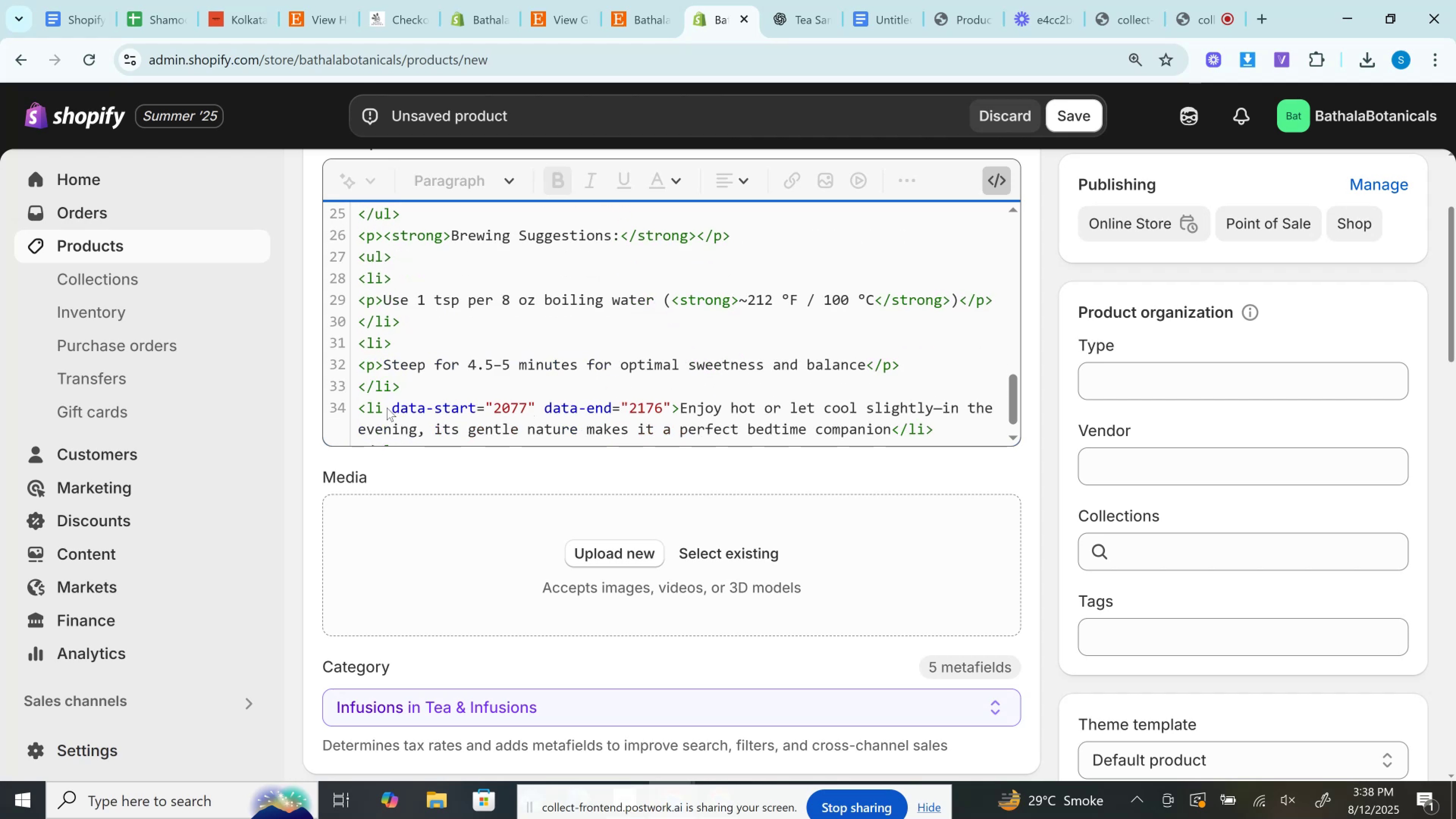 
left_click_drag(start_coordinate=[386, 408], to_coordinate=[670, 411])
 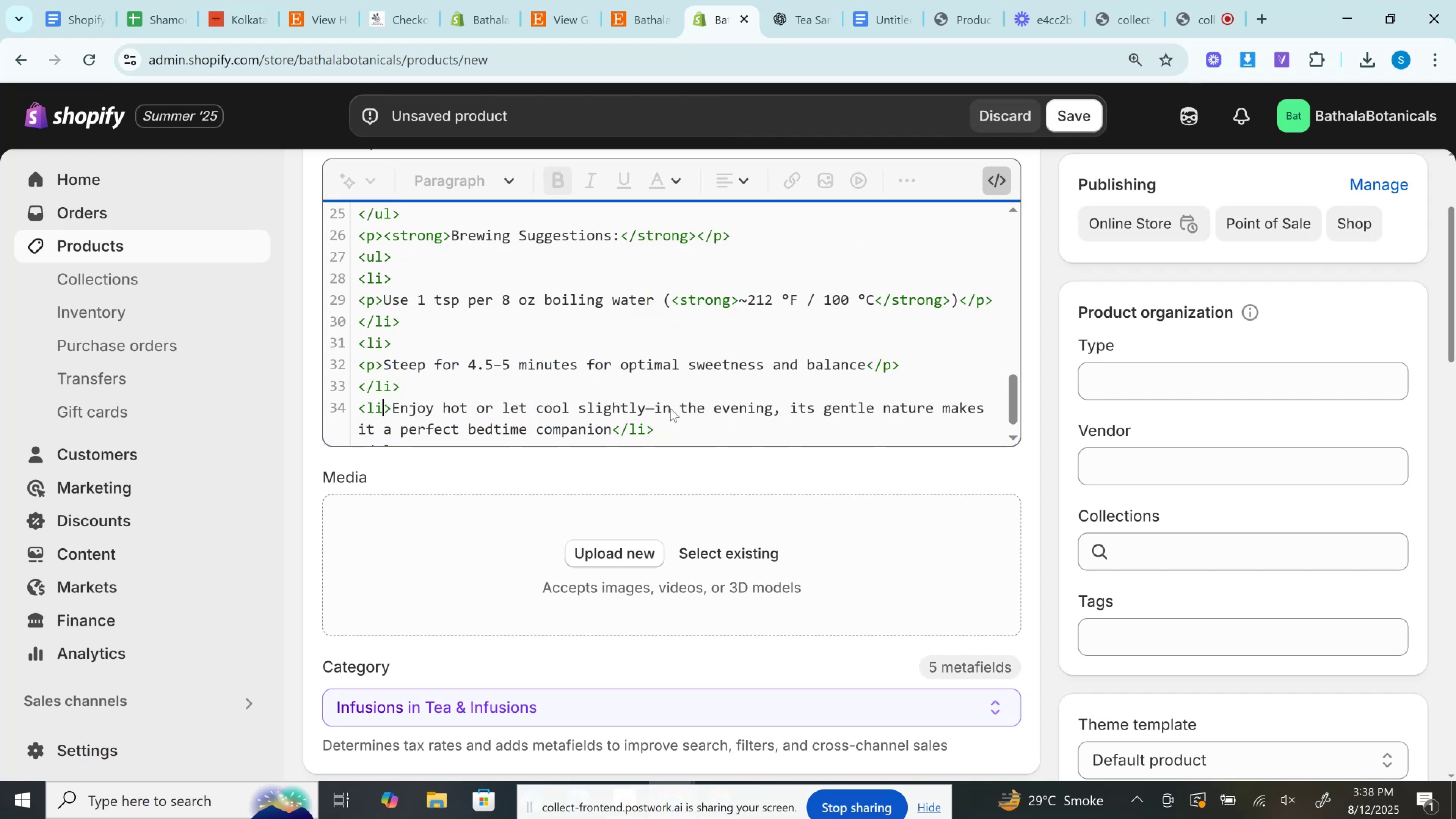 
key(Backspace)
 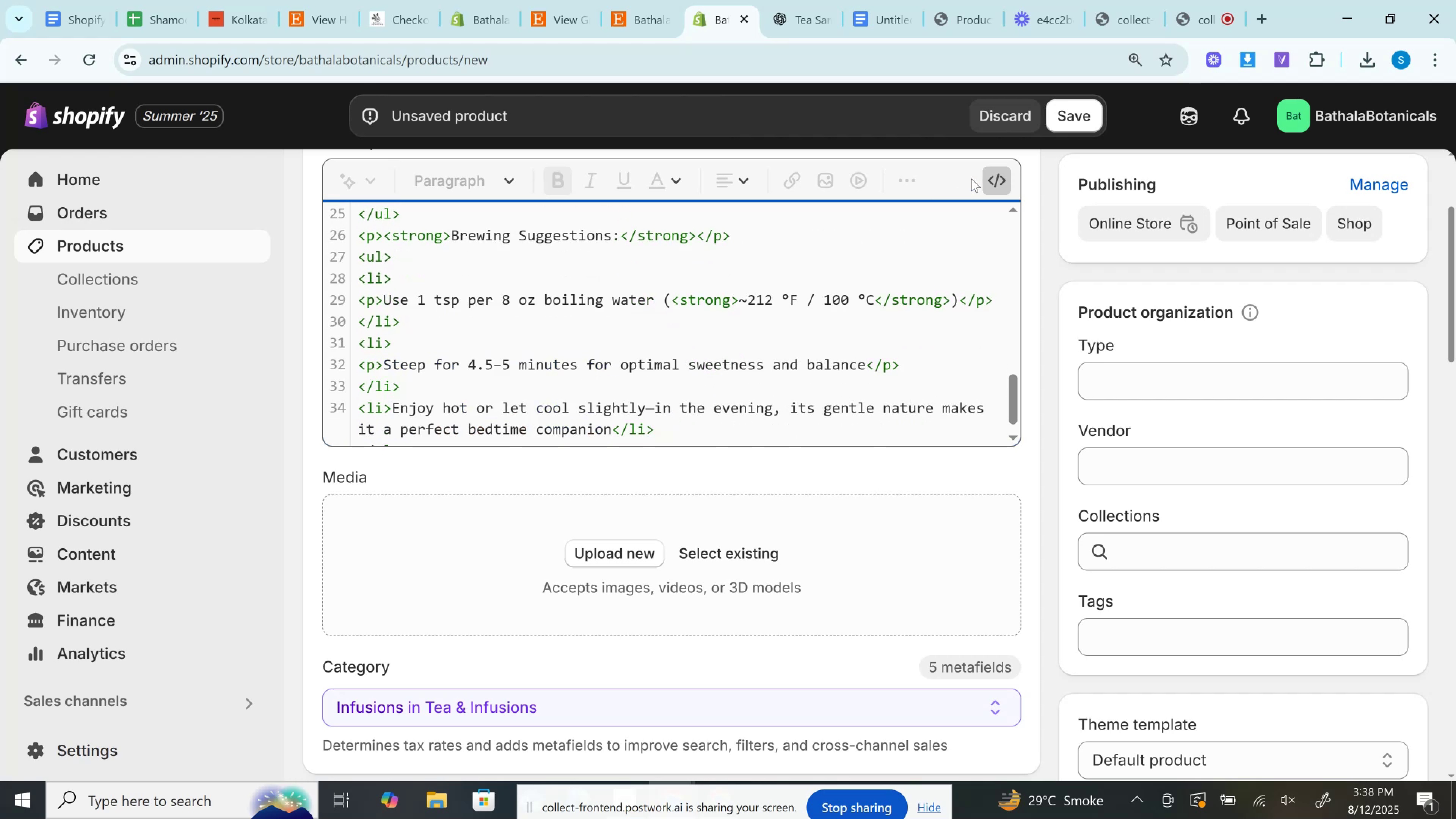 
left_click([977, 179])
 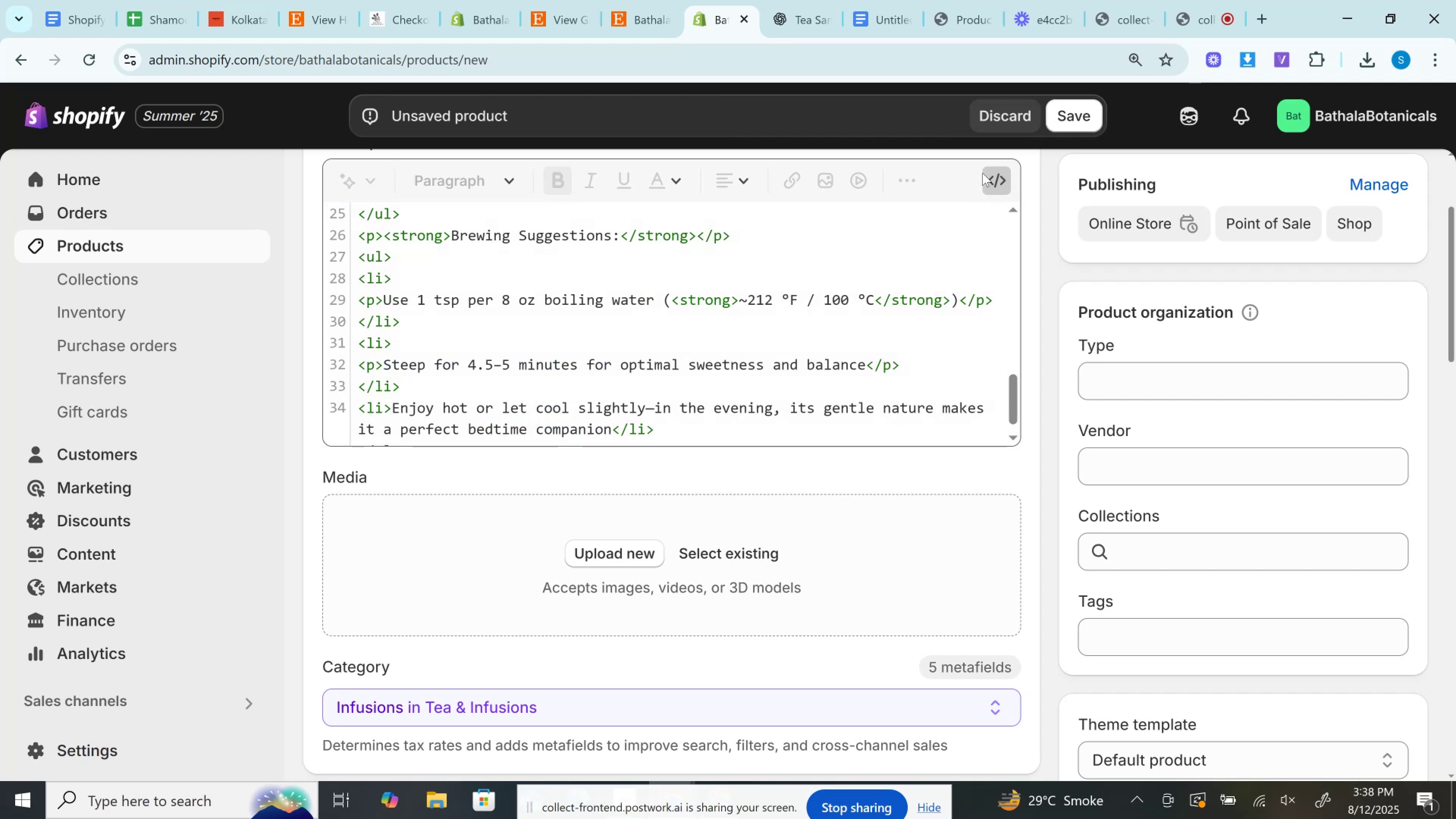 
left_click([991, 172])
 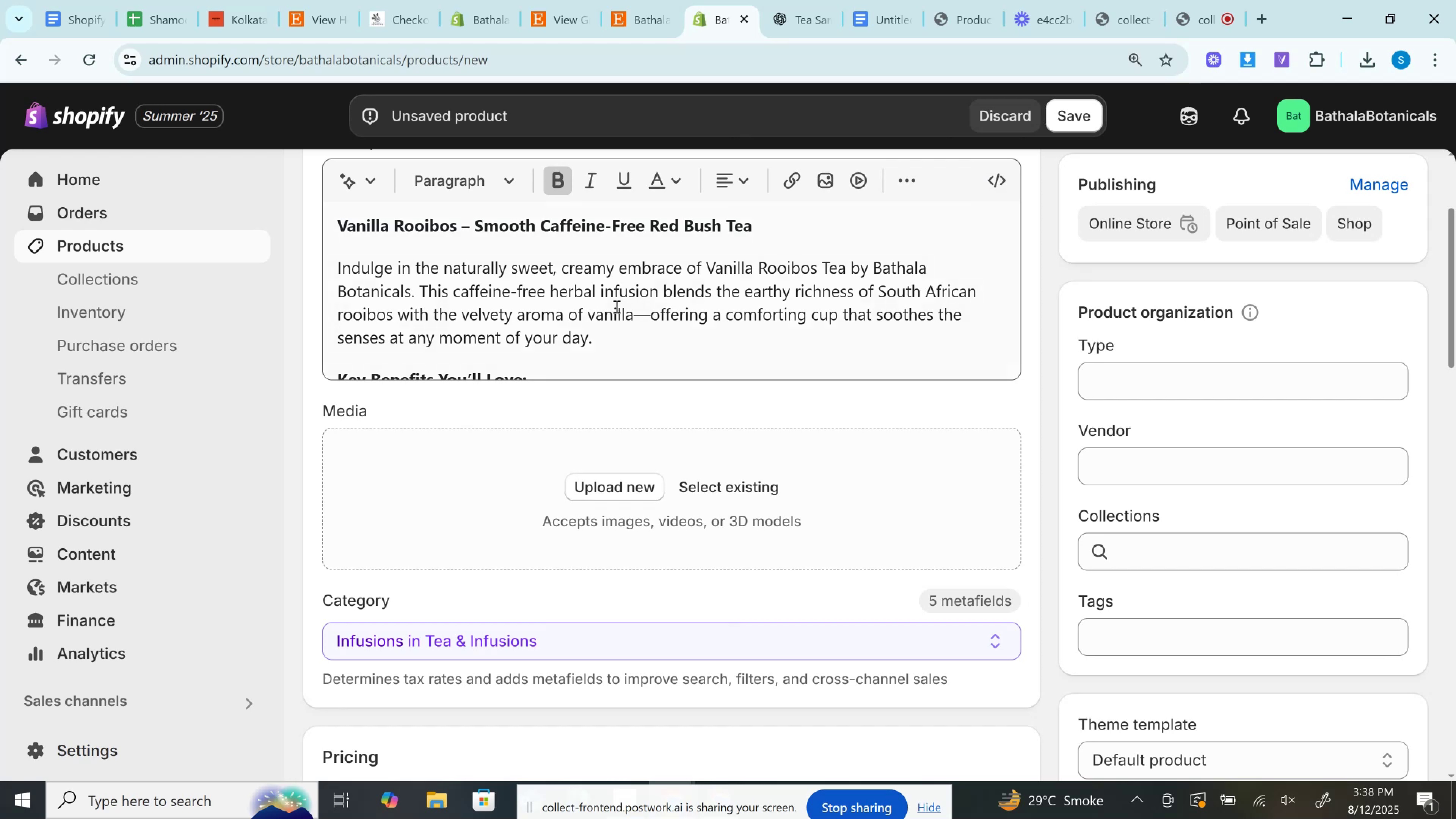 
left_click([614, 309])
 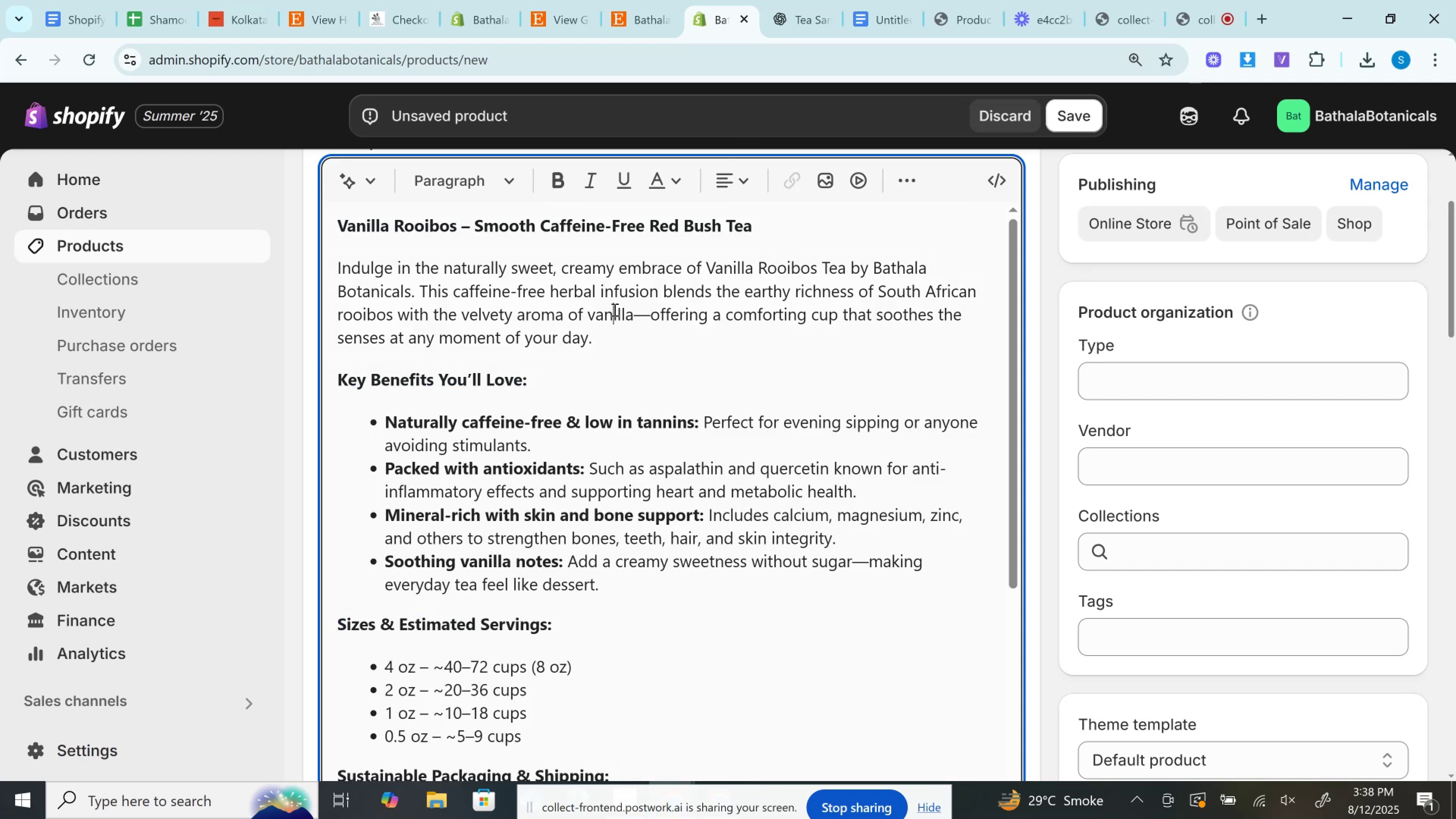 
scroll: coordinate [595, 423], scroll_direction: down, amount: 3.0
 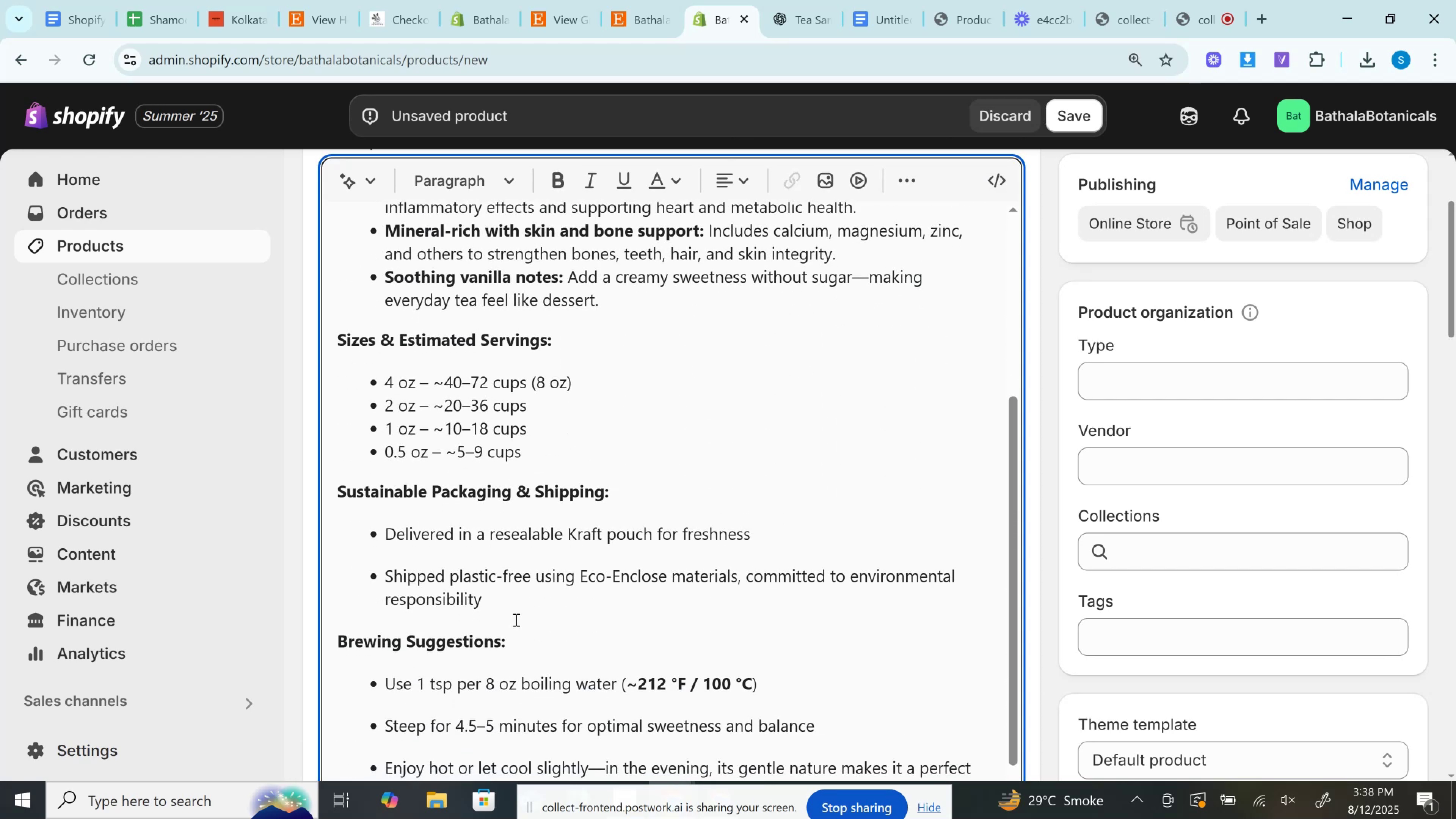 
left_click_drag(start_coordinate=[511, 598], to_coordinate=[359, 530])
 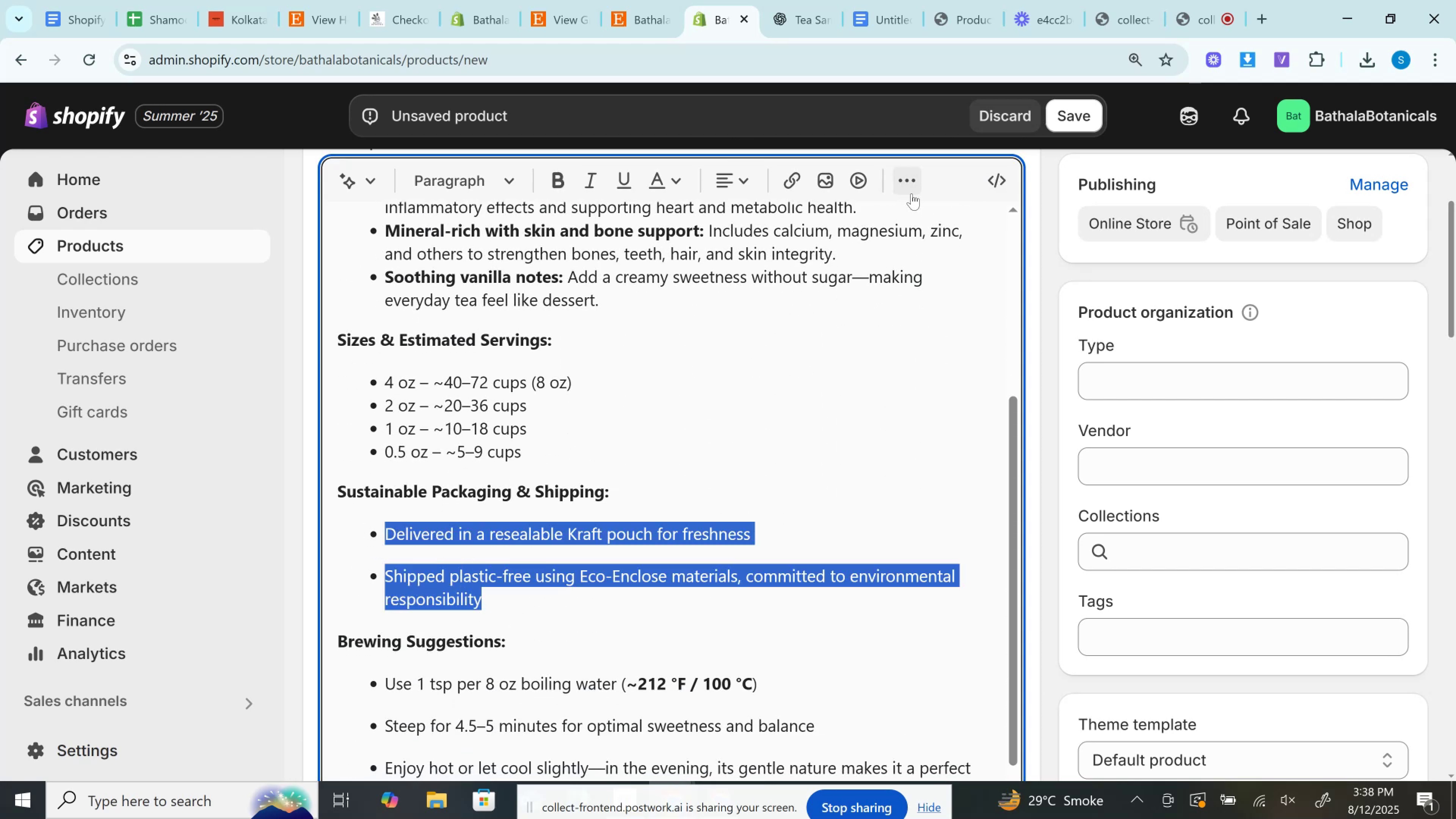 
left_click([912, 193])
 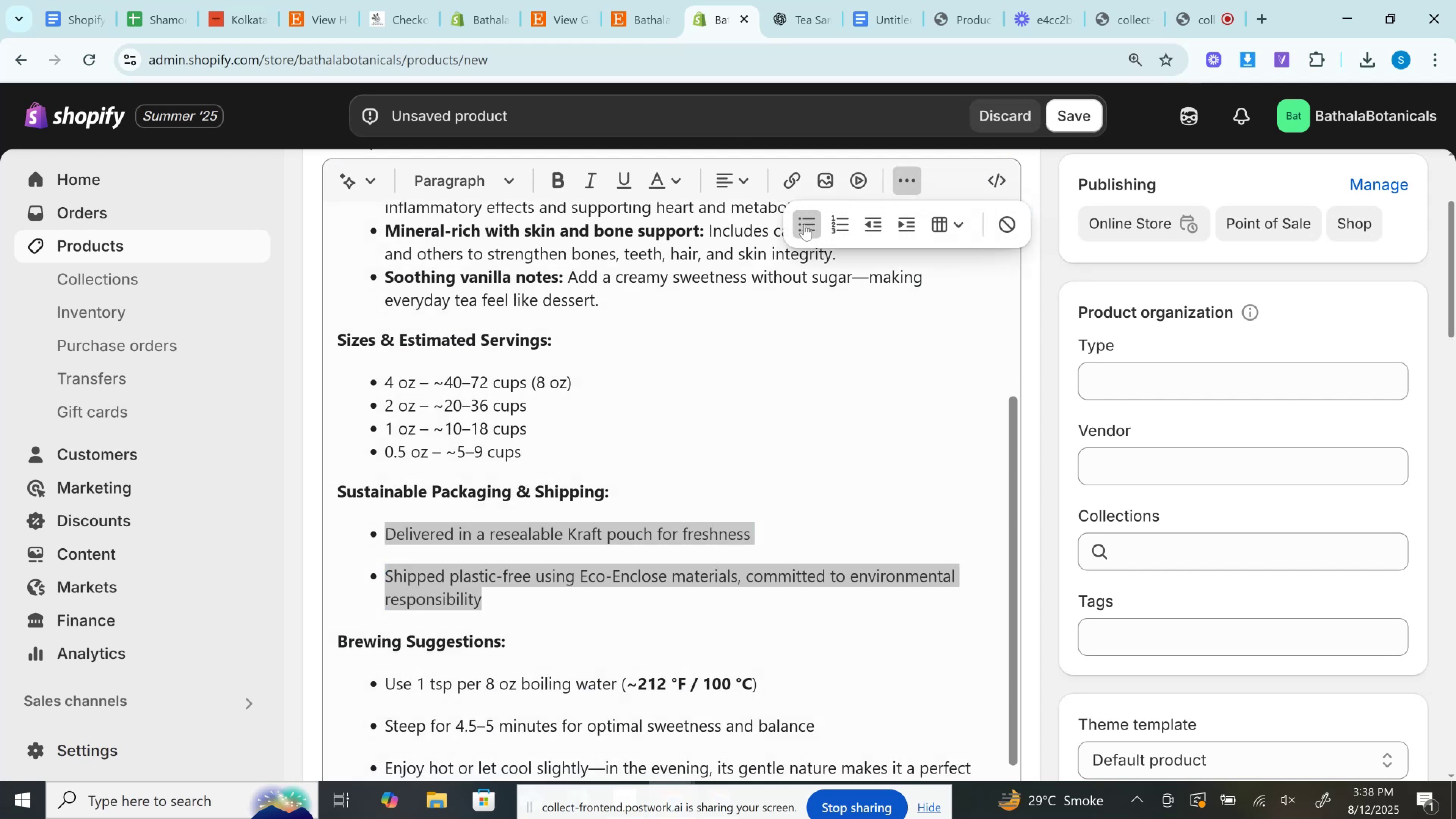 
left_click([803, 224])
 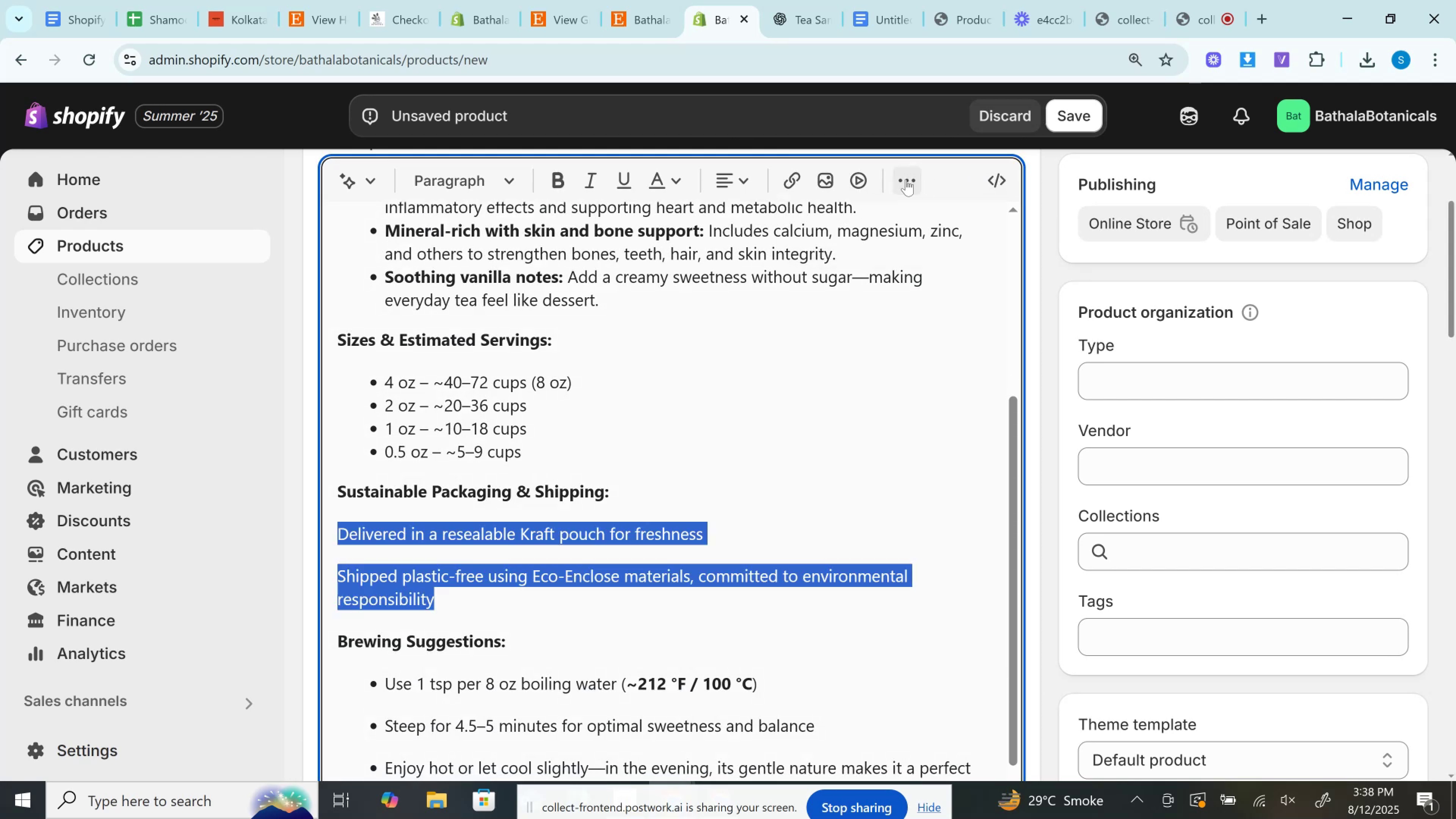 
left_click([900, 178])
 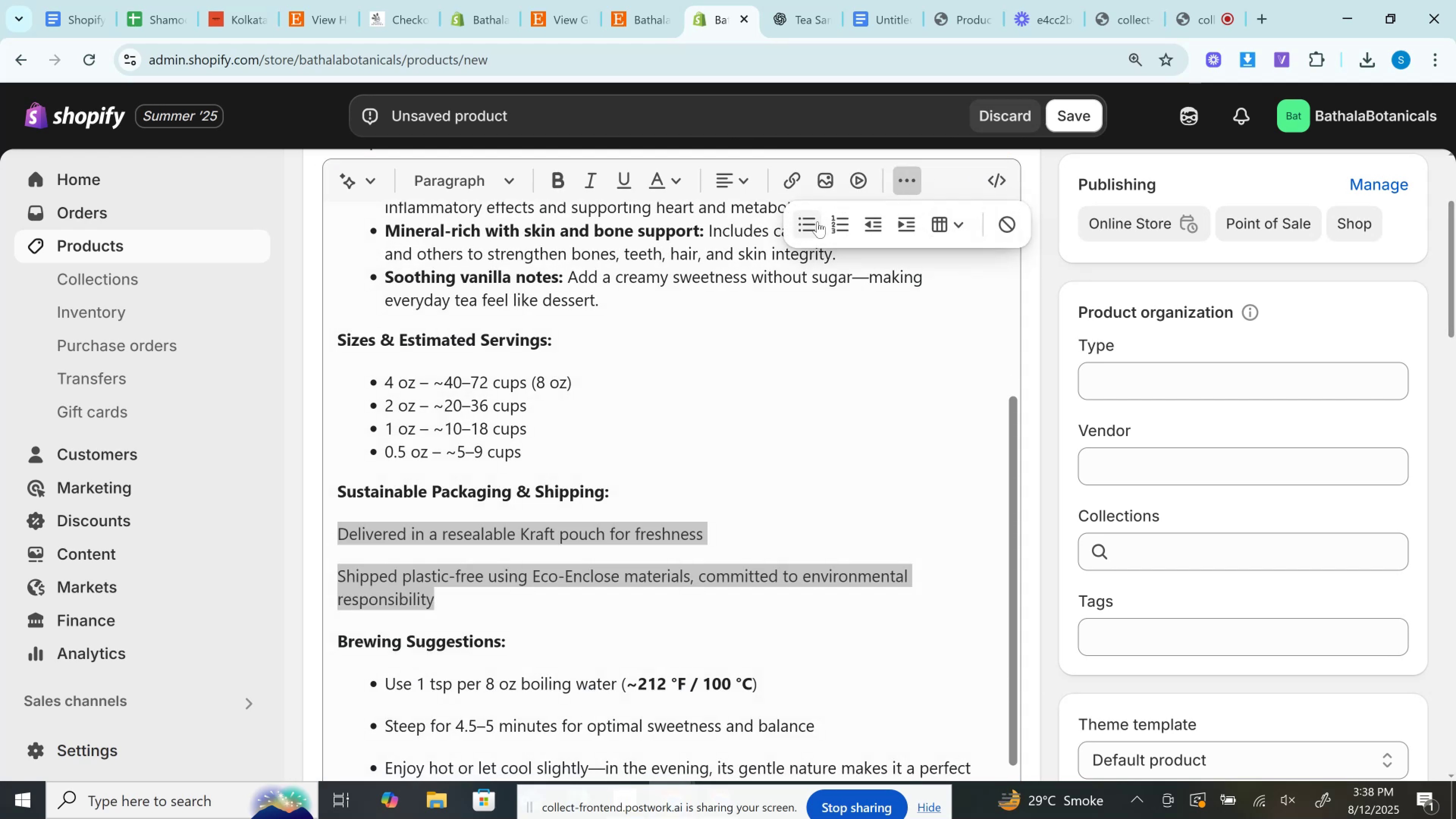 
left_click([817, 221])
 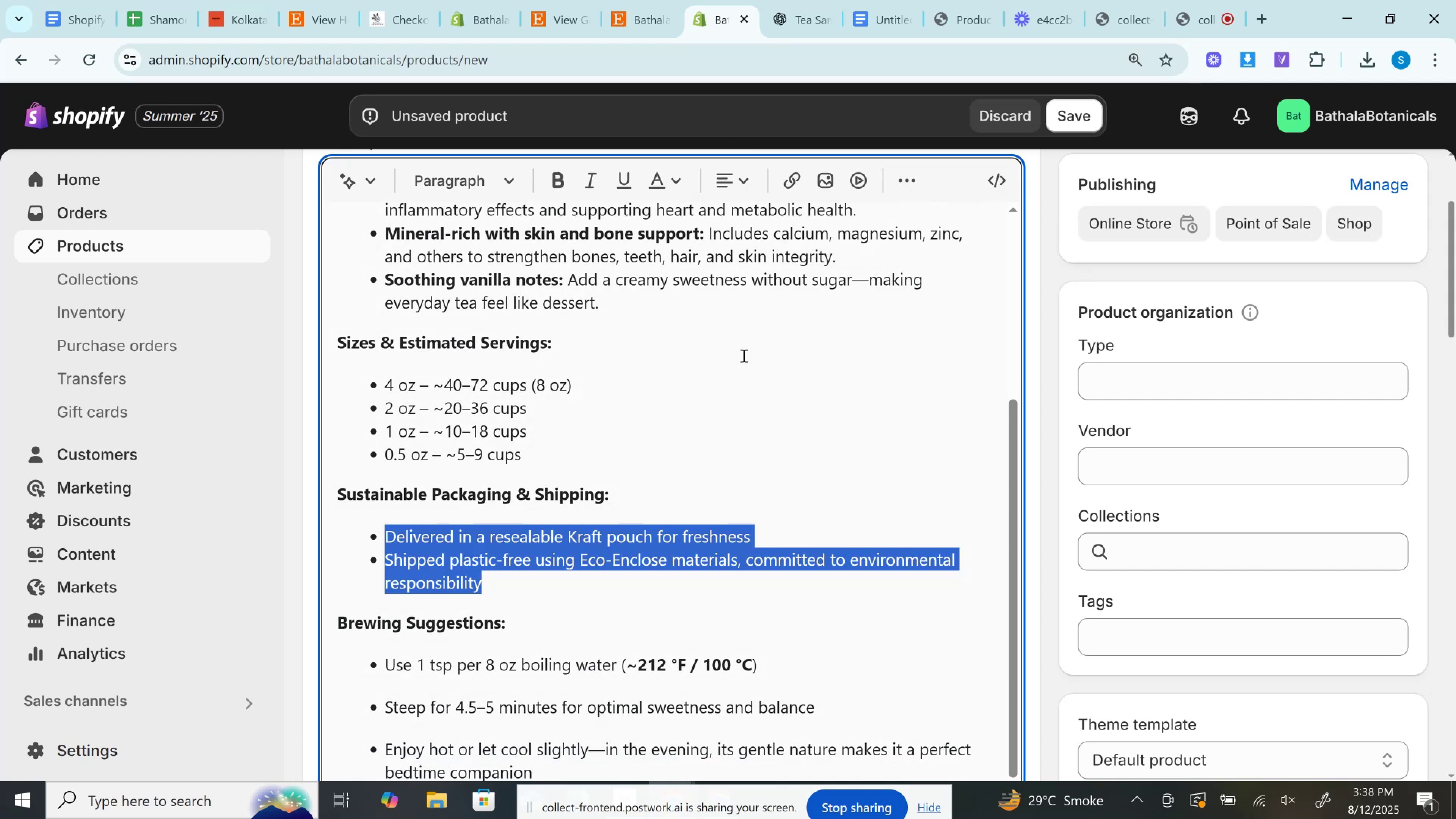 
scroll: coordinate [537, 508], scroll_direction: down, amount: 2.0
 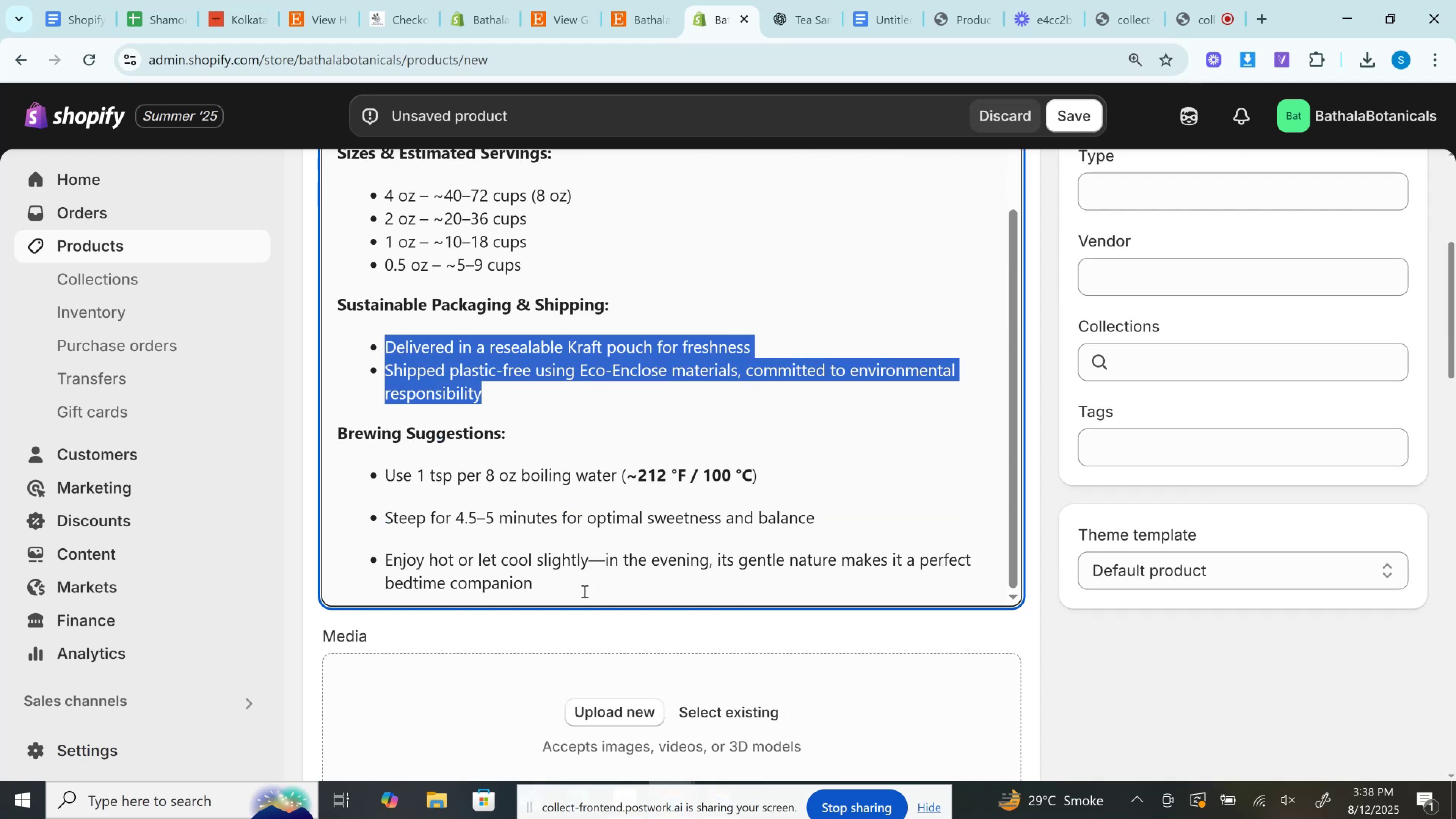 
left_click_drag(start_coordinate=[584, 591], to_coordinate=[379, 471])
 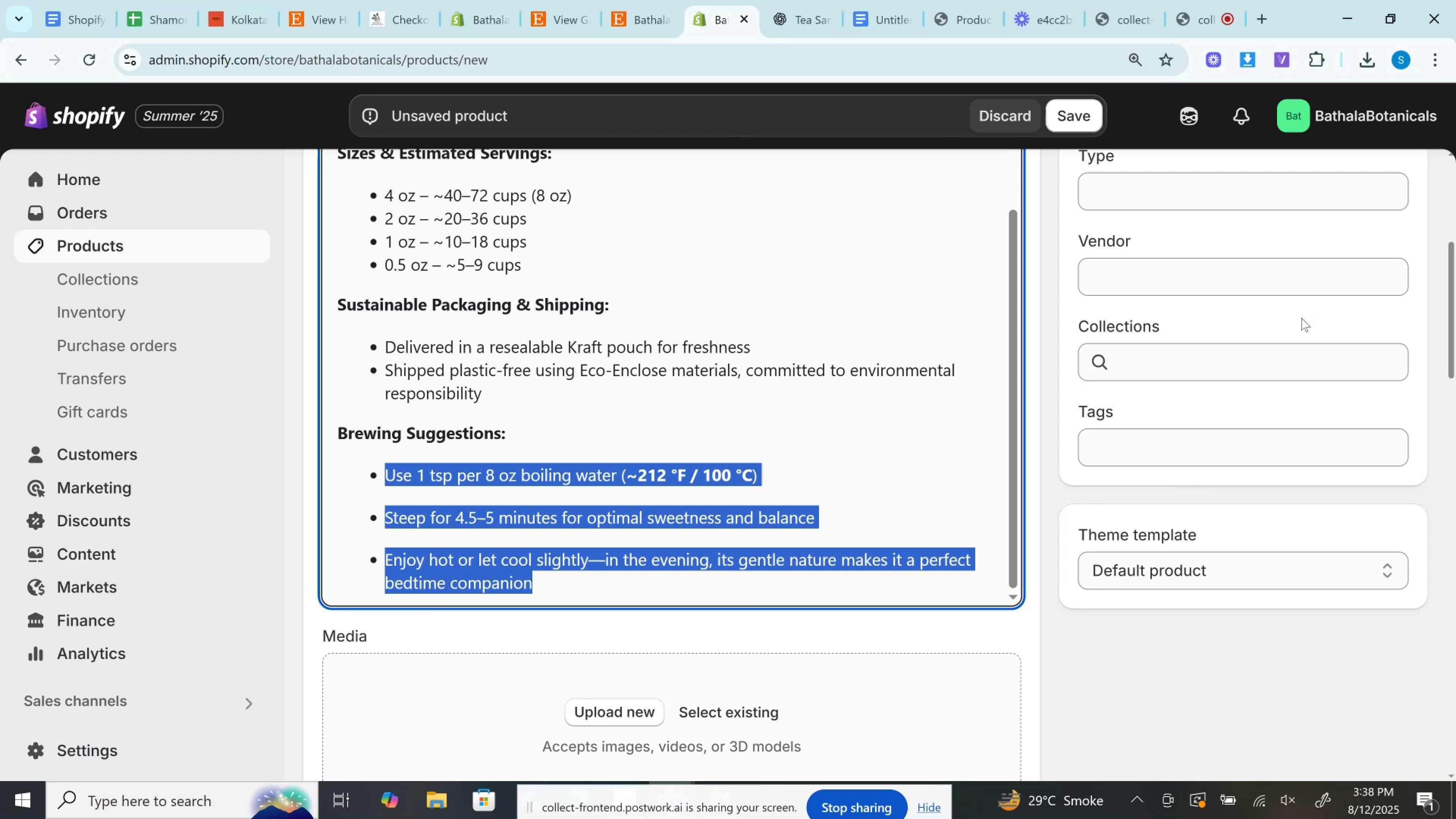 
scroll: coordinate [1301, 318], scroll_direction: up, amount: 2.0
 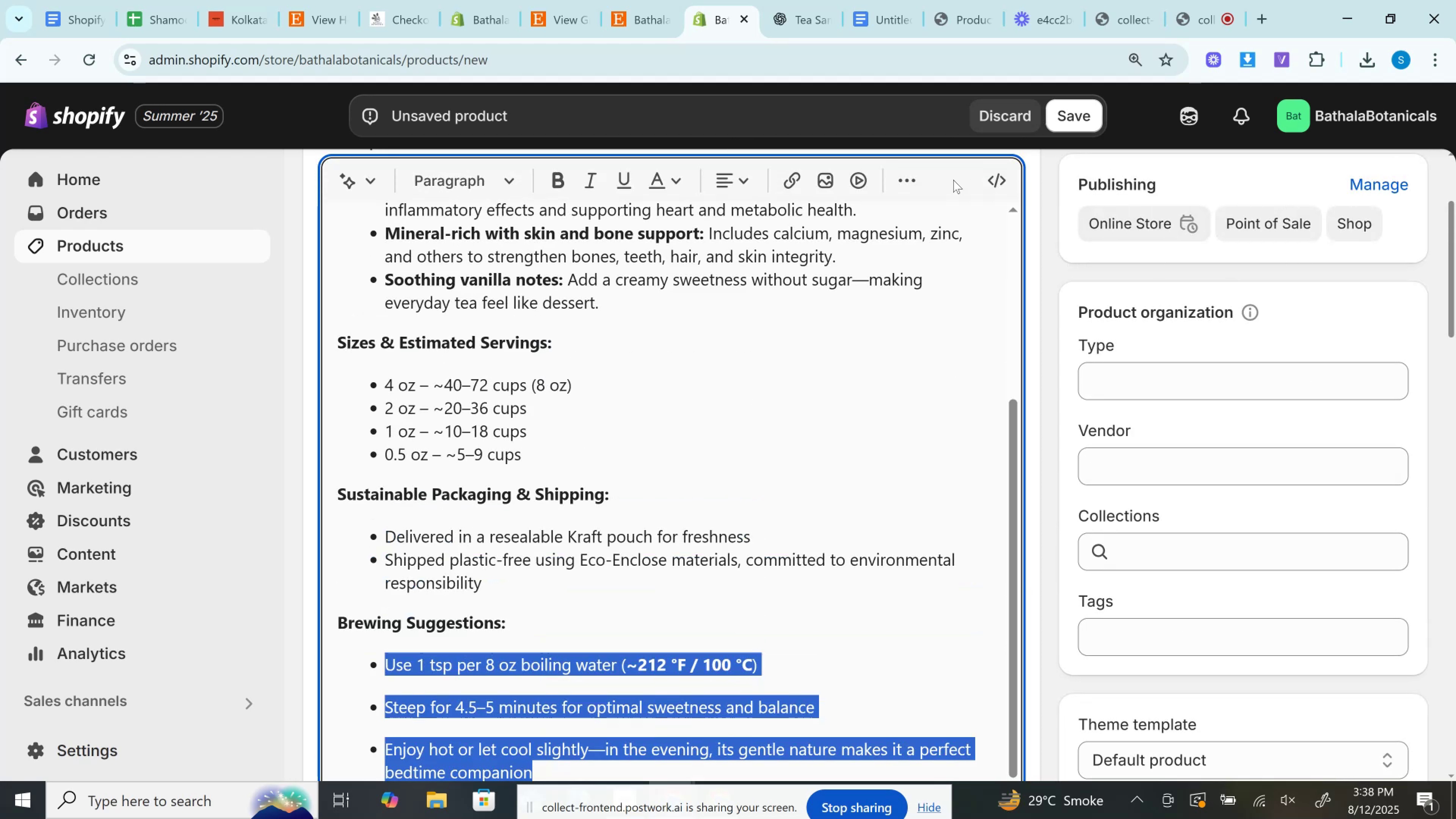 
left_click([917, 178])
 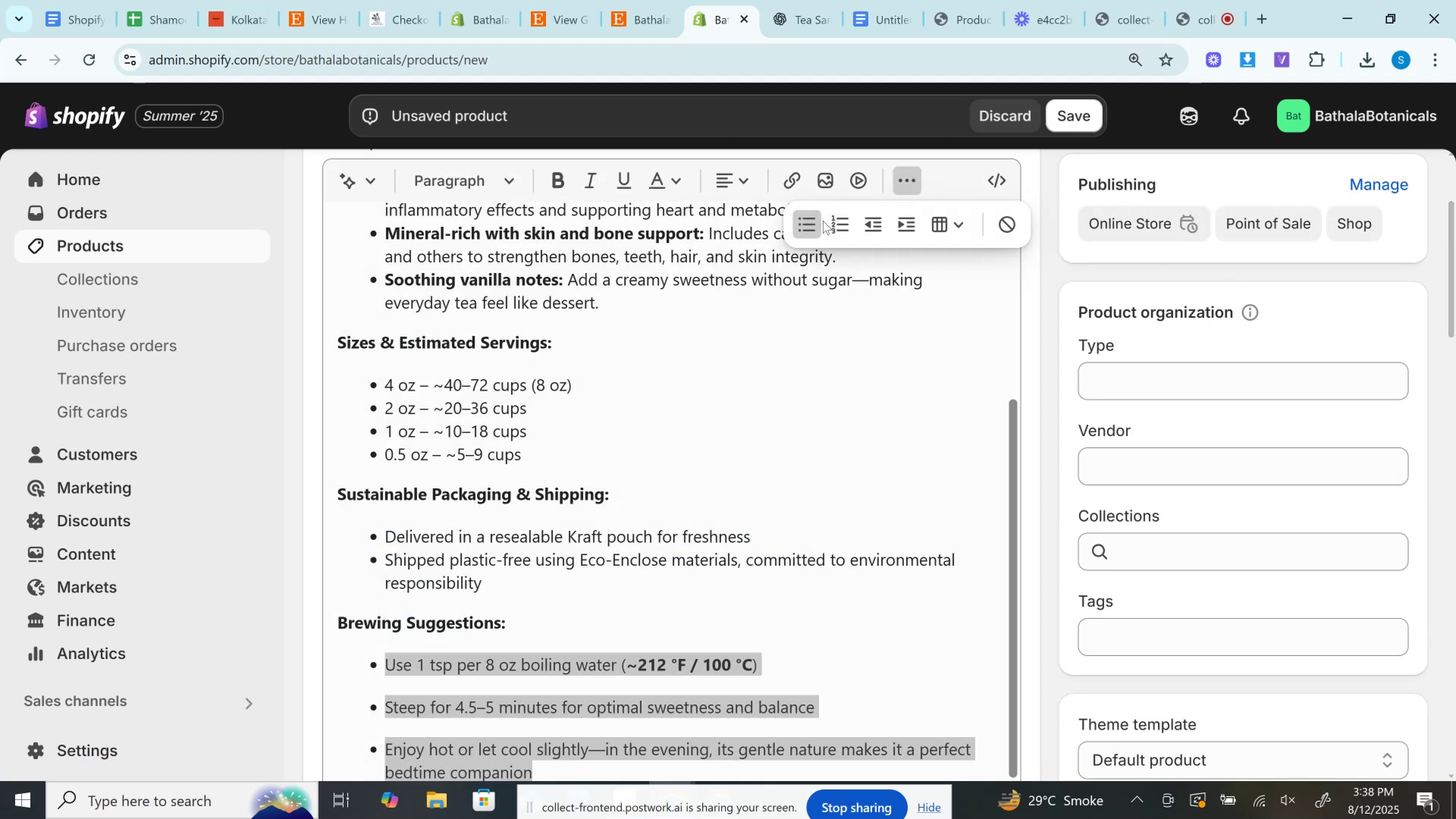 
left_click([823, 221])
 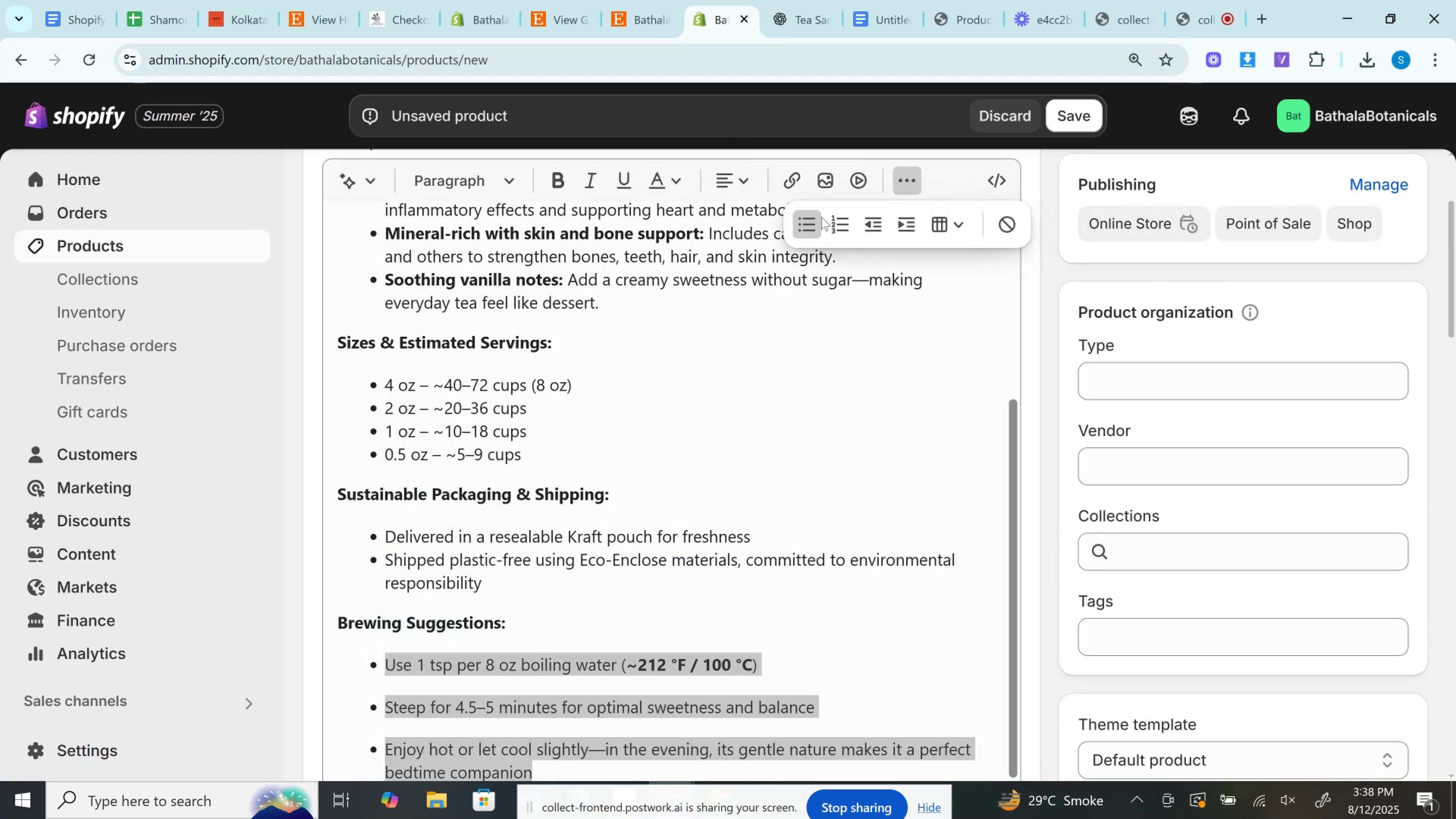 
double_click([805, 224])
 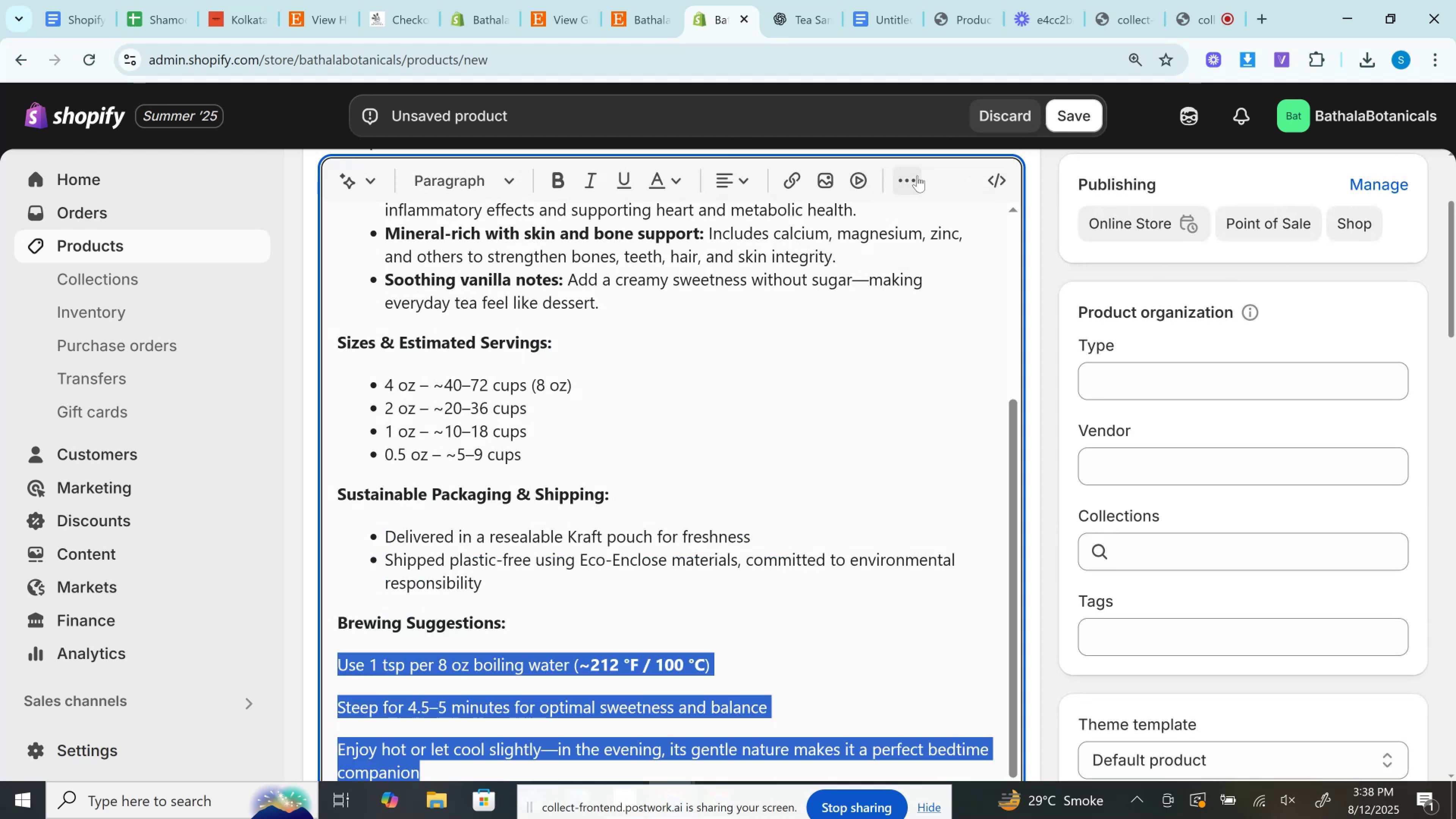 
left_click([916, 177])
 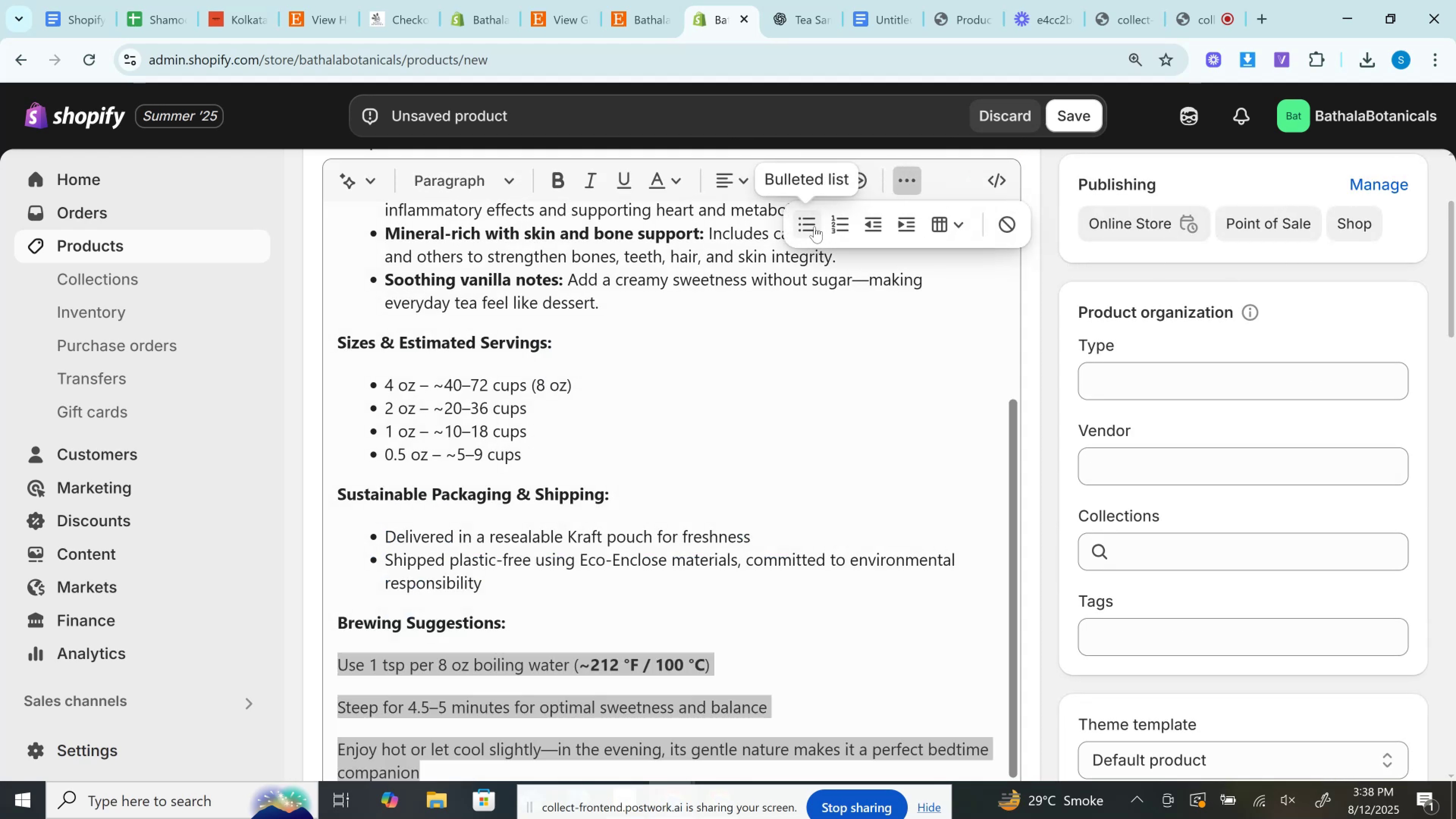 
left_click([798, 228])
 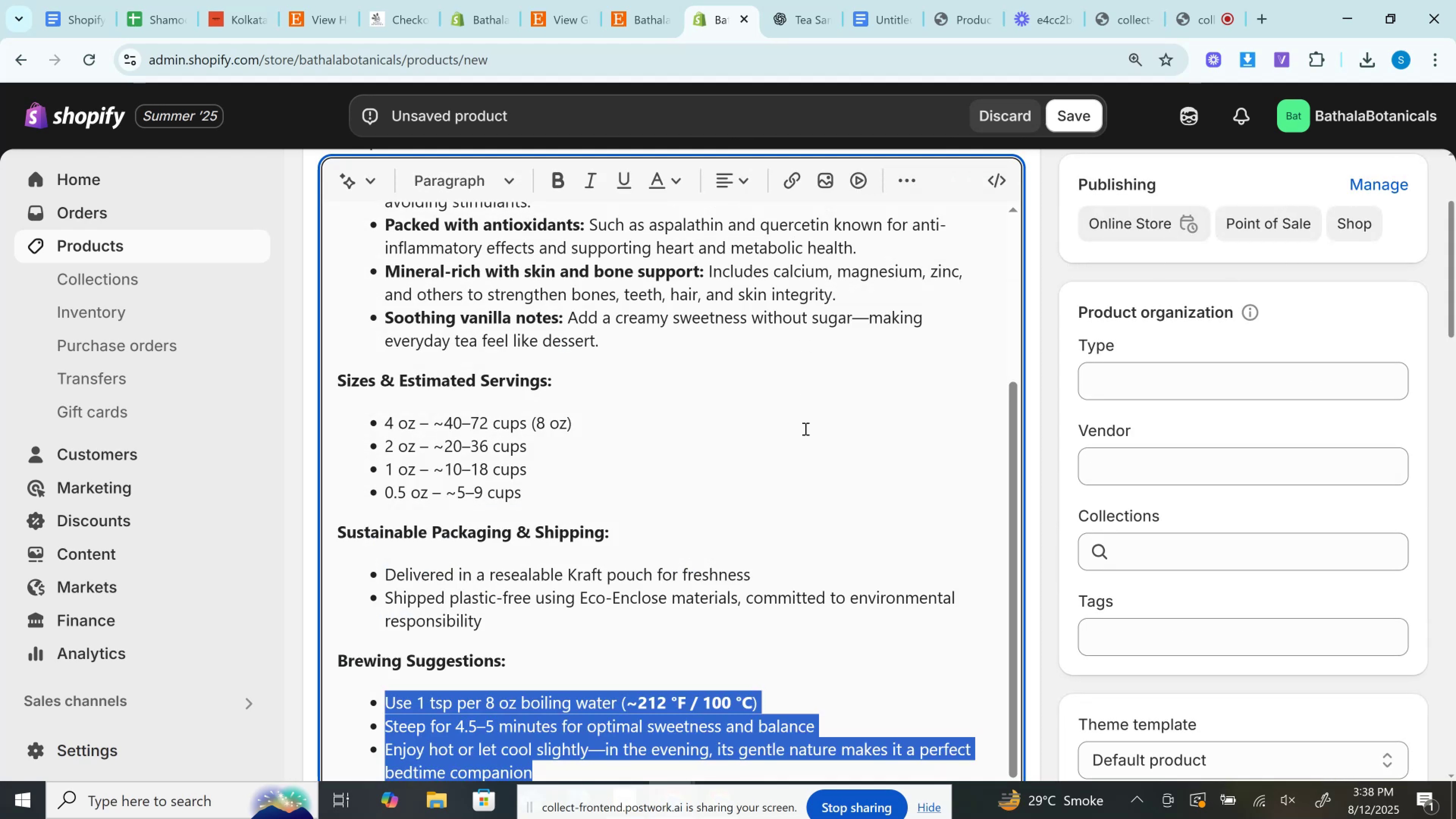 
scroll: coordinate [805, 466], scroll_direction: down, amount: 1.0
 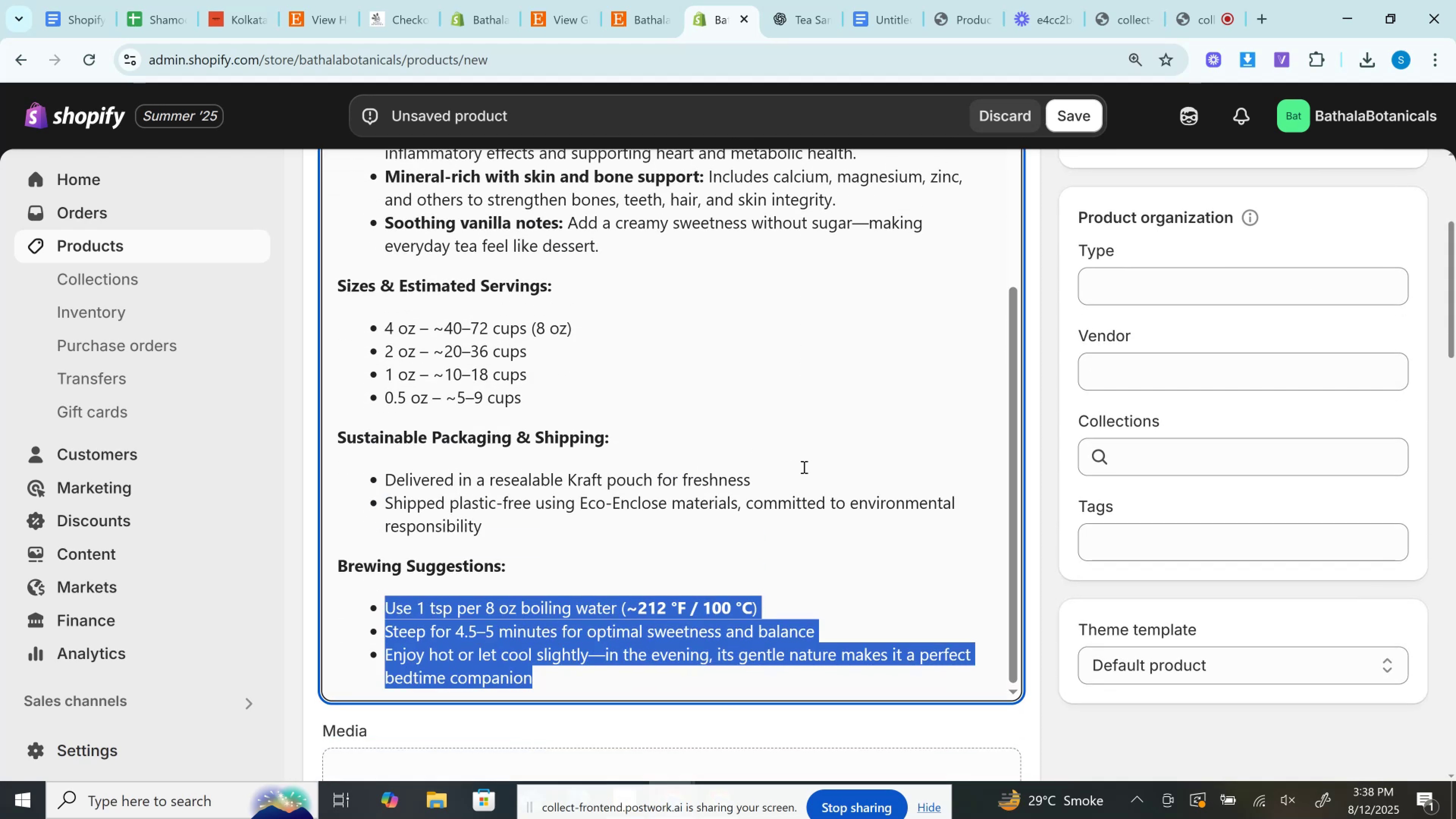 
scroll: coordinate [803, 467], scroll_direction: up, amount: 2.0
 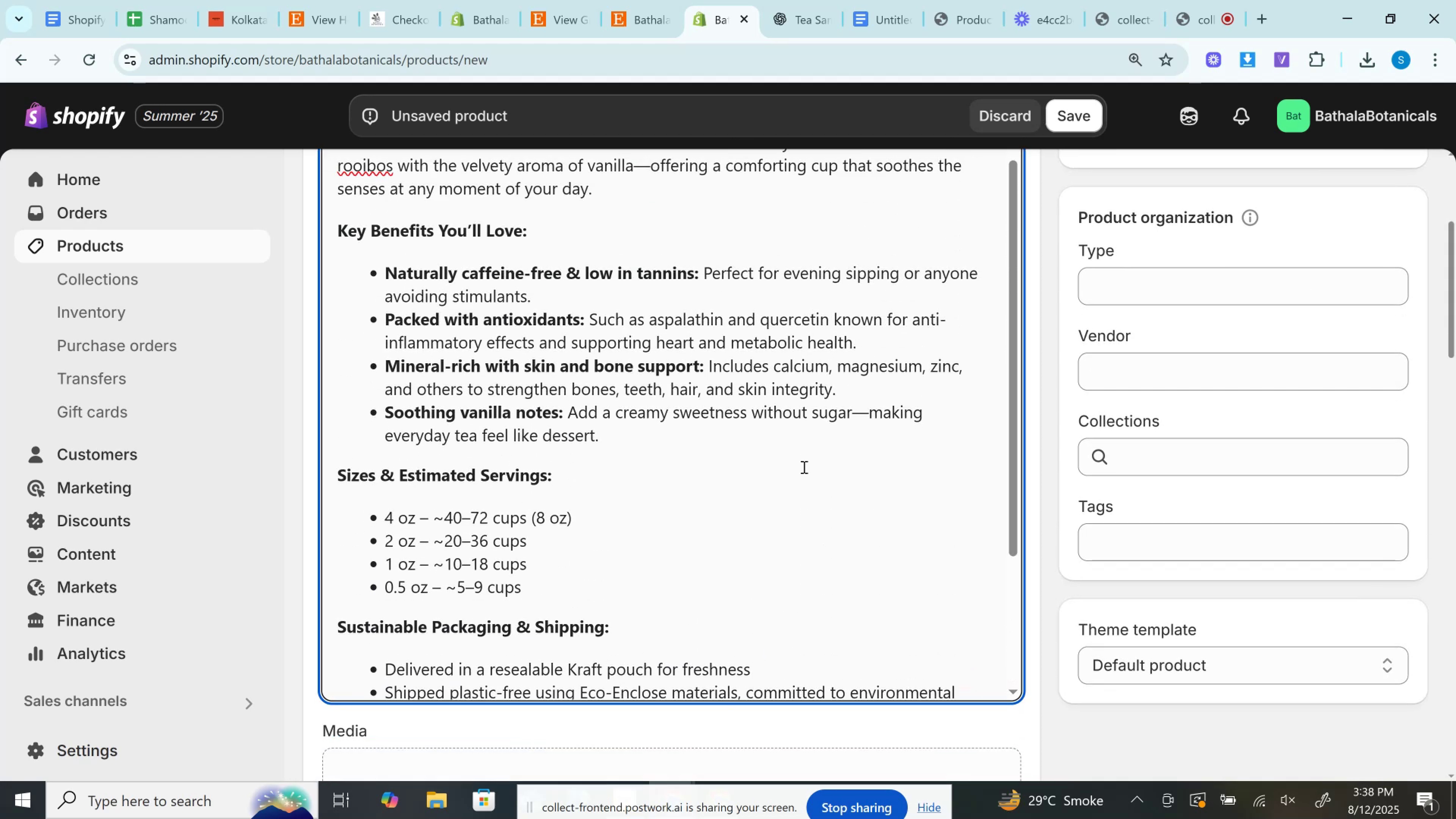 
scroll: coordinate [803, 467], scroll_direction: down, amount: 2.0
 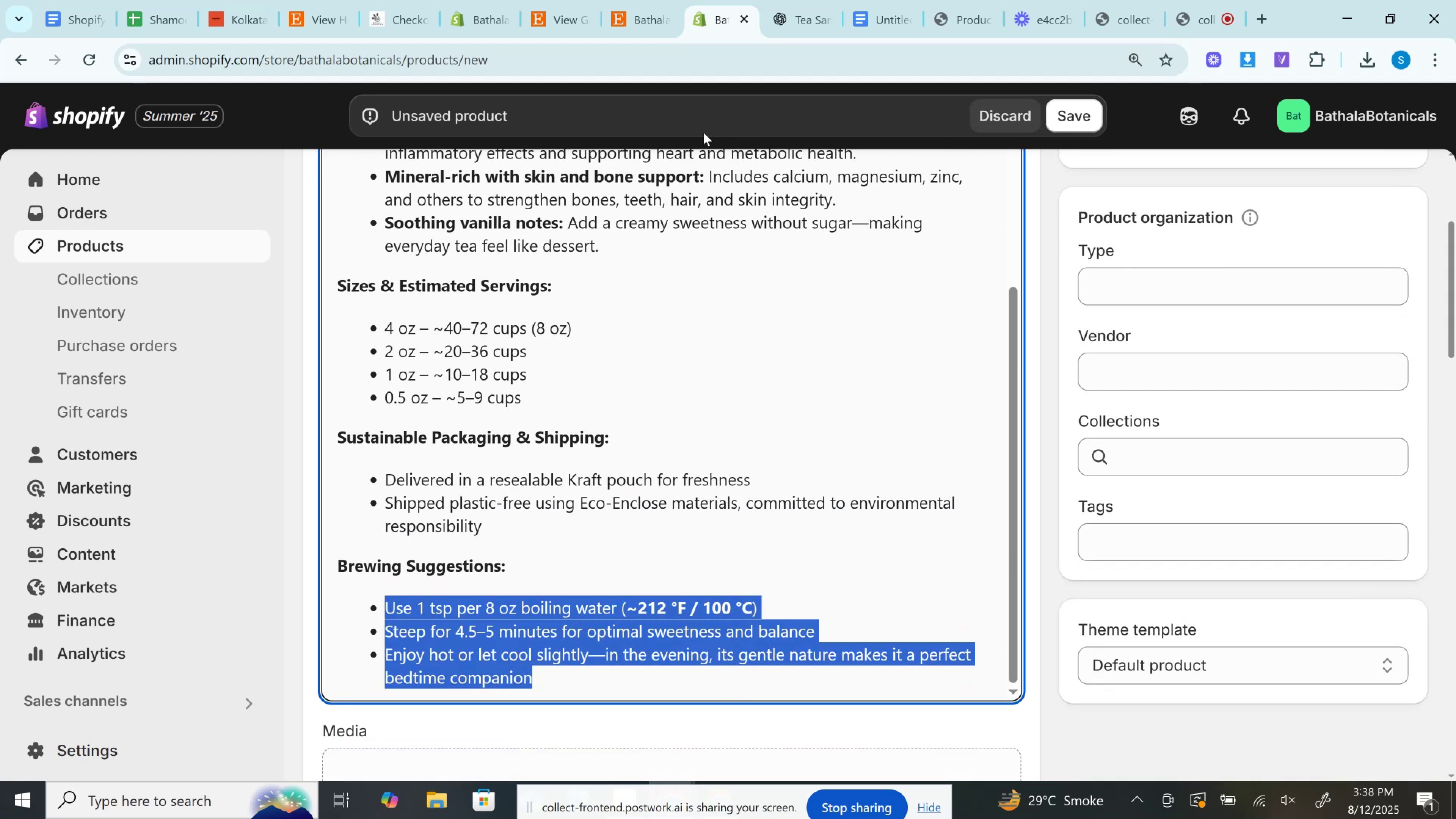 
mouse_move([659, -3])
 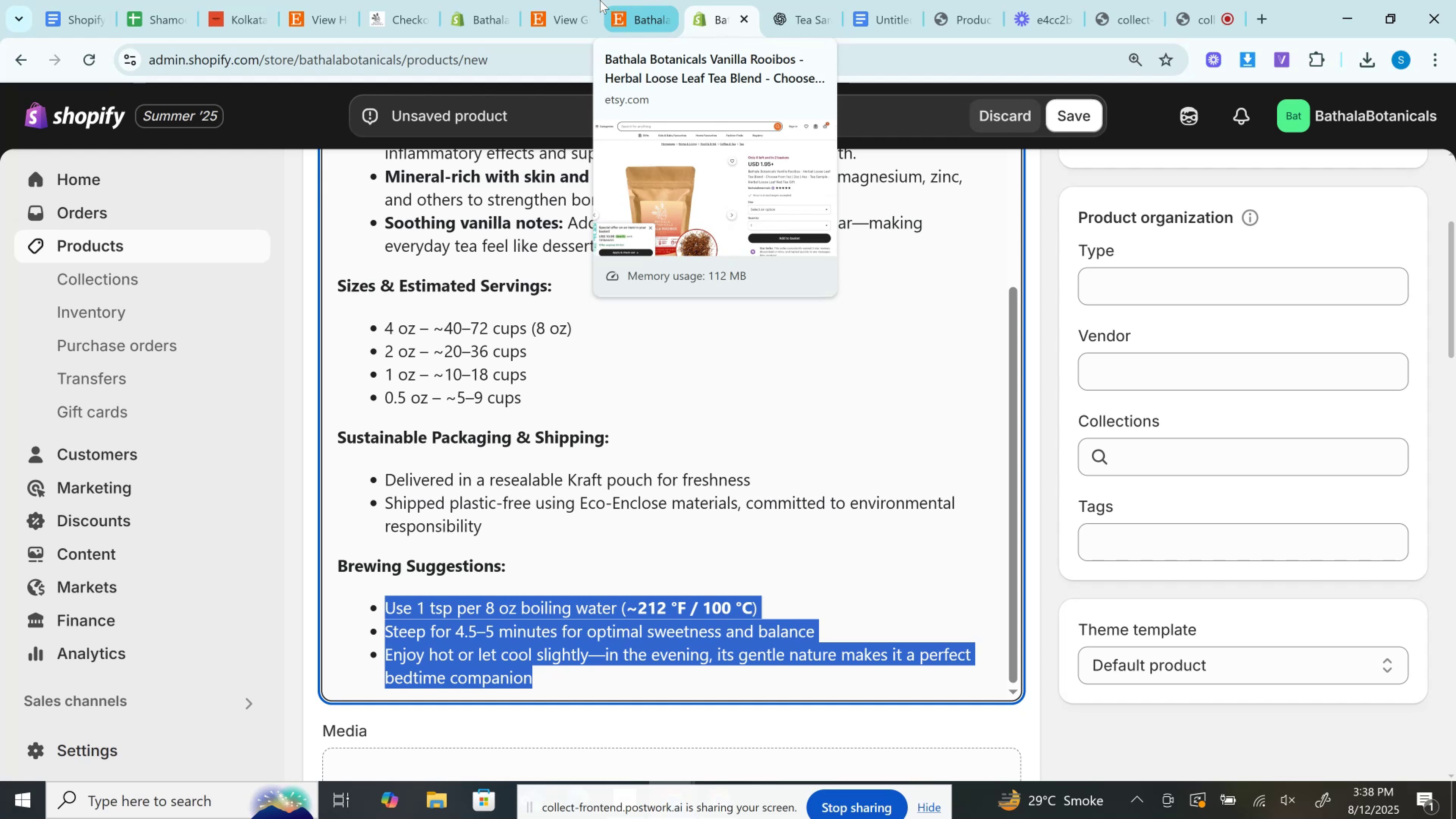 
left_click([600, 0])
 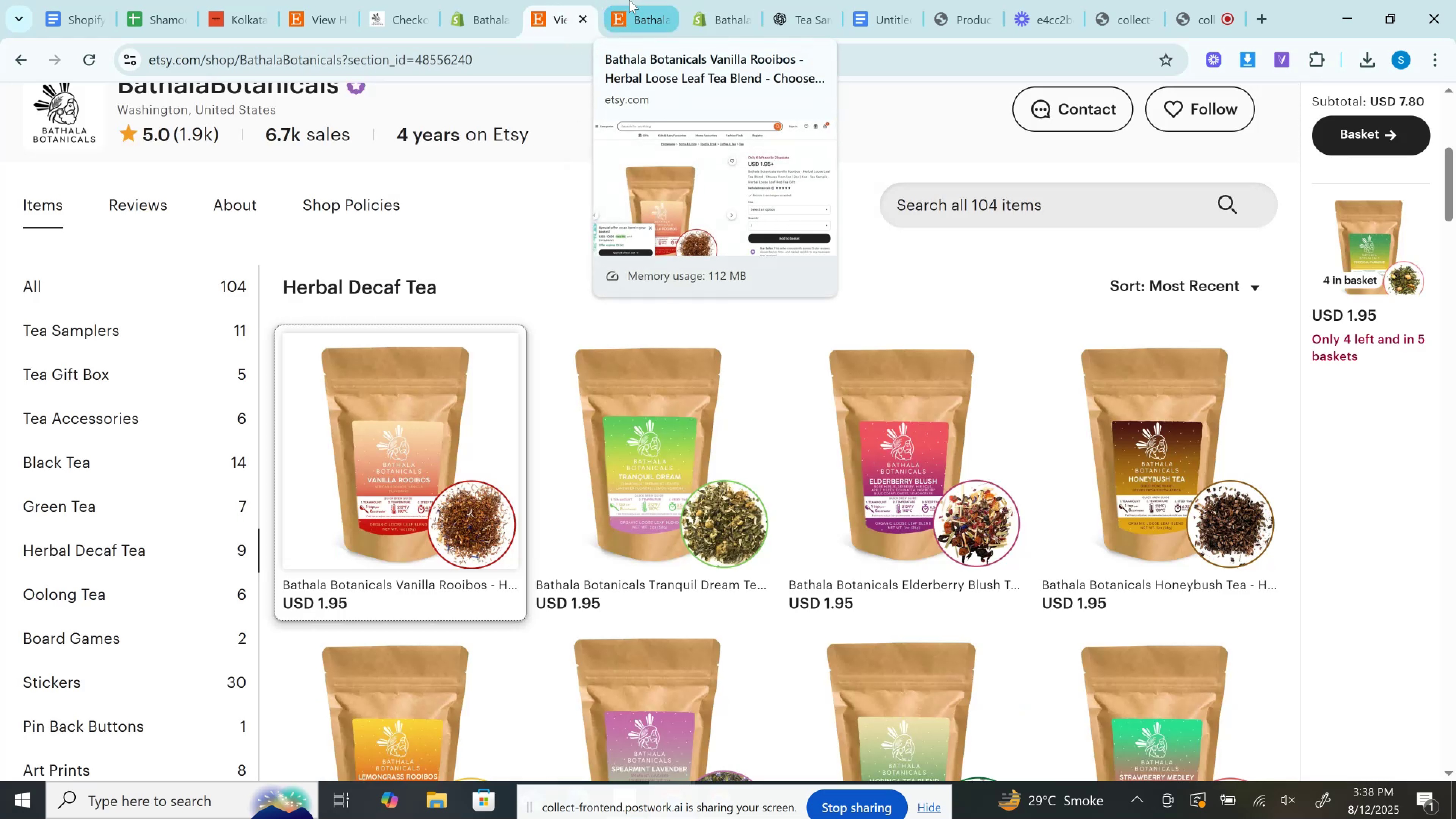 
left_click([629, 0])
 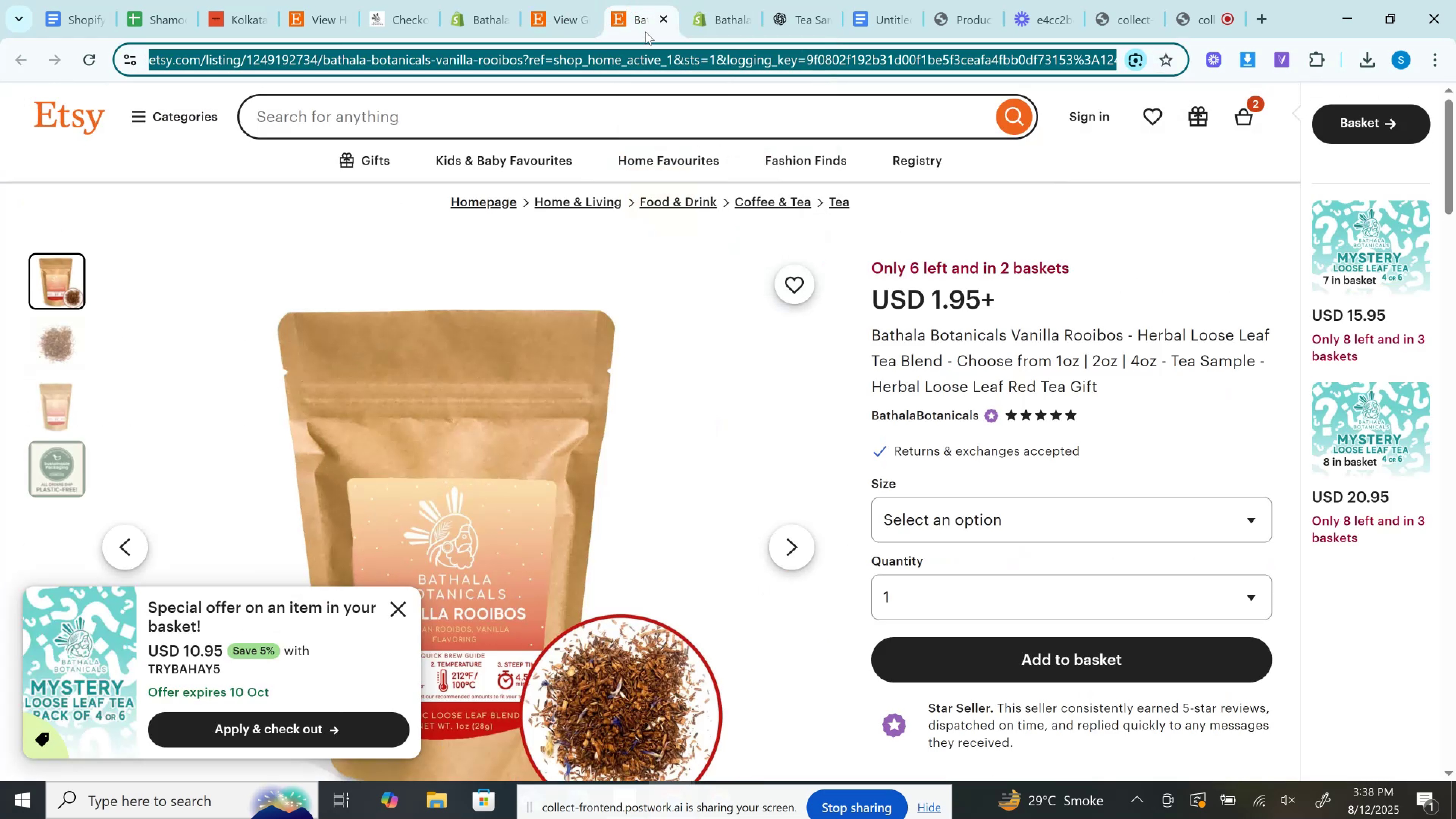 
wait(6.78)
 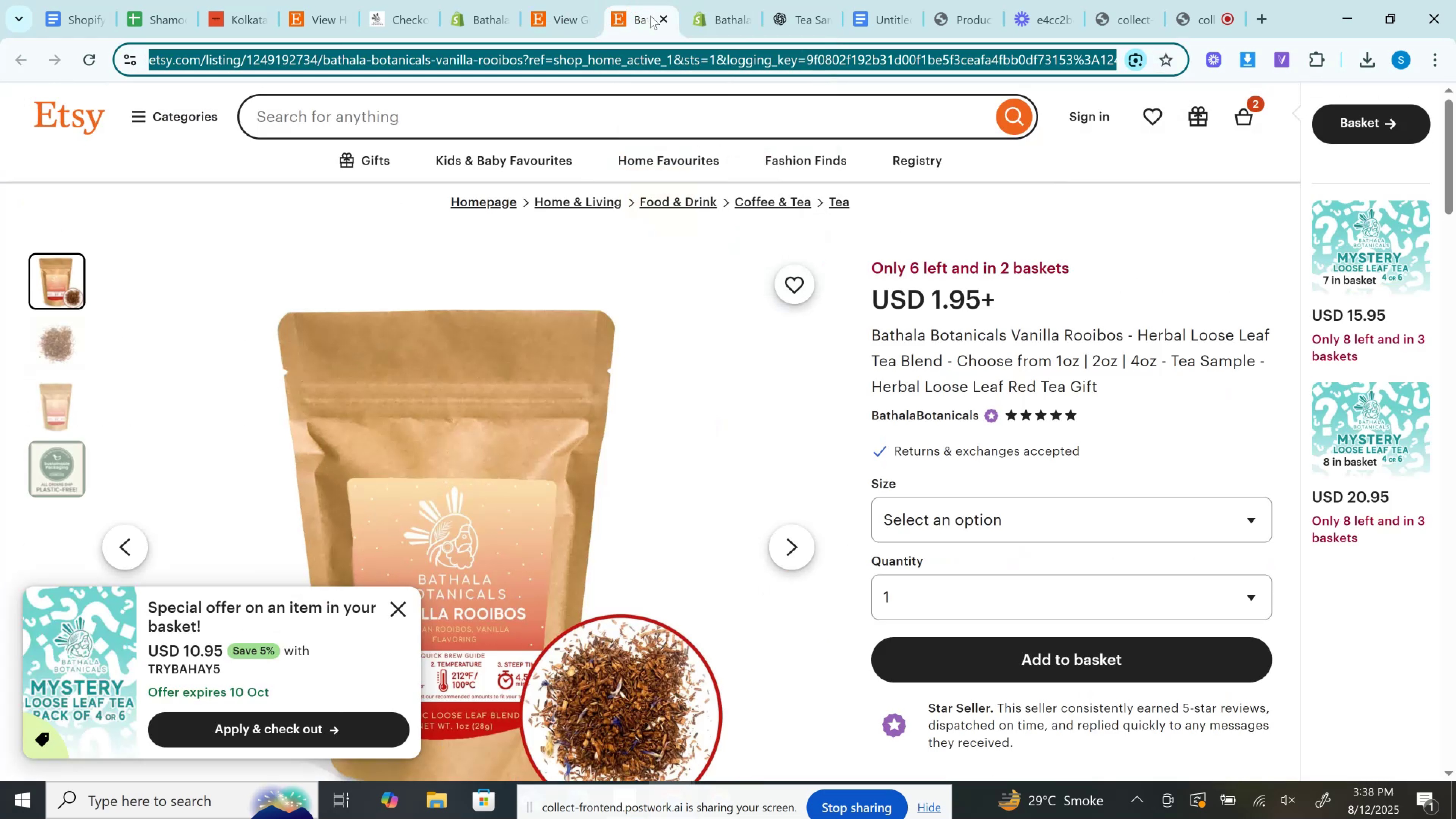 
left_click([1043, 519])
 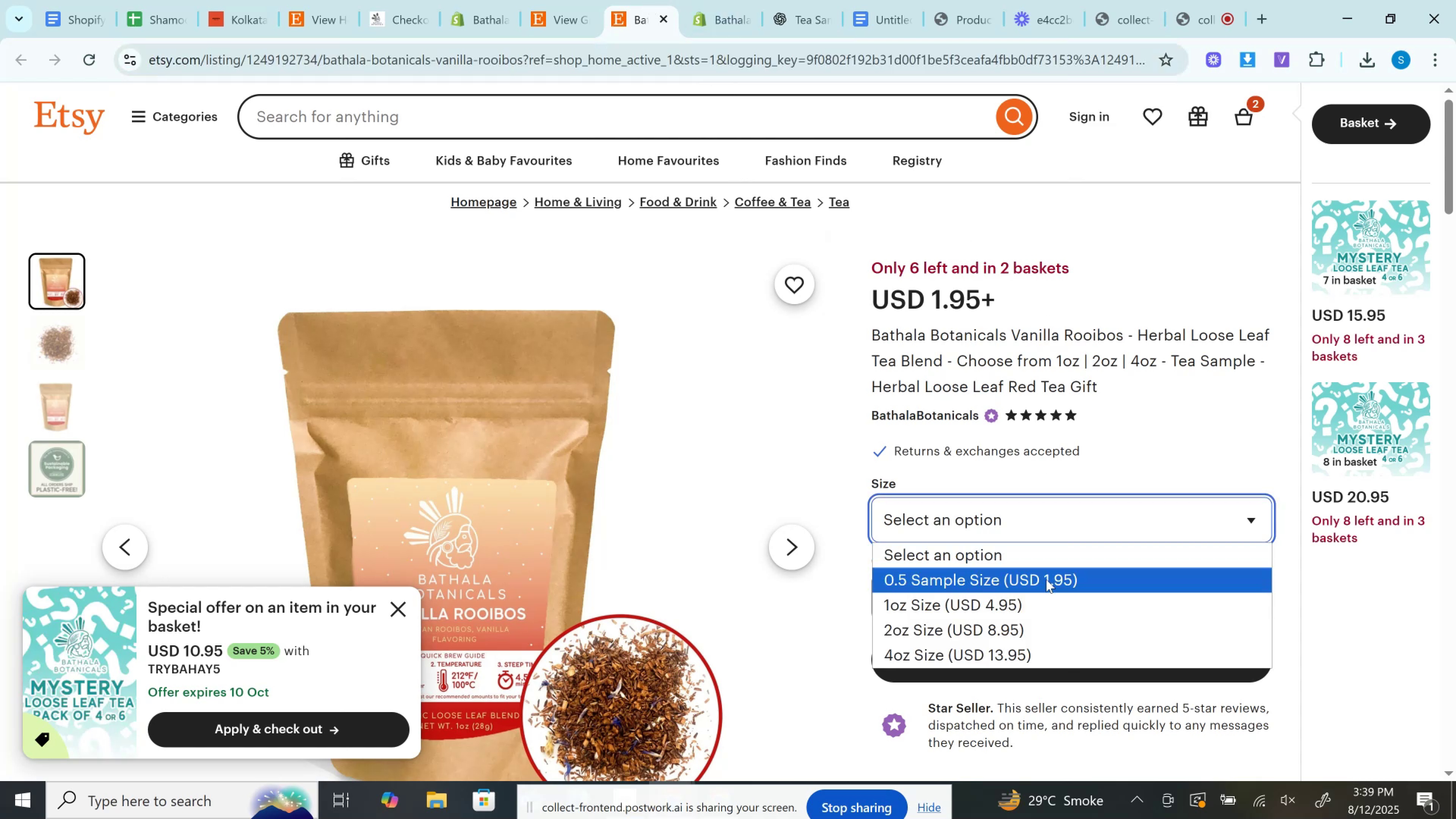 
left_click([1046, 589])
 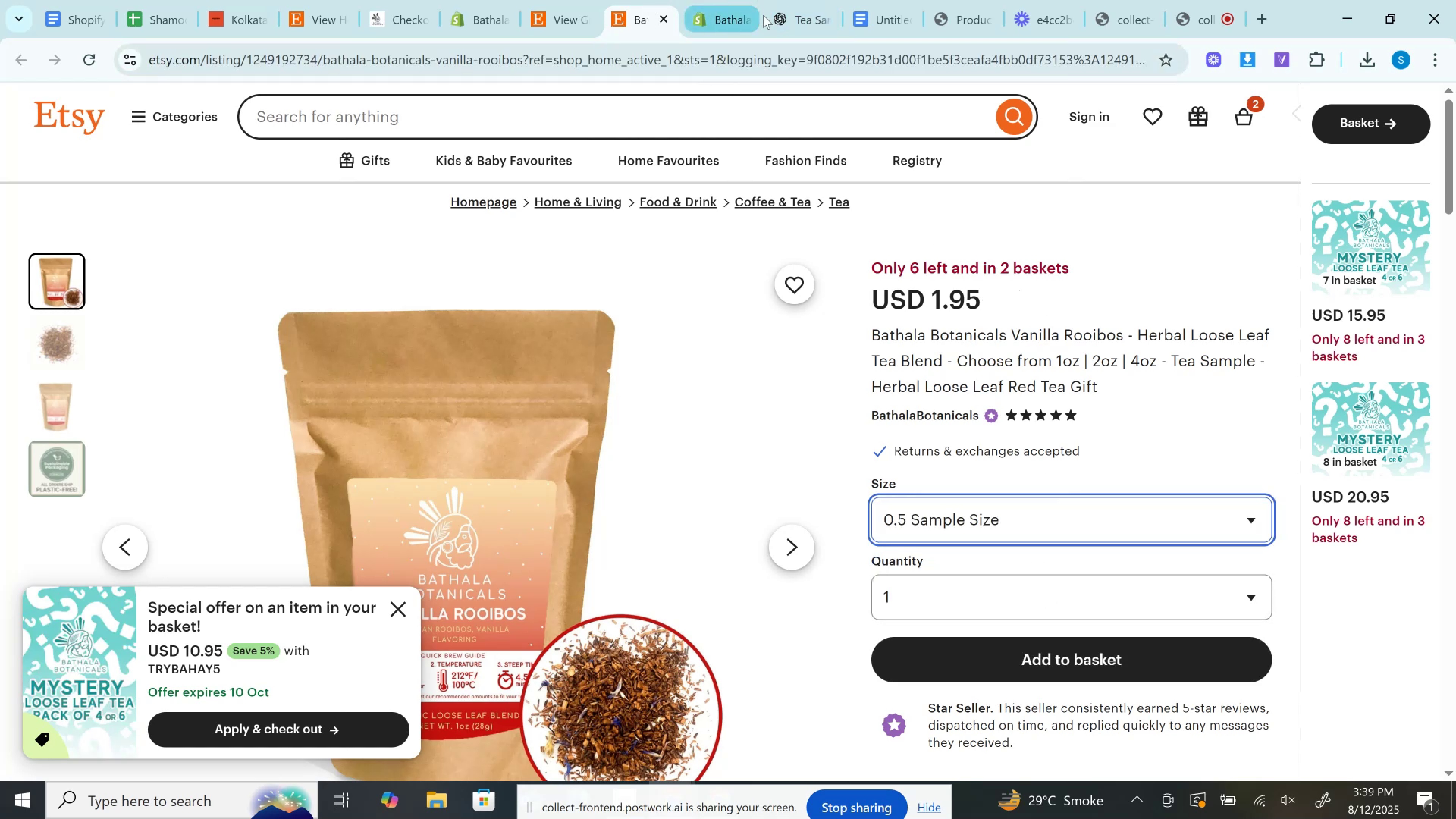 
left_click([979, 602])
 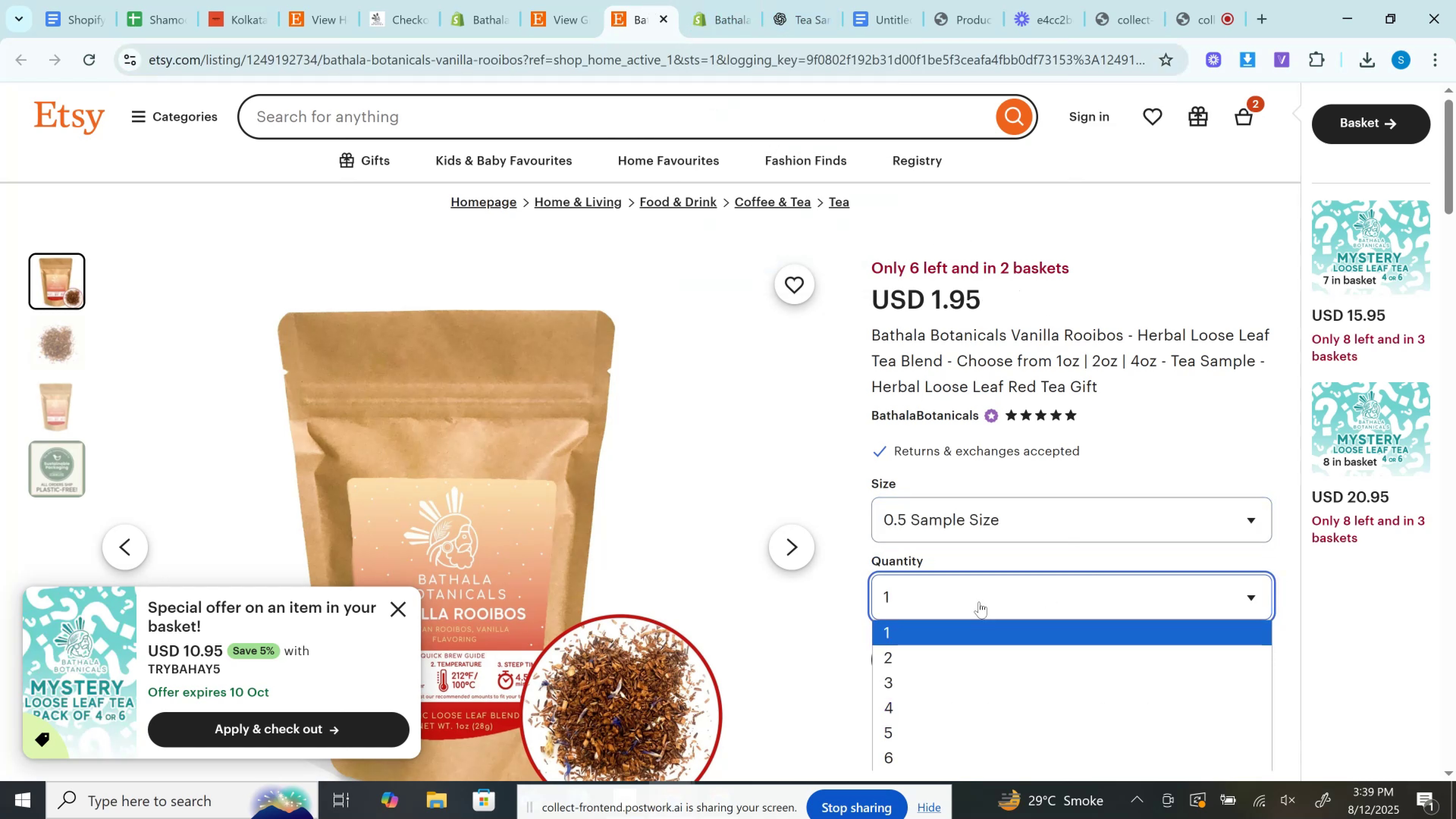 
scroll: coordinate [1263, 550], scroll_direction: down, amount: 2.0
 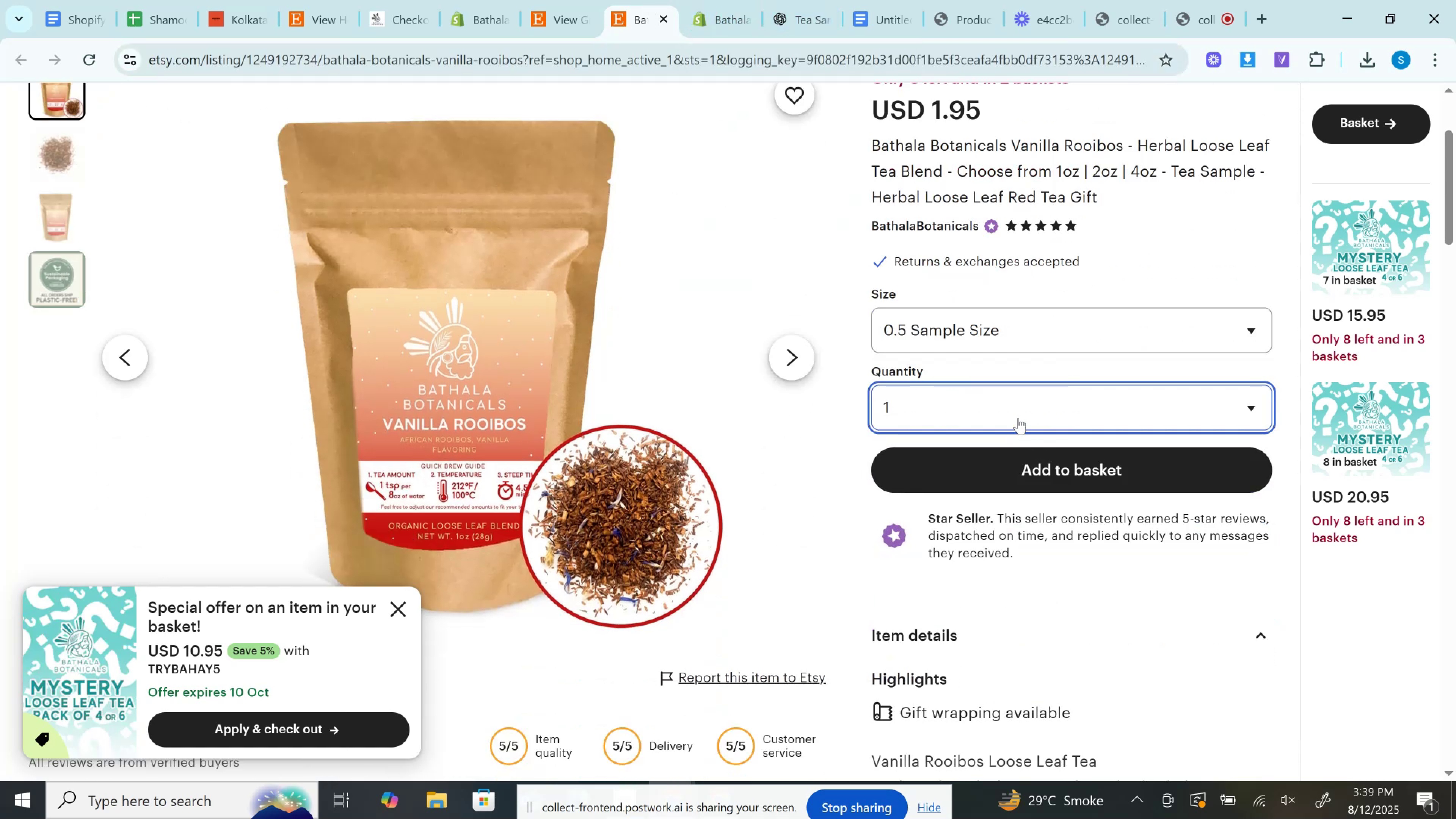 
left_click([997, 393])
 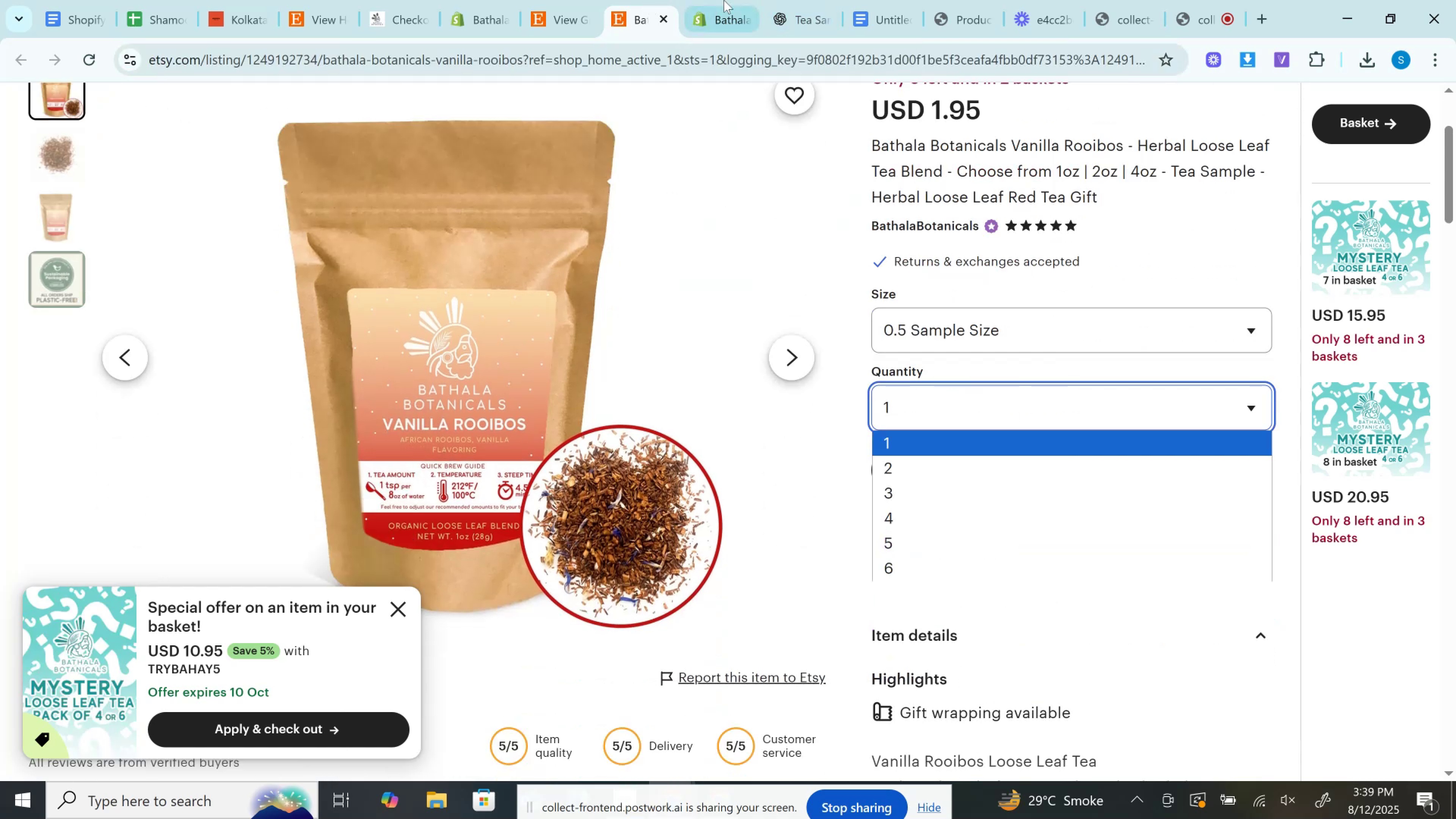 
left_click([724, 0])
 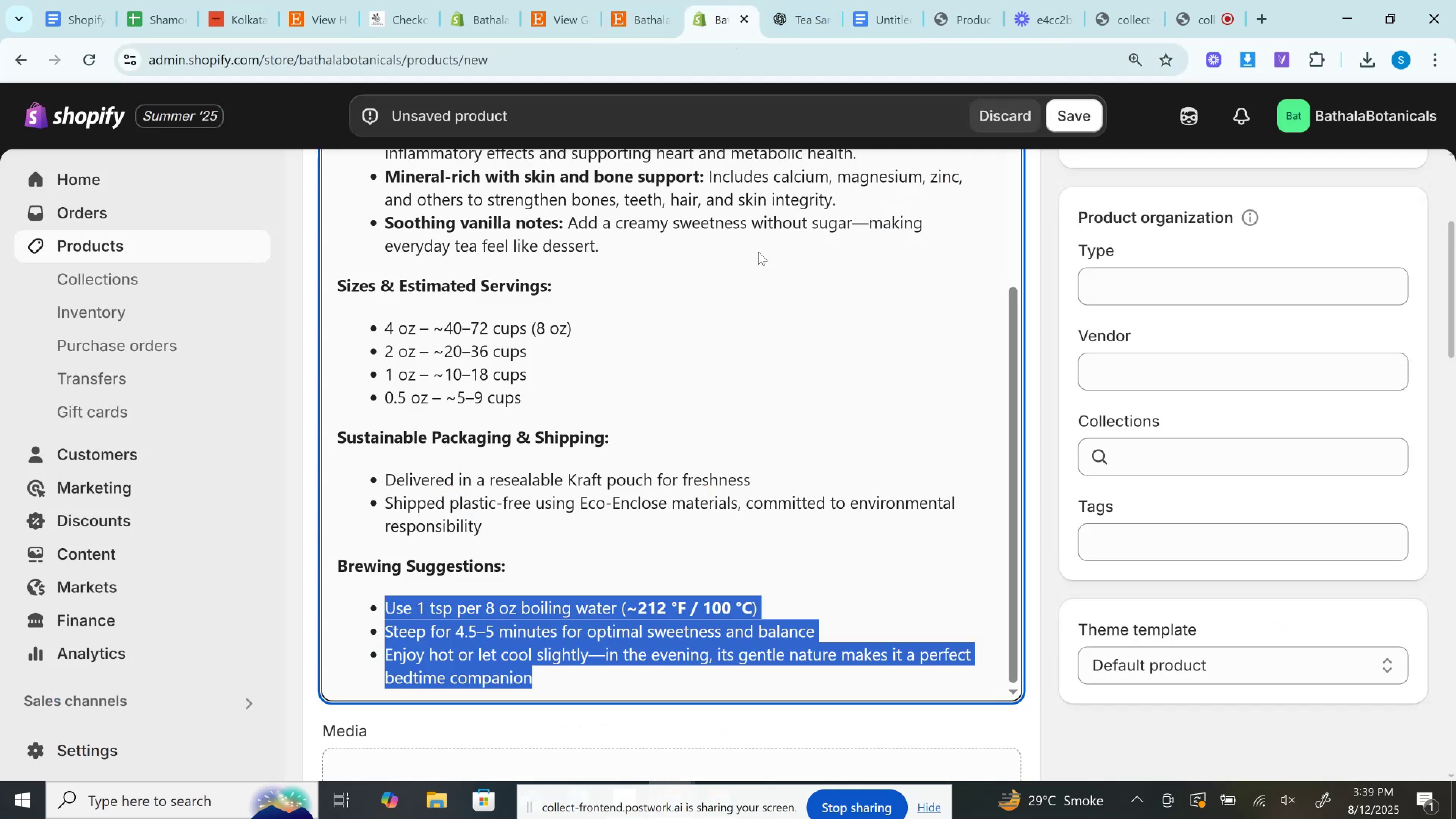 
scroll: coordinate [725, 421], scroll_direction: down, amount: 6.0
 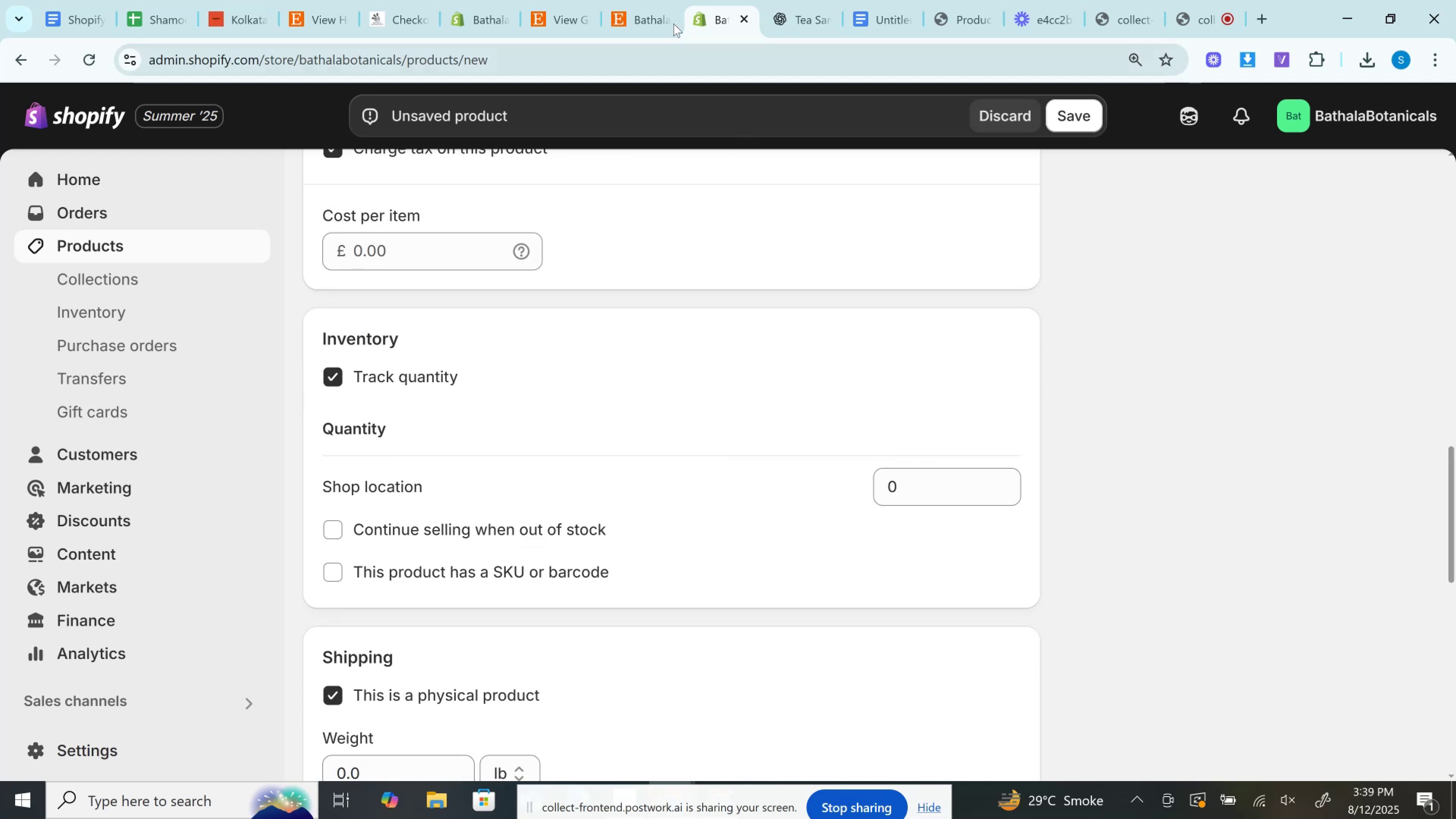 
left_click([651, 0])
 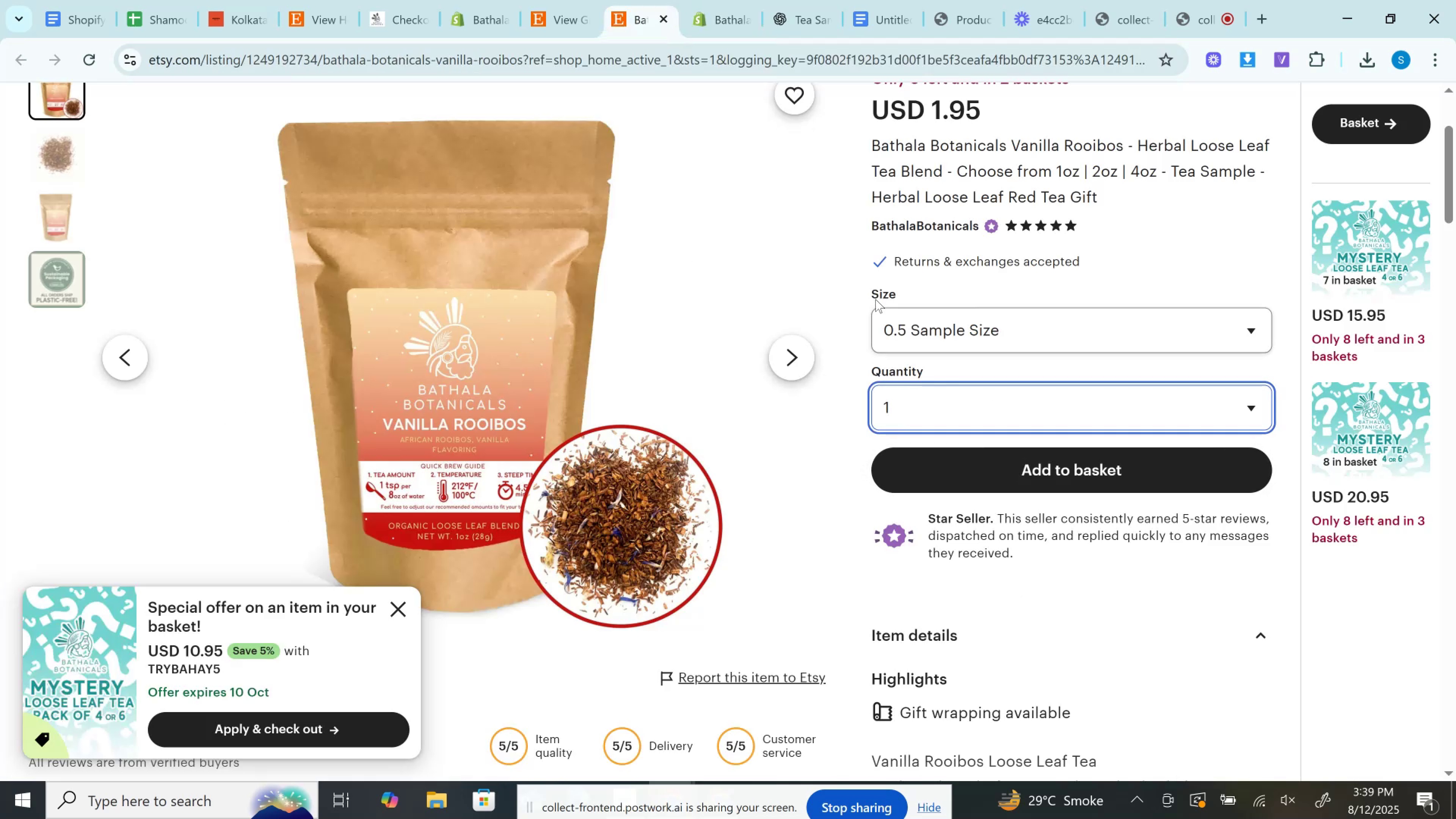 
double_click([875, 298])
 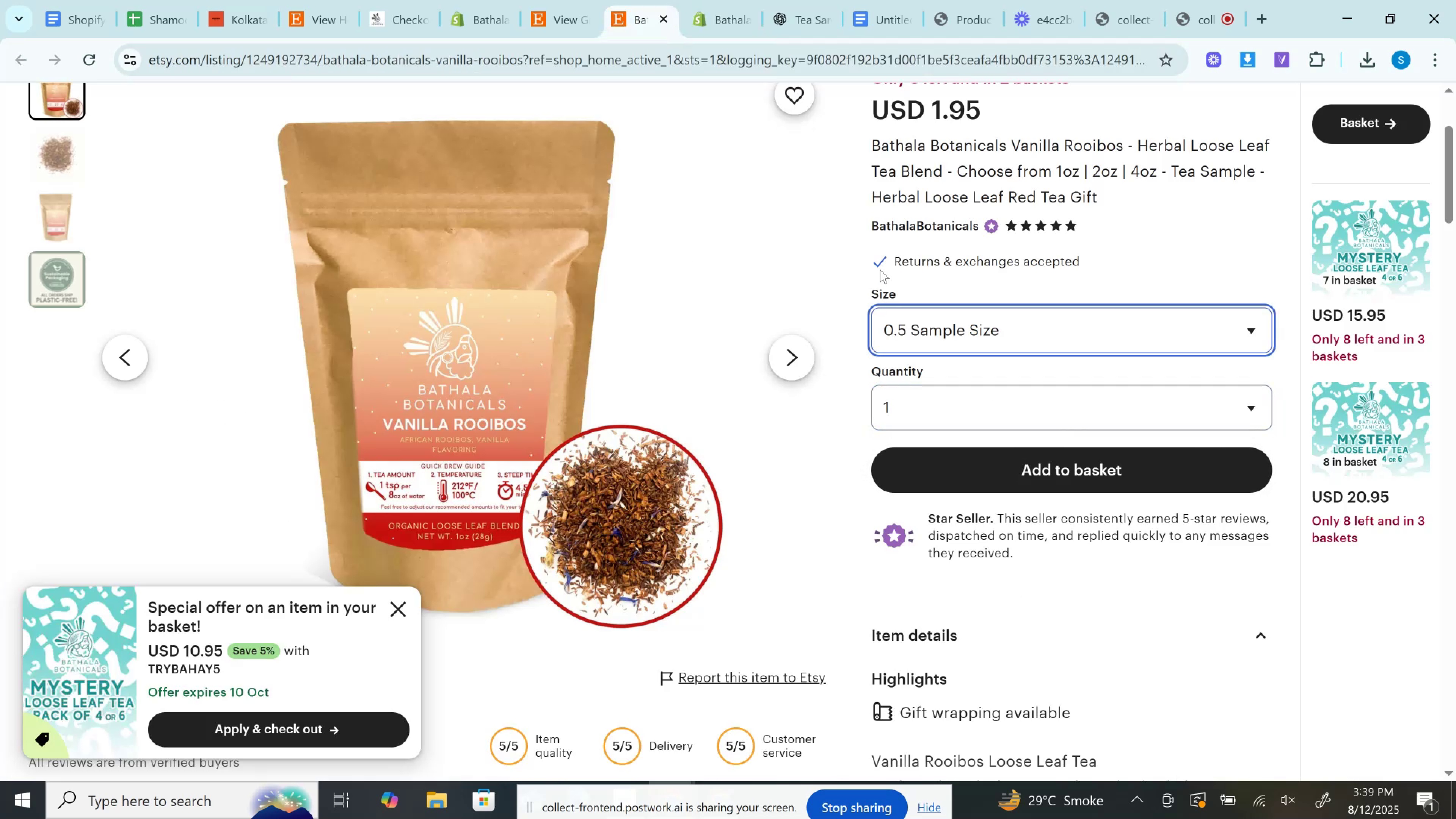 
triple_click([880, 270])
 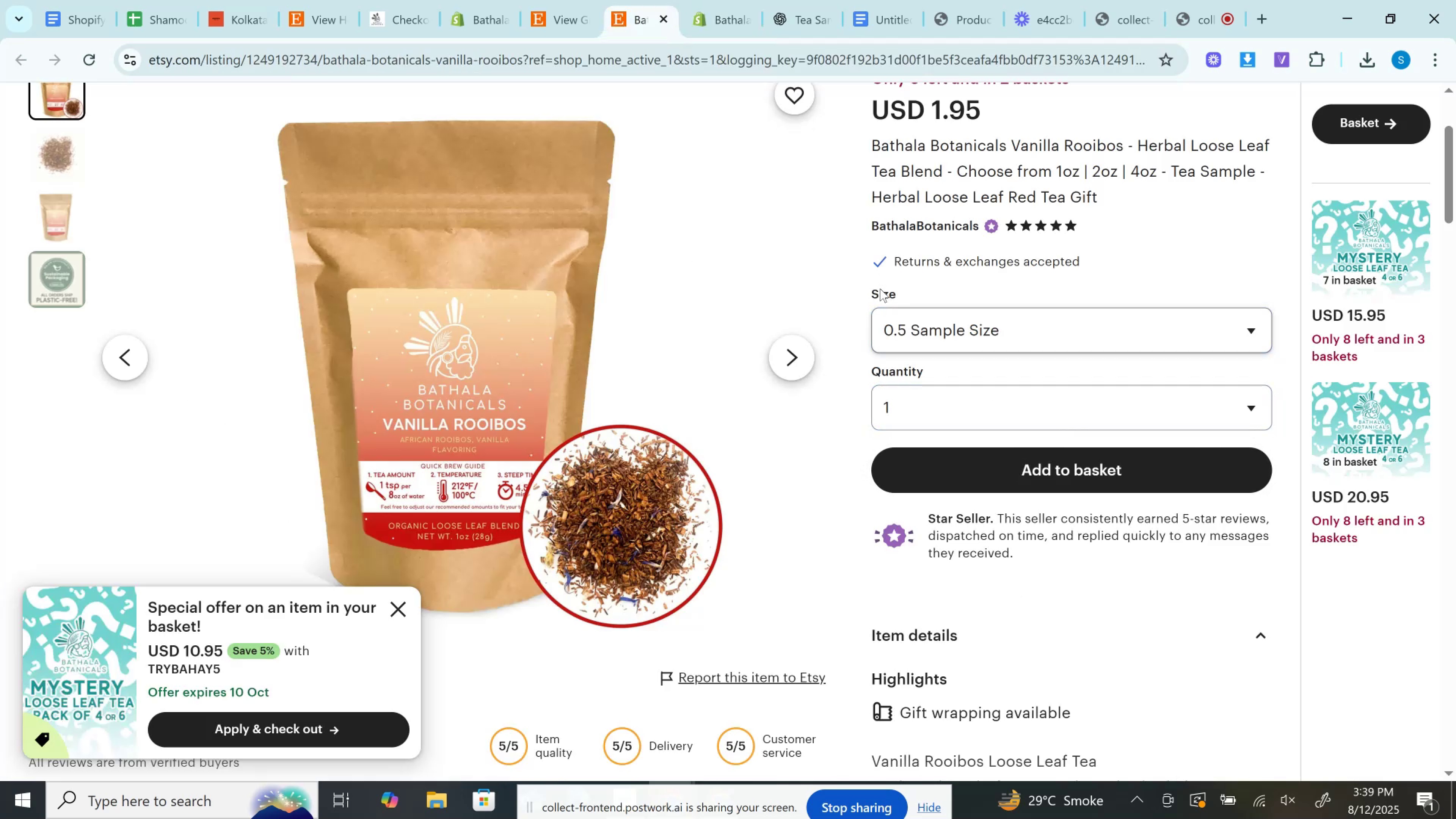 
triple_click([880, 289])
 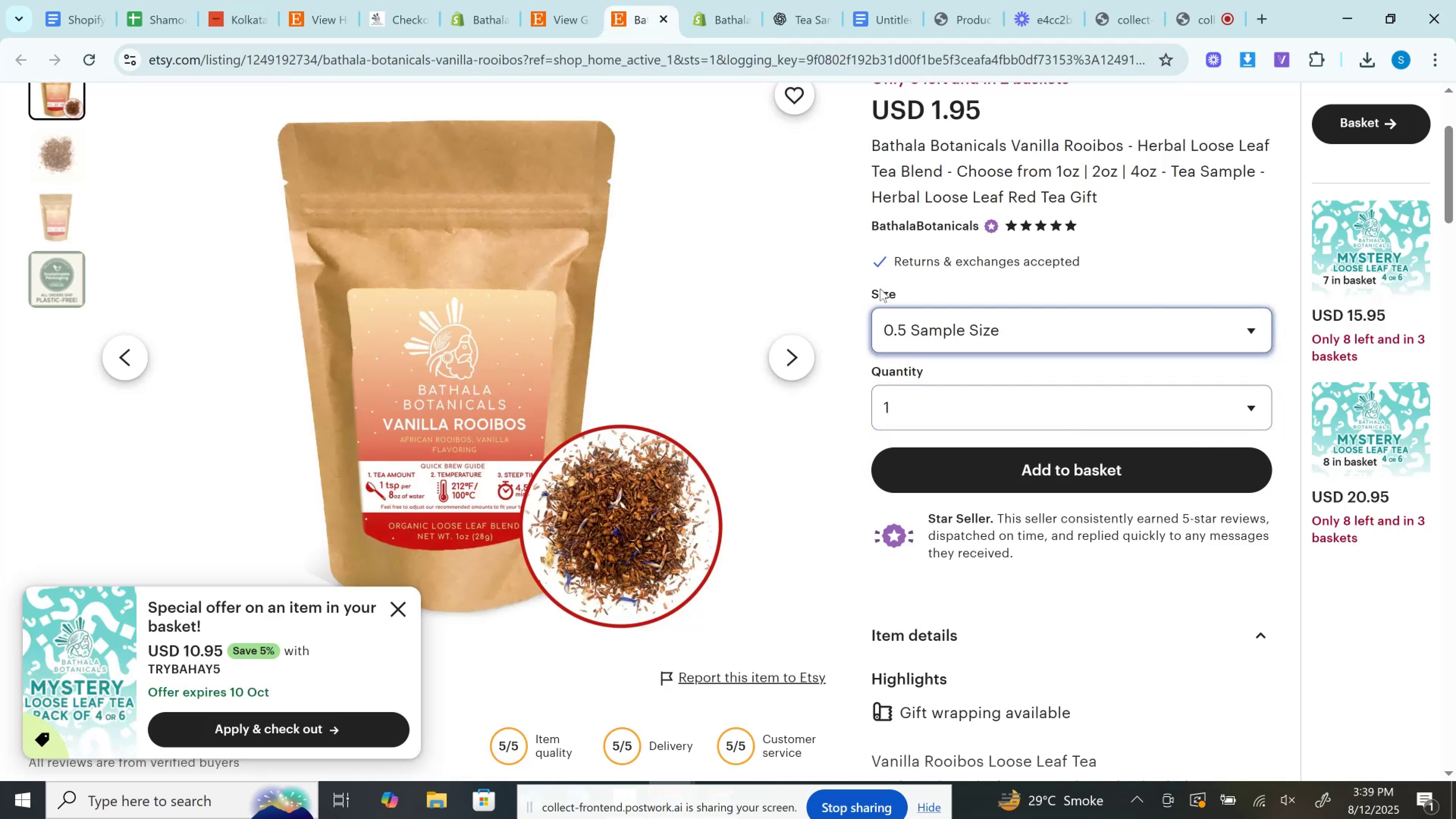 
triple_click([880, 289])
 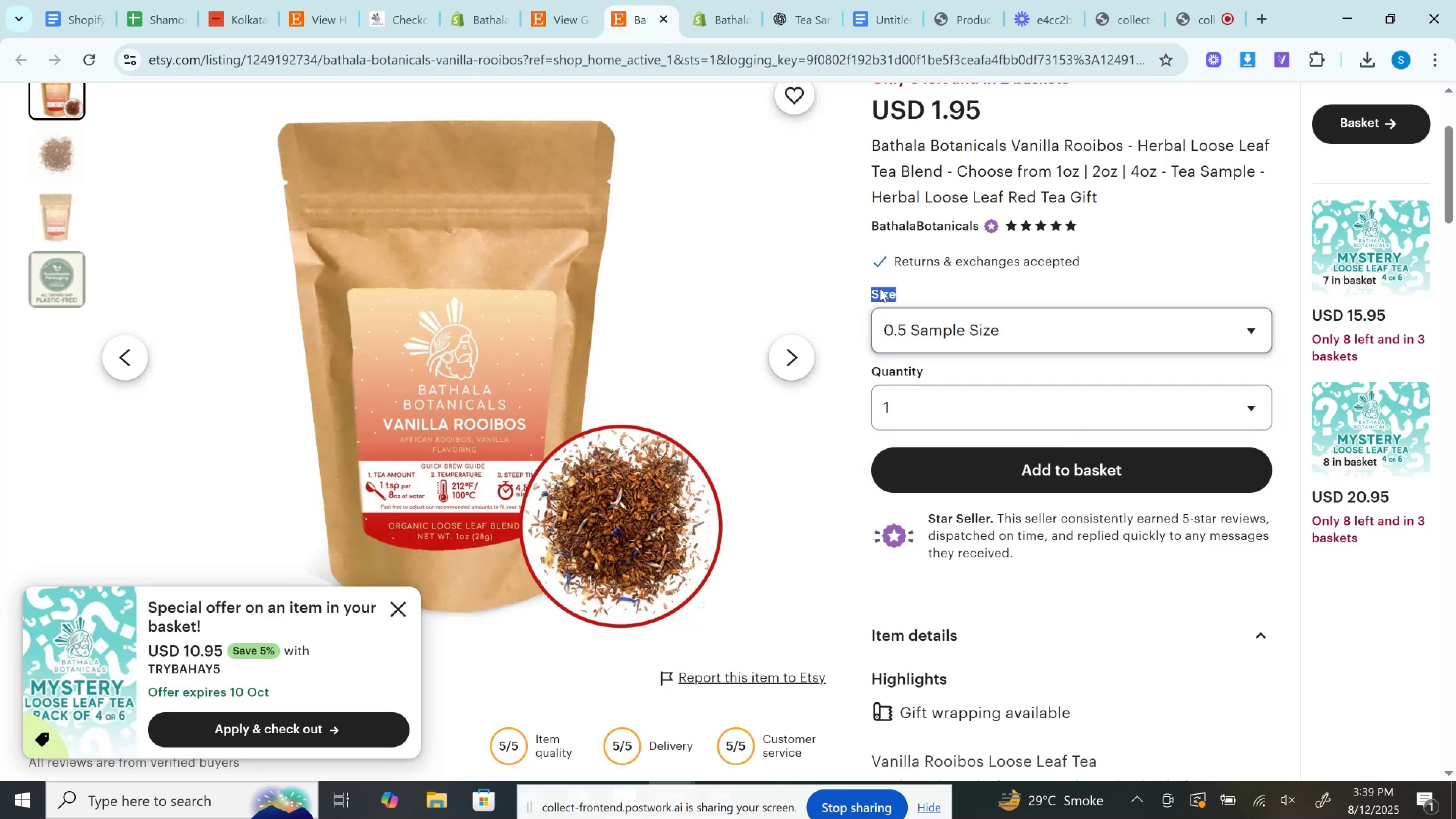 
key(Control+C)
 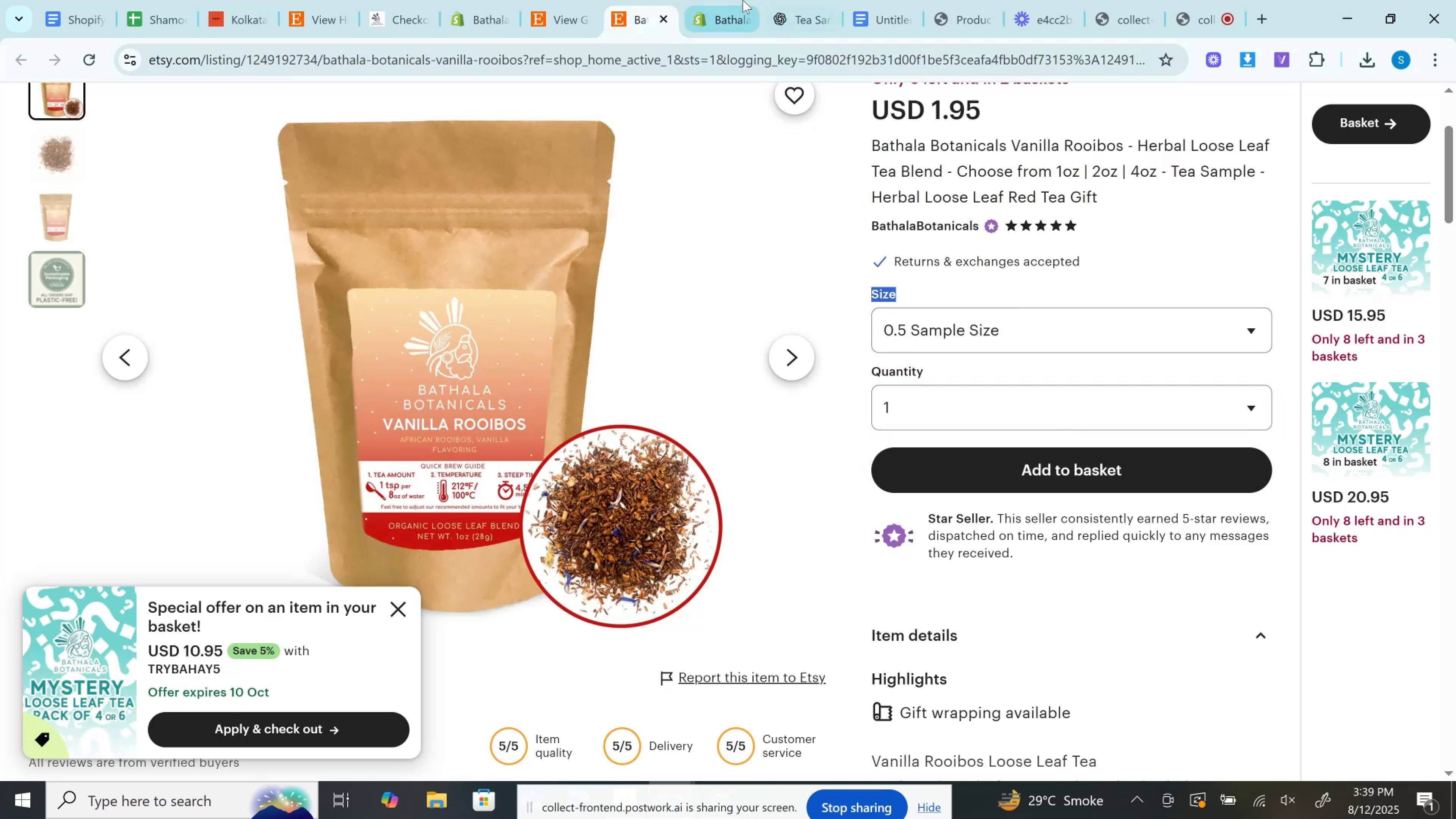 
left_click([734, 0])
 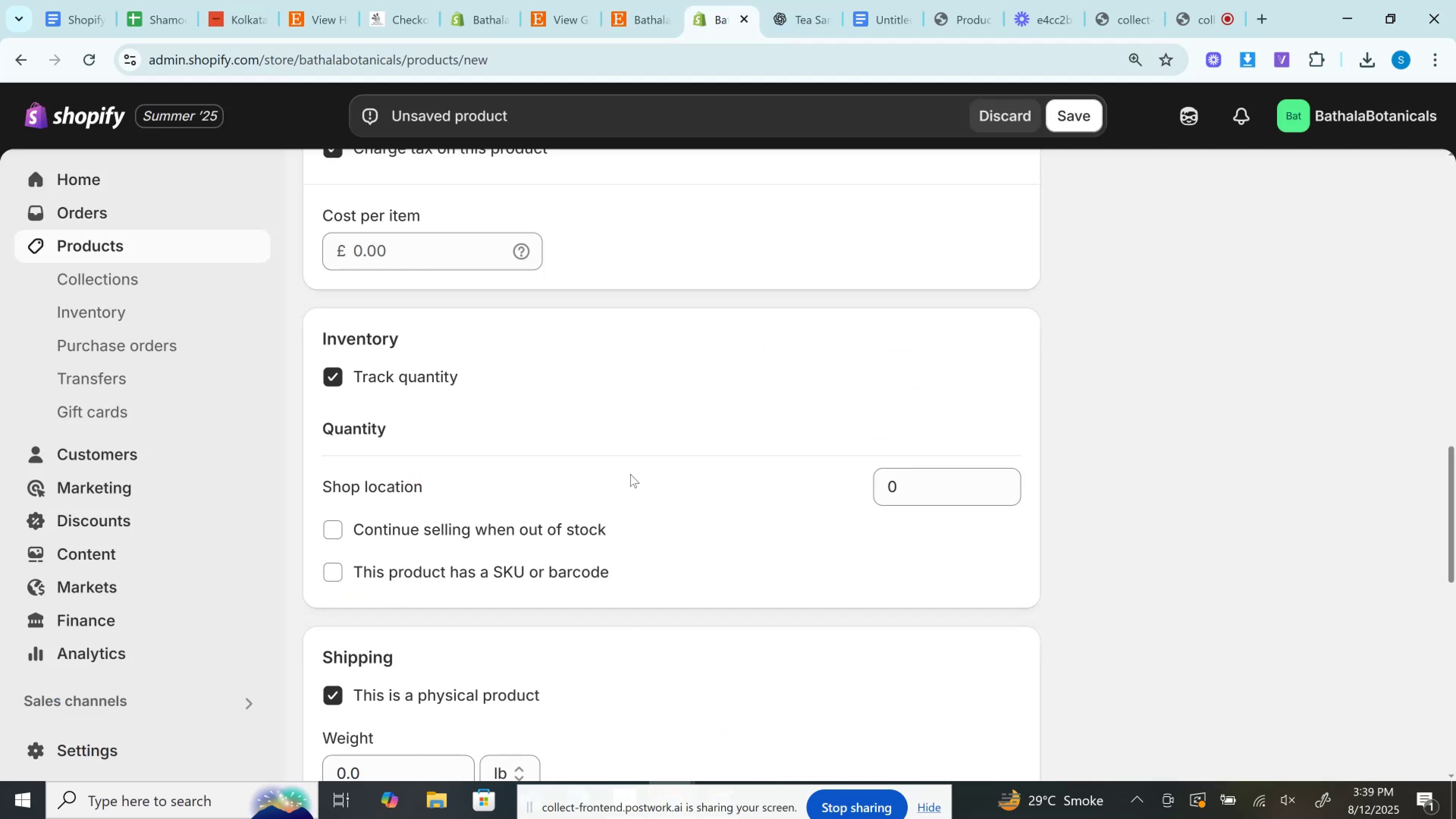 
scroll: coordinate [599, 550], scroll_direction: down, amount: 3.0
 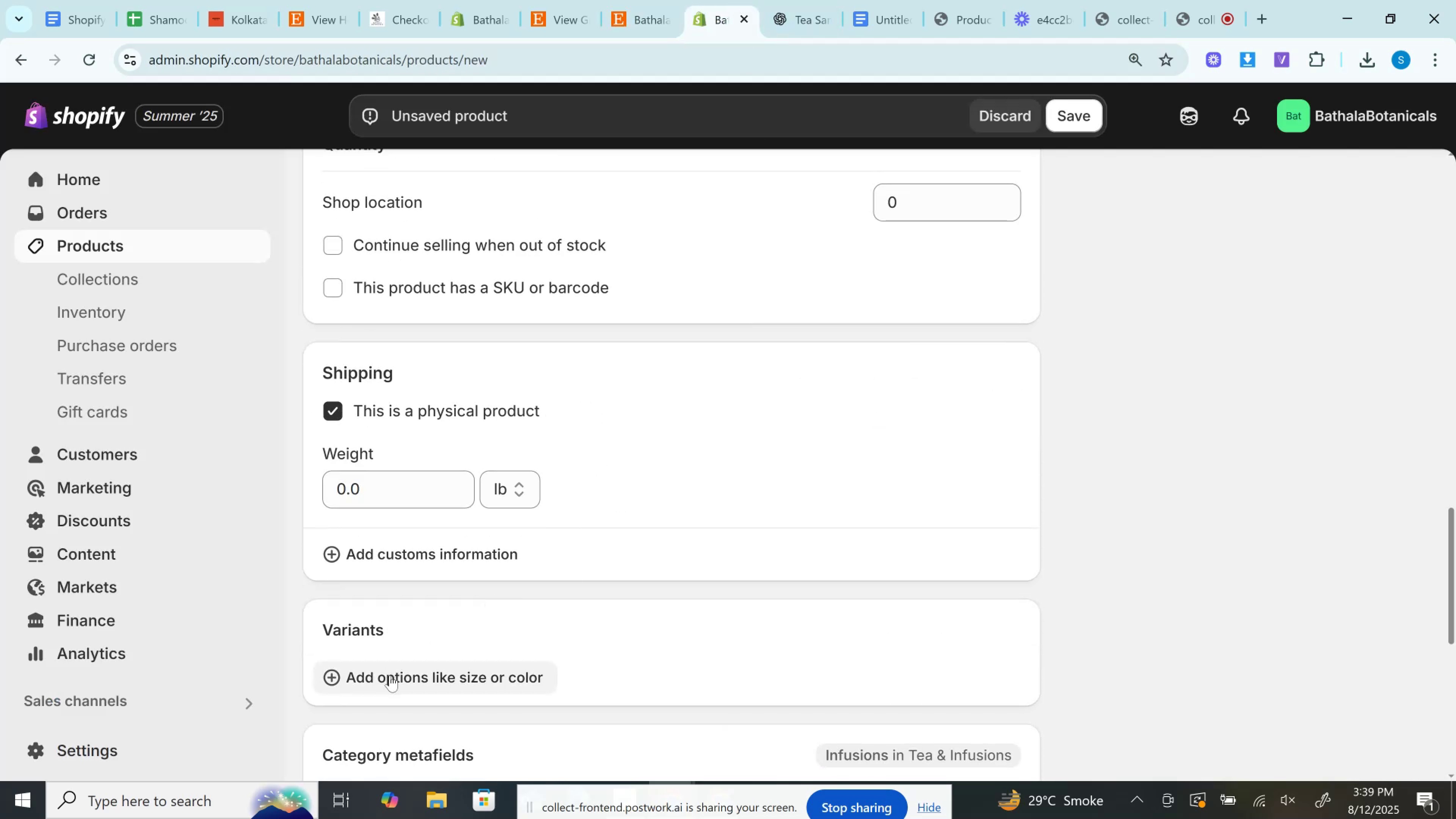 
left_click([391, 675])
 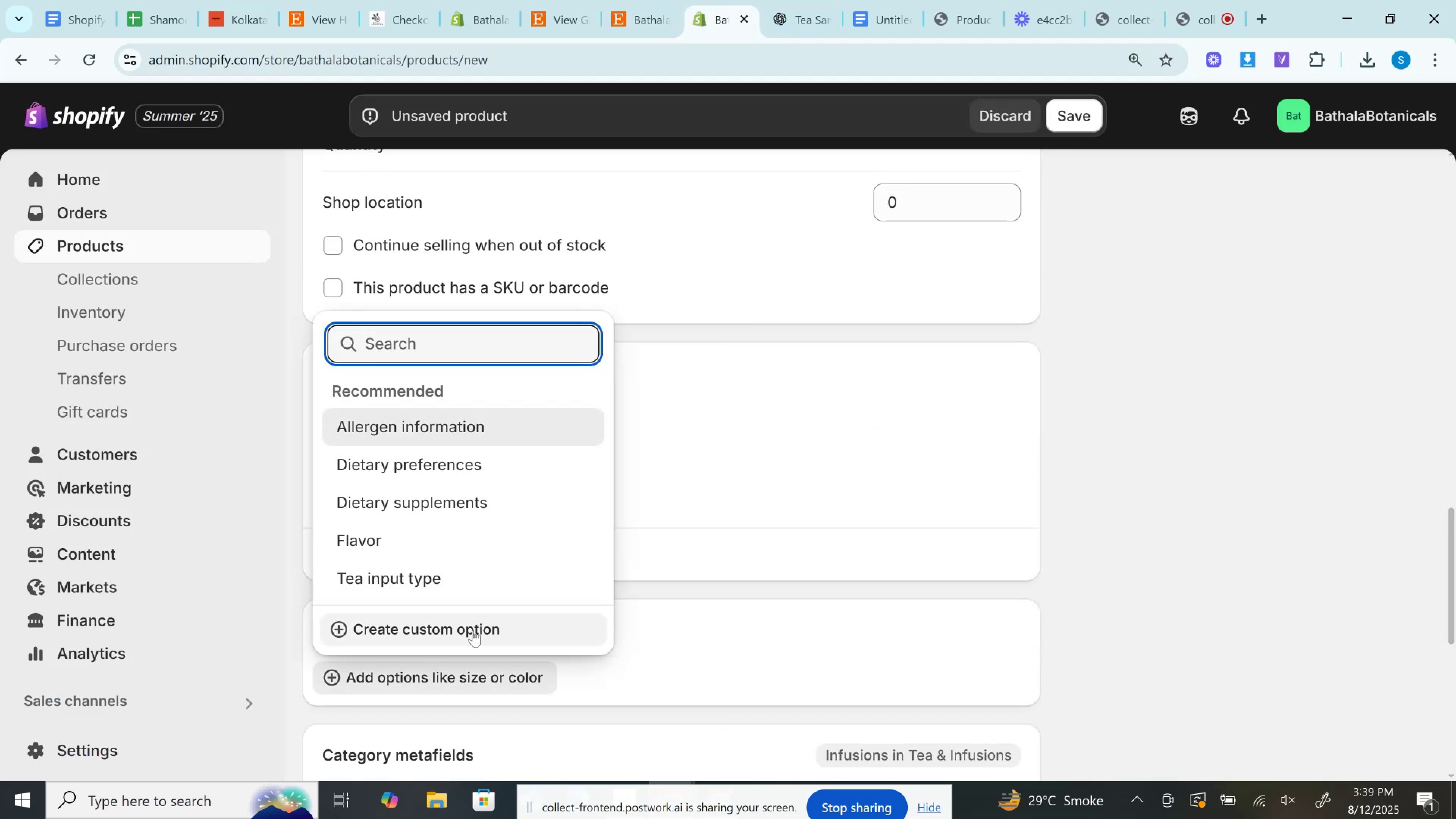 
left_click([473, 630])
 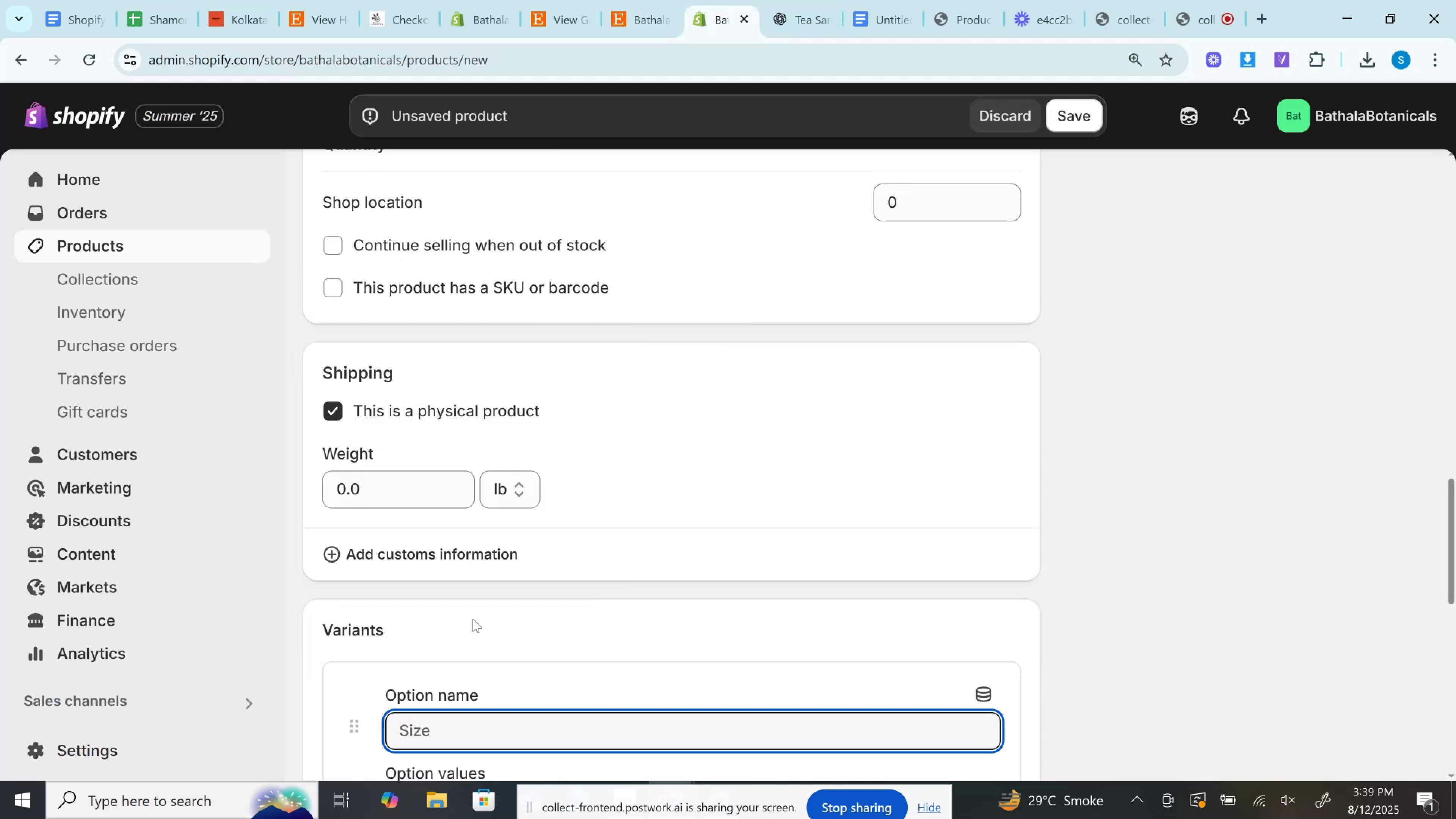 
left_click([546, 731])
 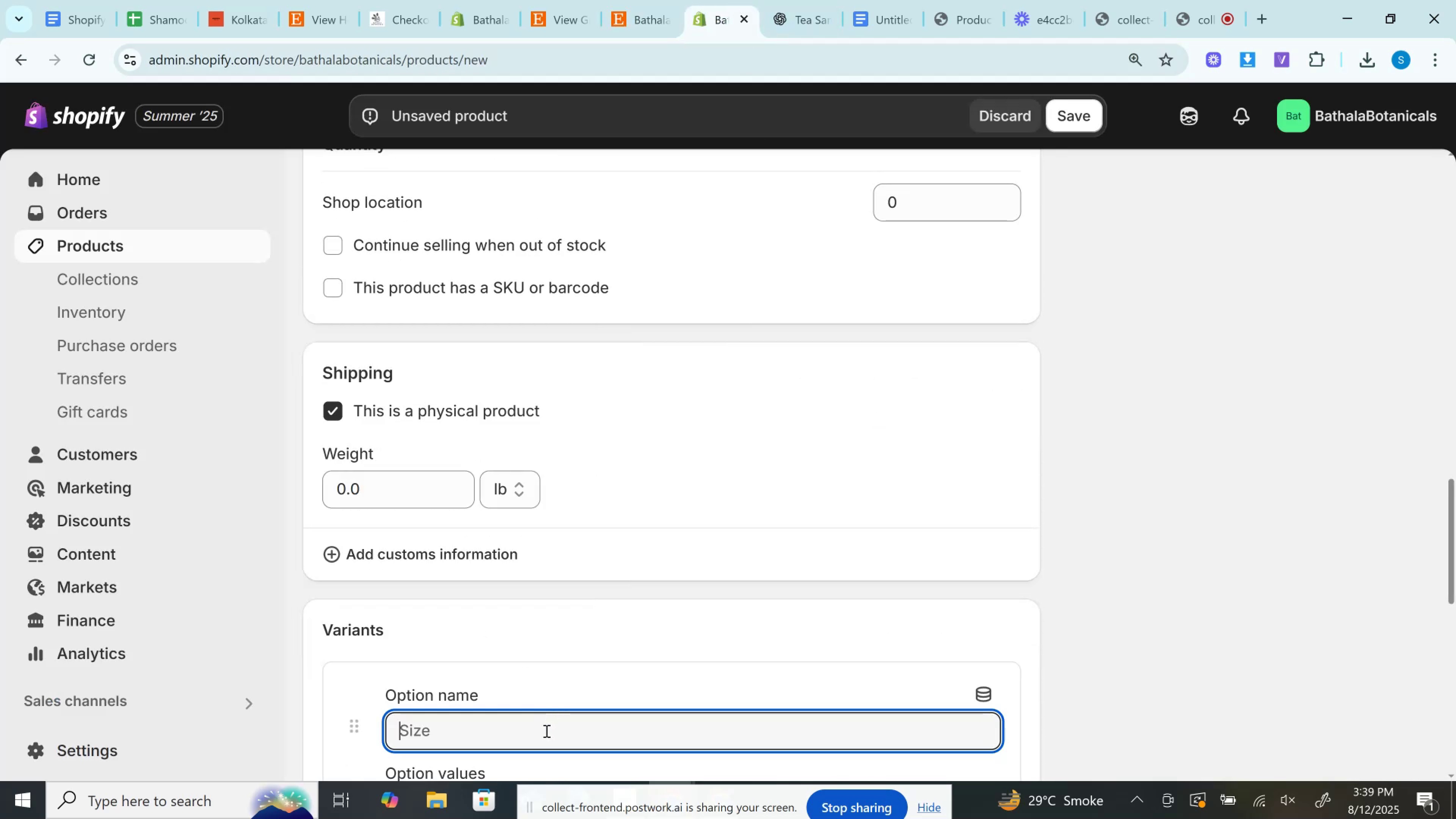 
key(Control+V)
 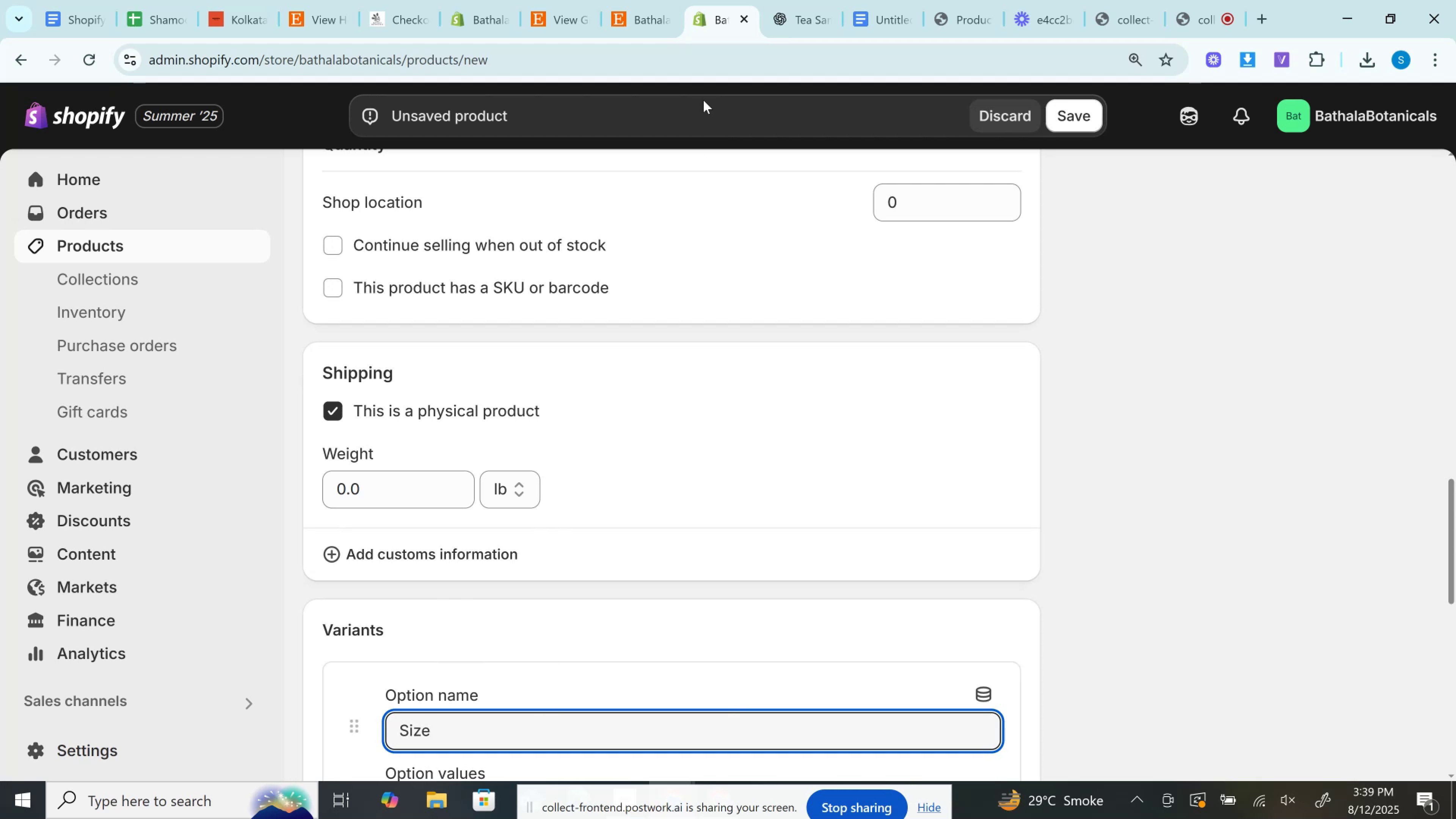 
scroll: coordinate [754, 564], scroll_direction: down, amount: 2.0
 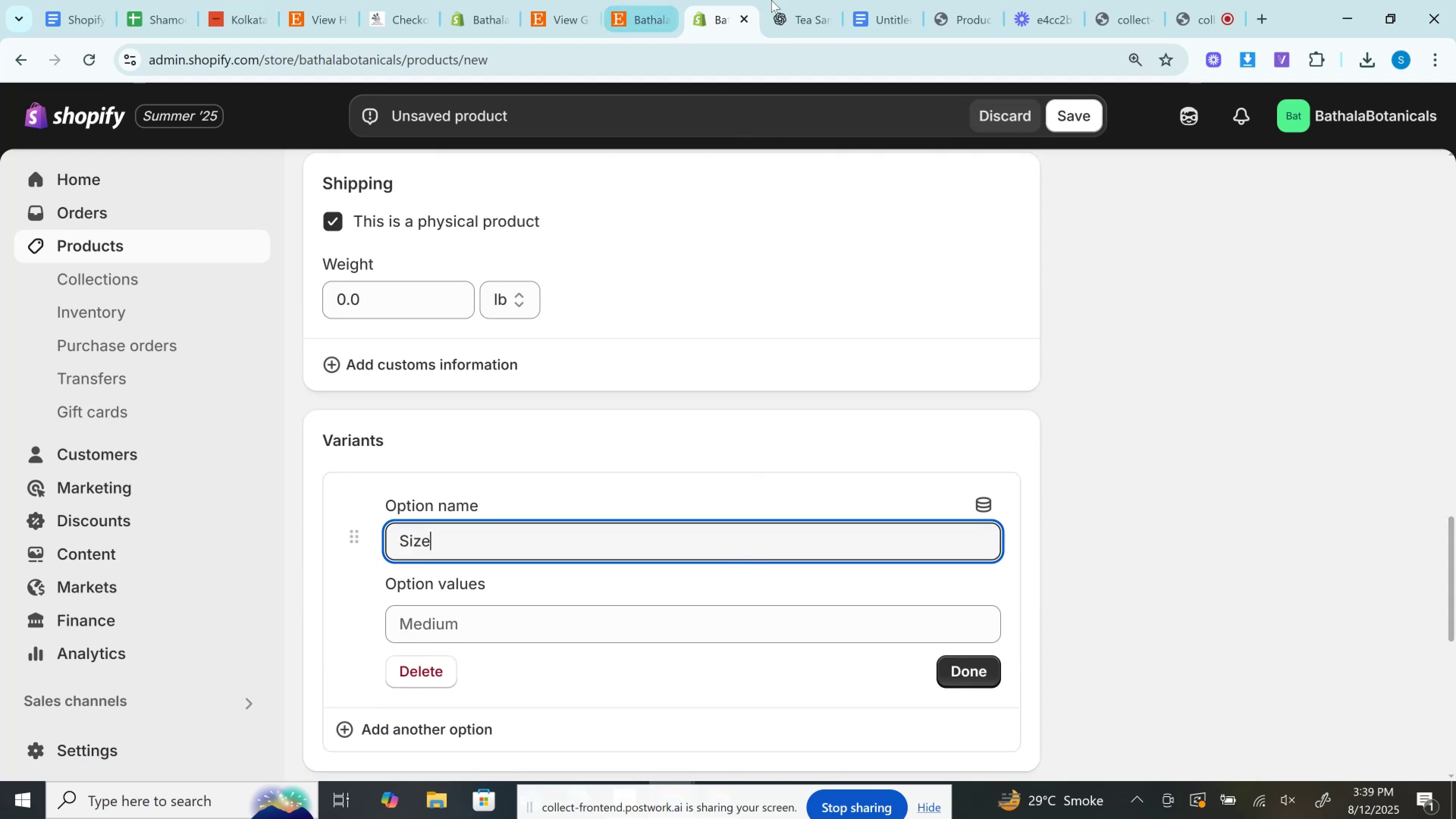 
left_click([784, 0])
 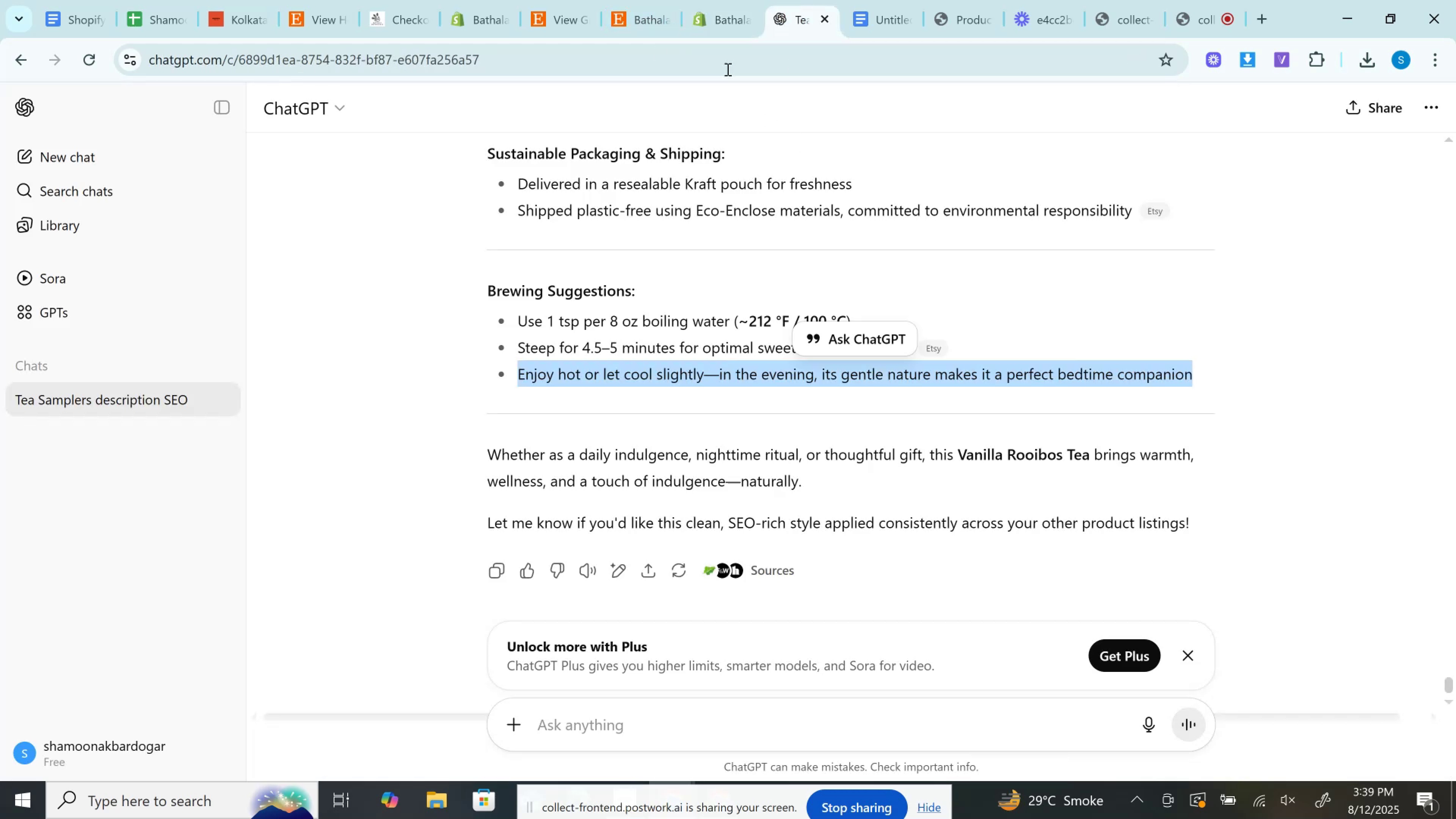 
left_click([710, 0])
 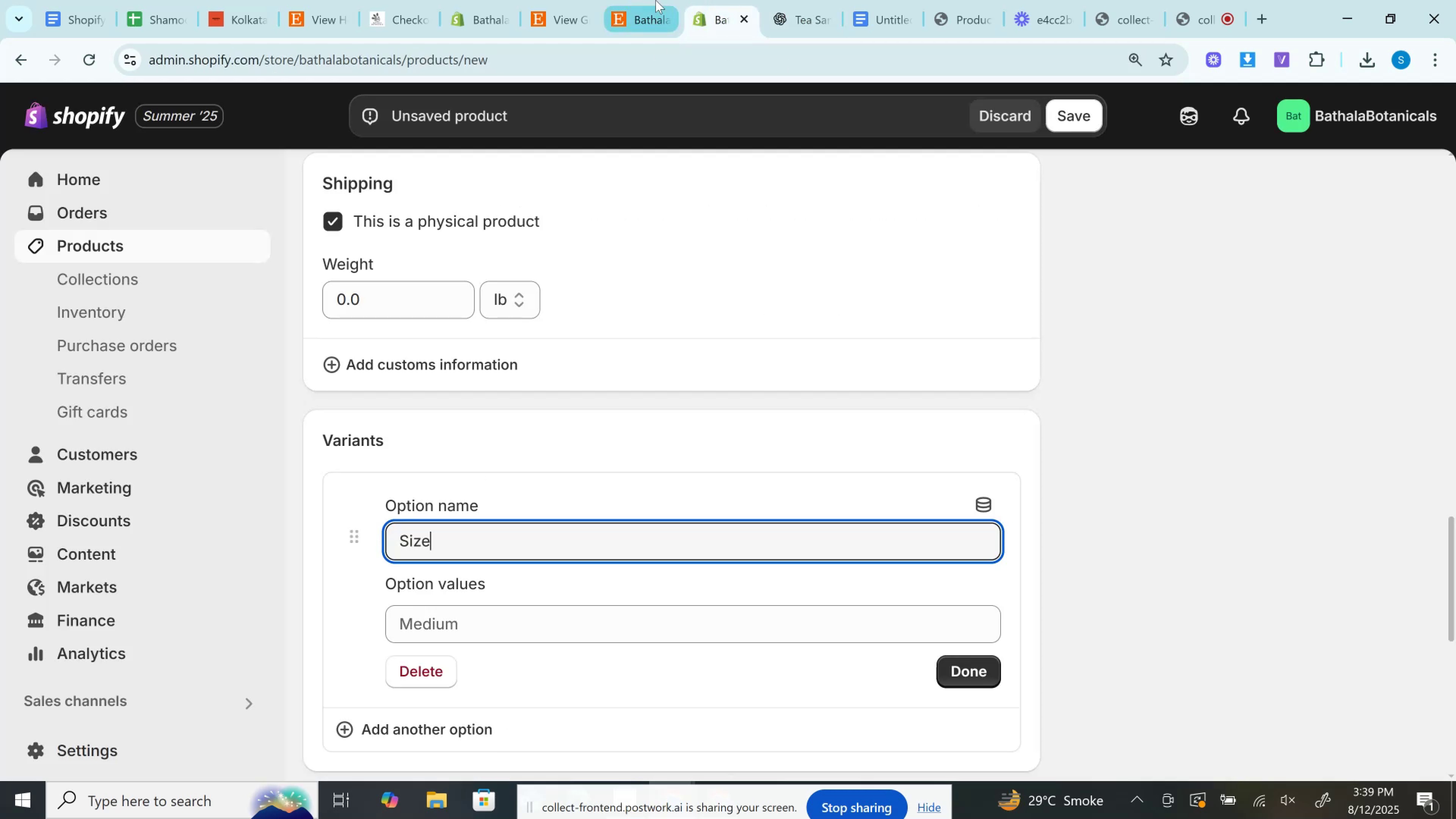 
double_click([656, 0])
 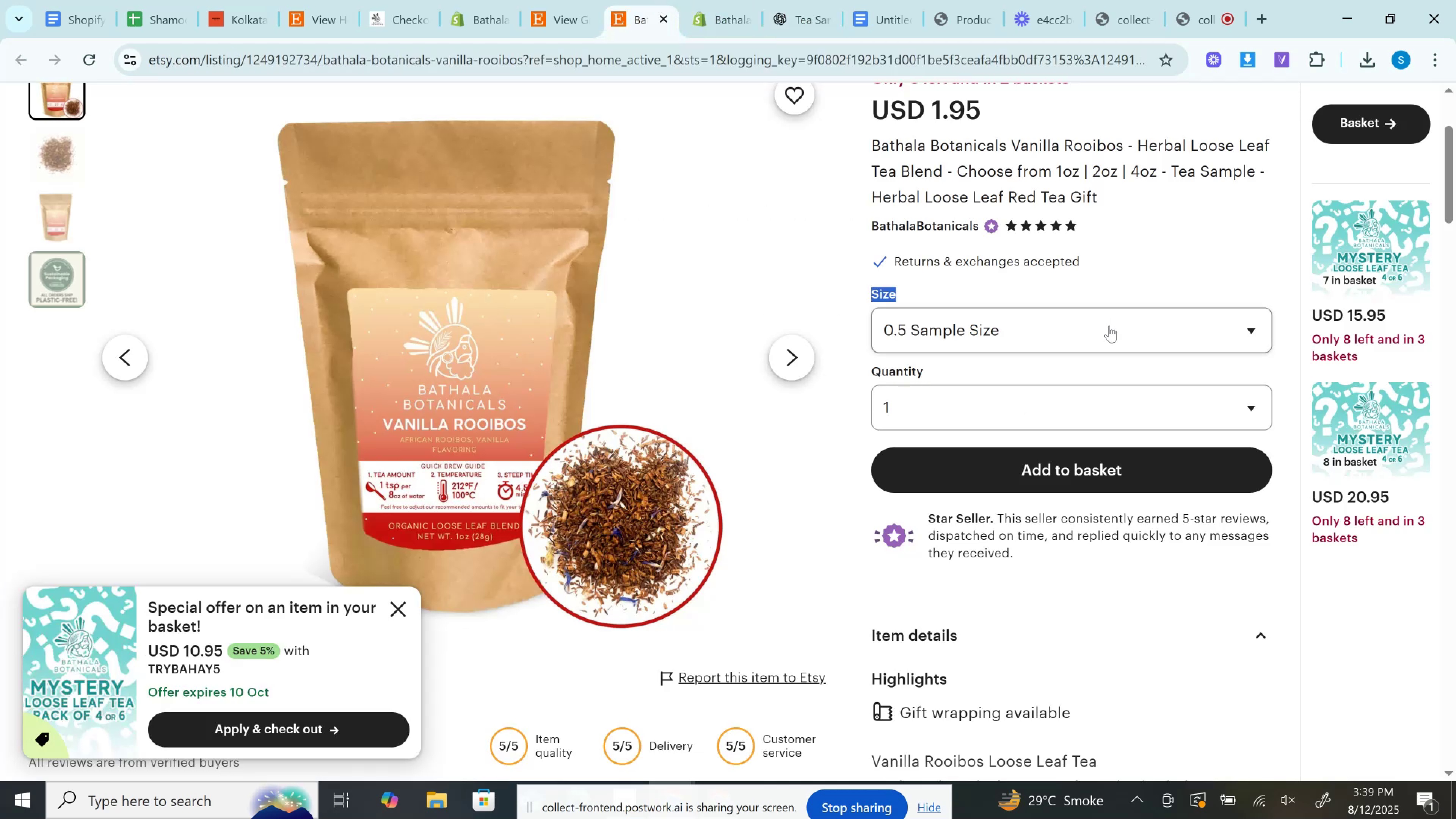 
right_click([1104, 329])
 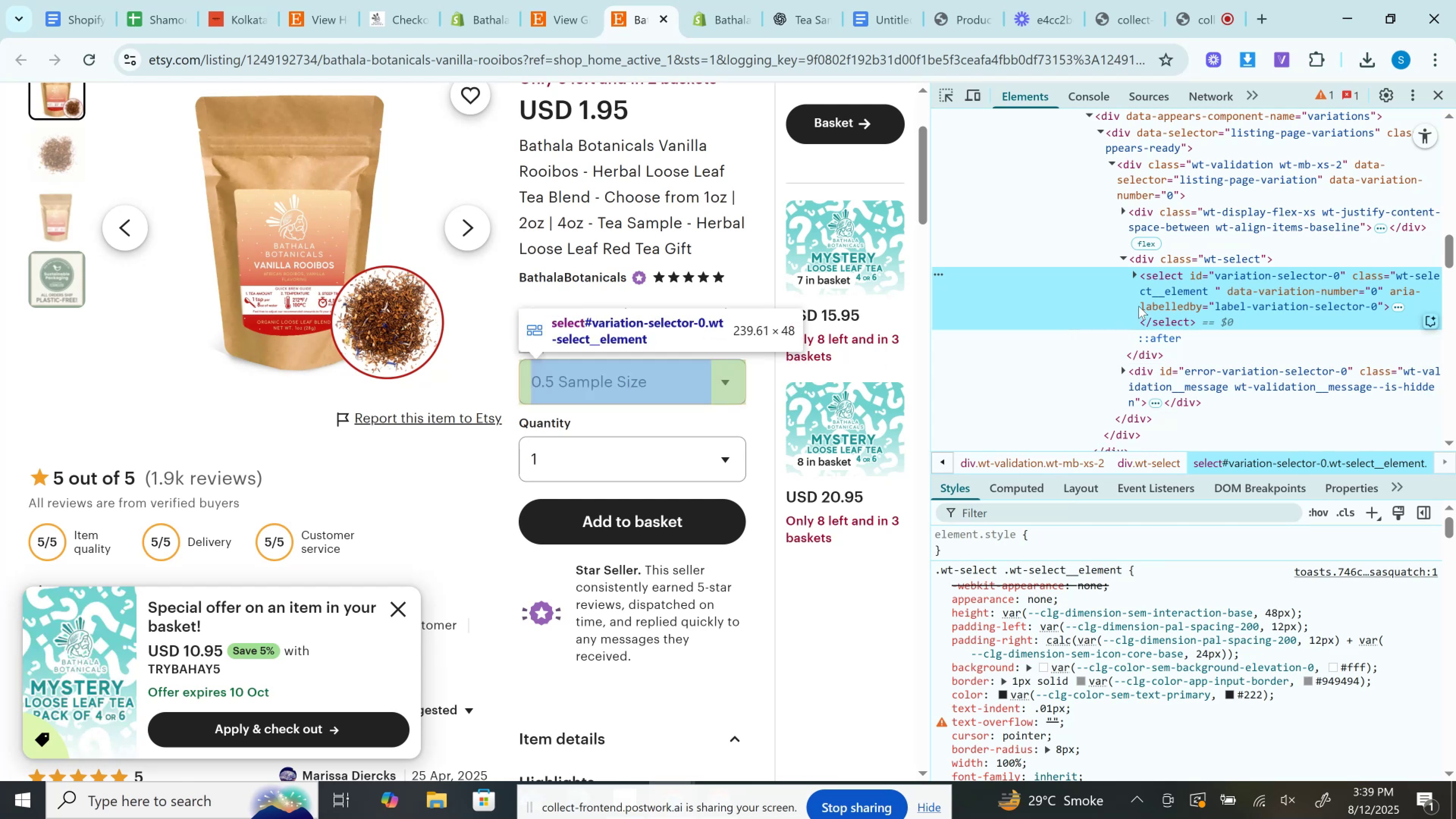 
wait(5.38)
 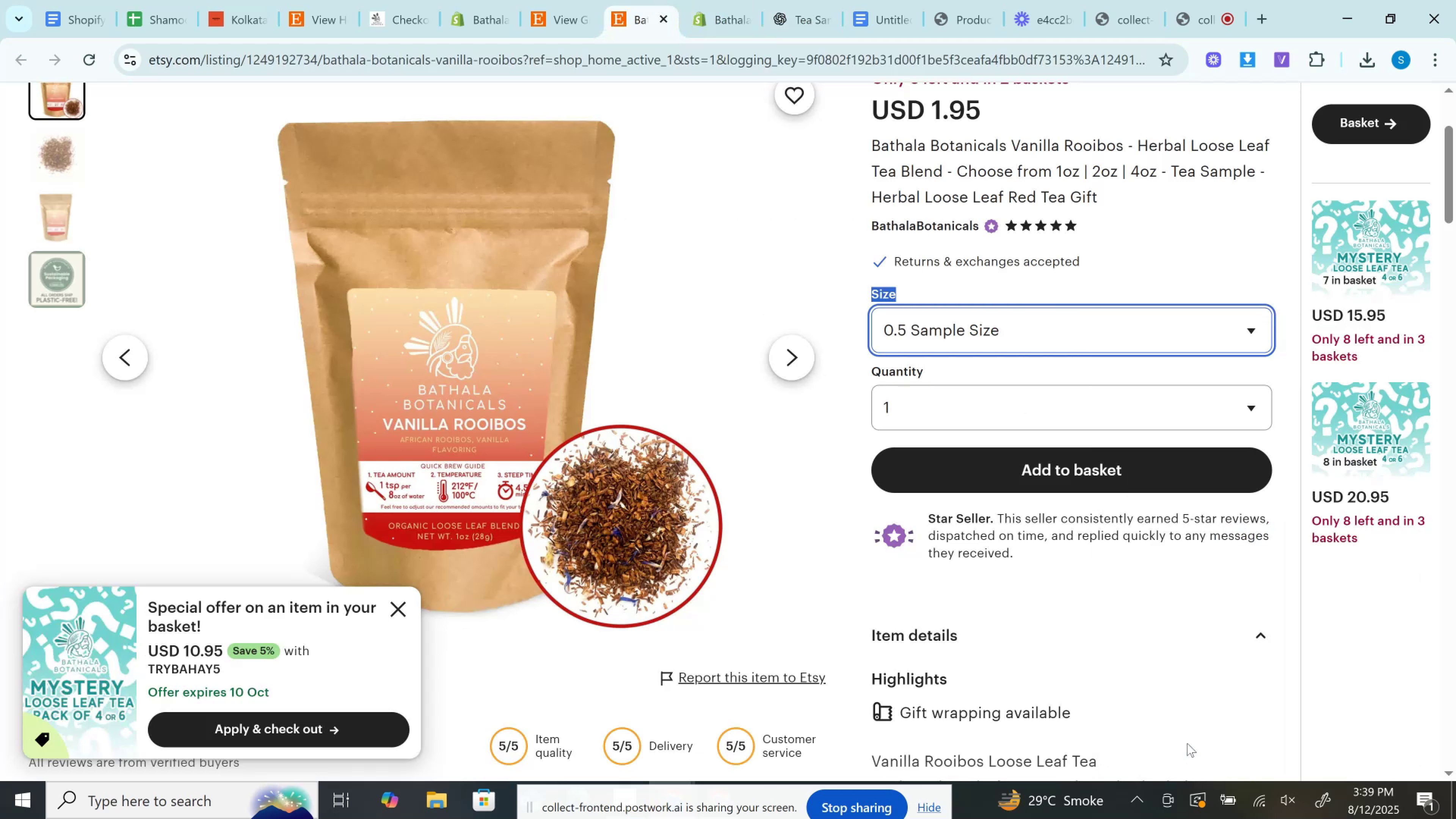 
left_click([1136, 271])
 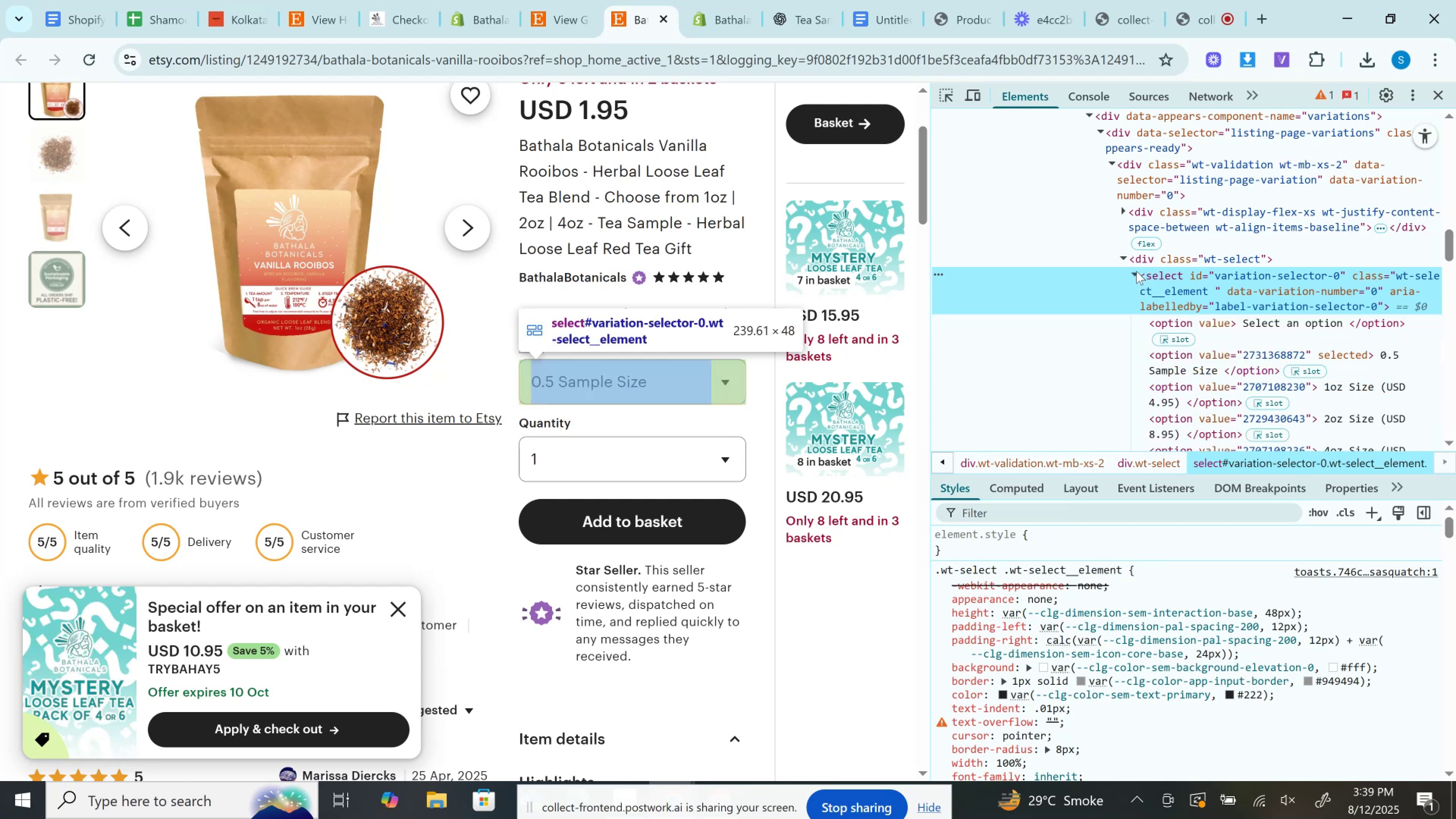 
scroll: coordinate [1136, 271], scroll_direction: down, amount: 1.0
 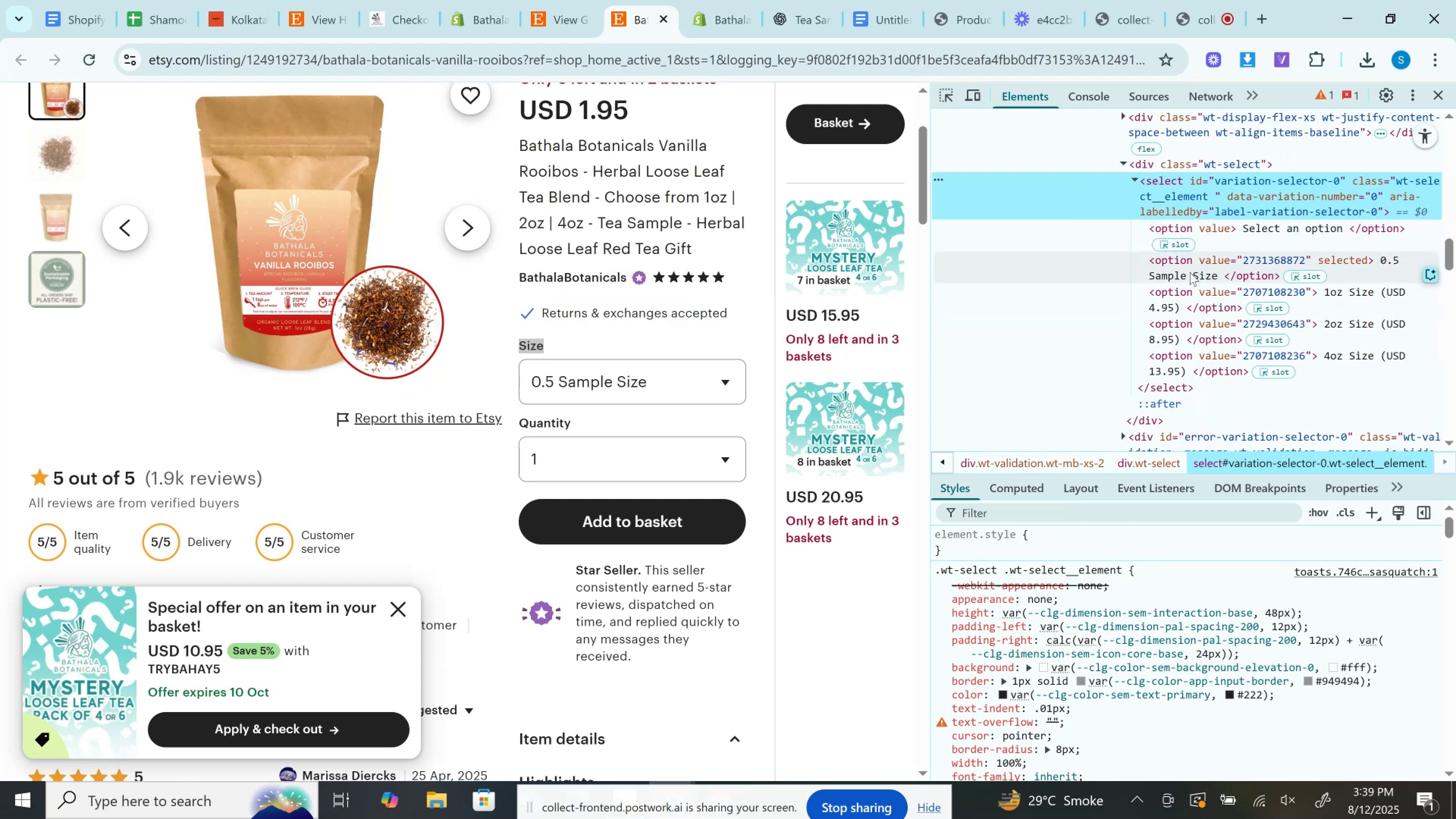 
double_click([1190, 272])
 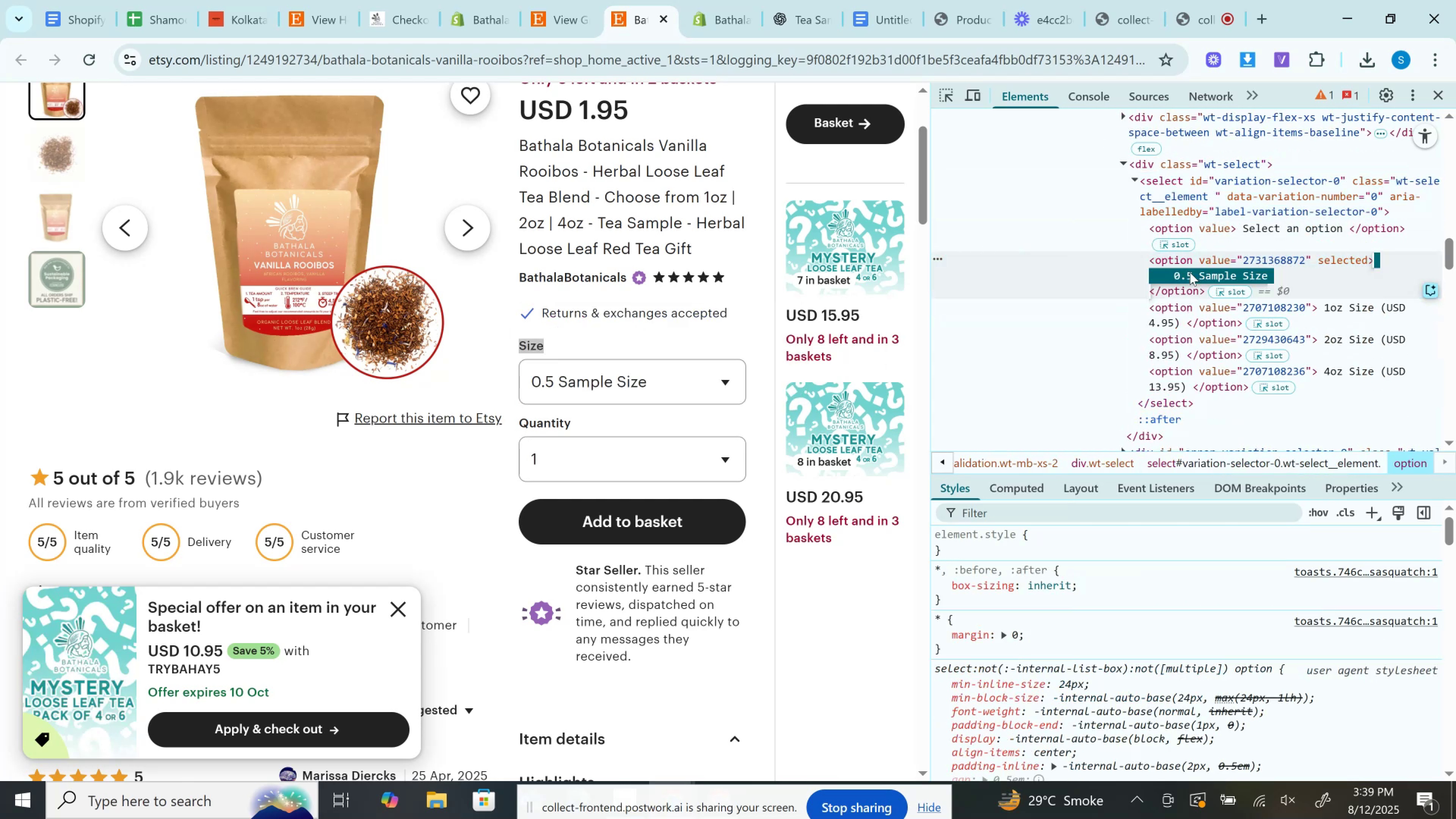 
key(Control+V)
 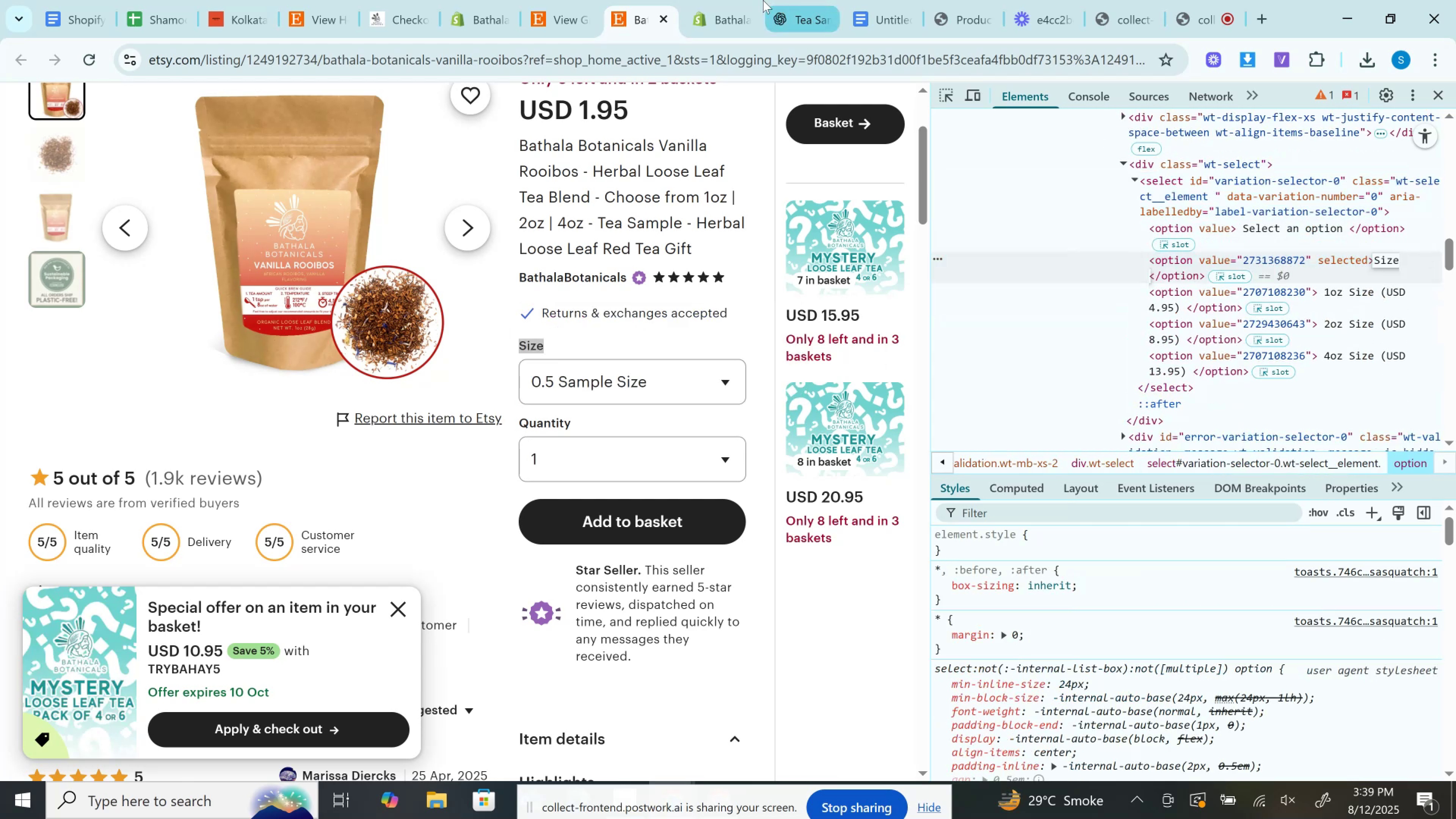 
left_click([712, 0])
 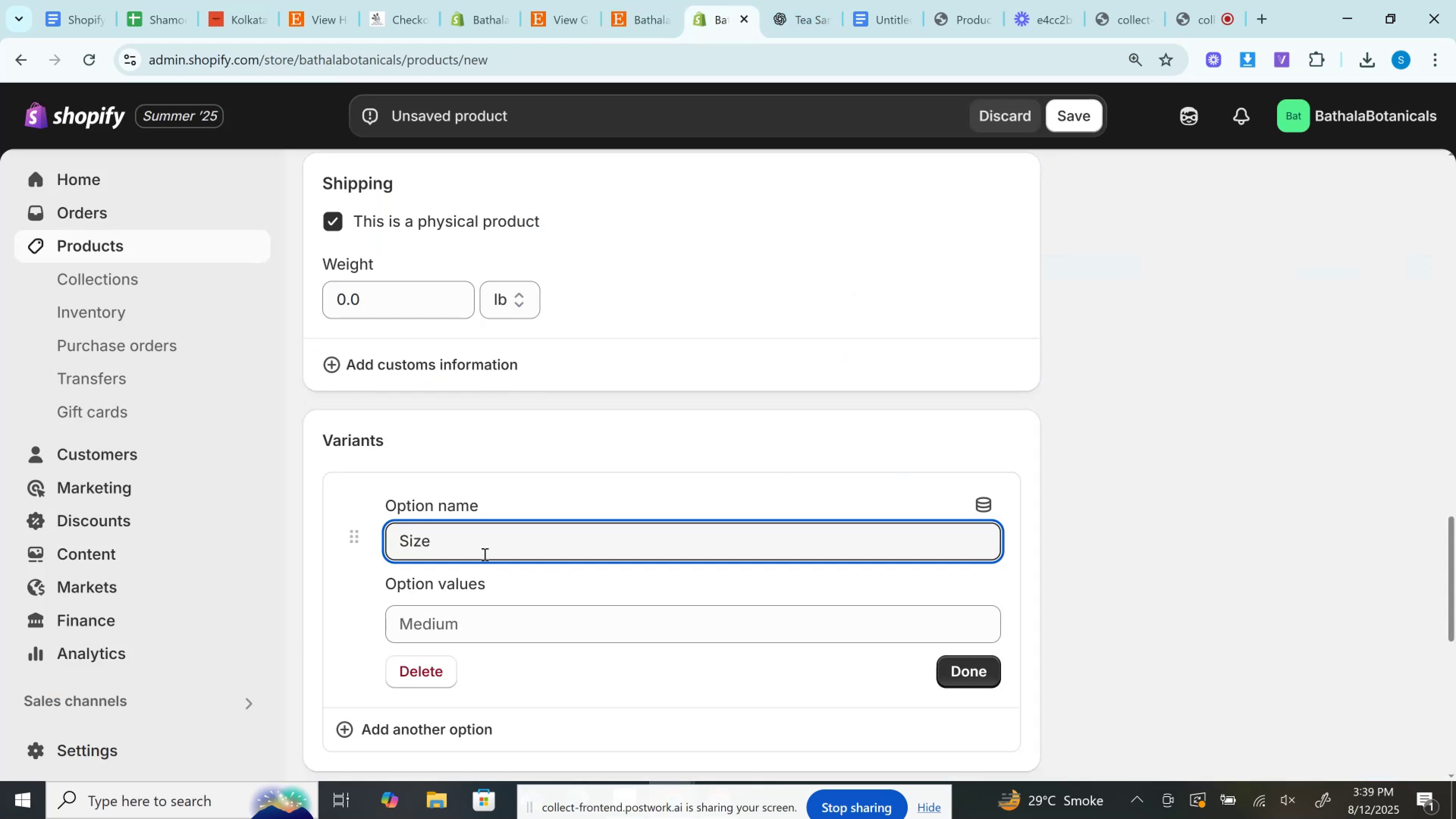 
left_click([468, 629])
 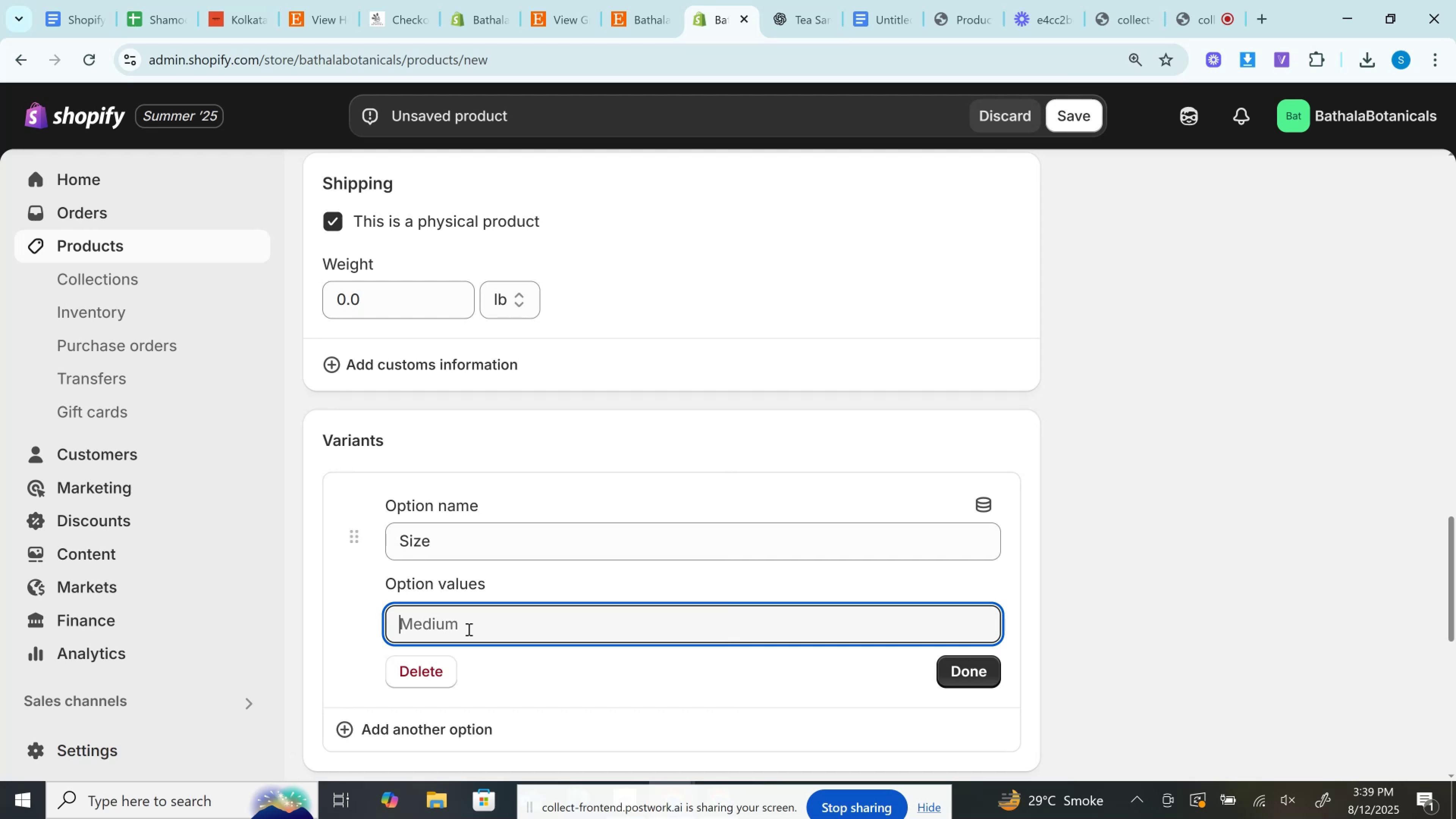 
key(Control+V)
 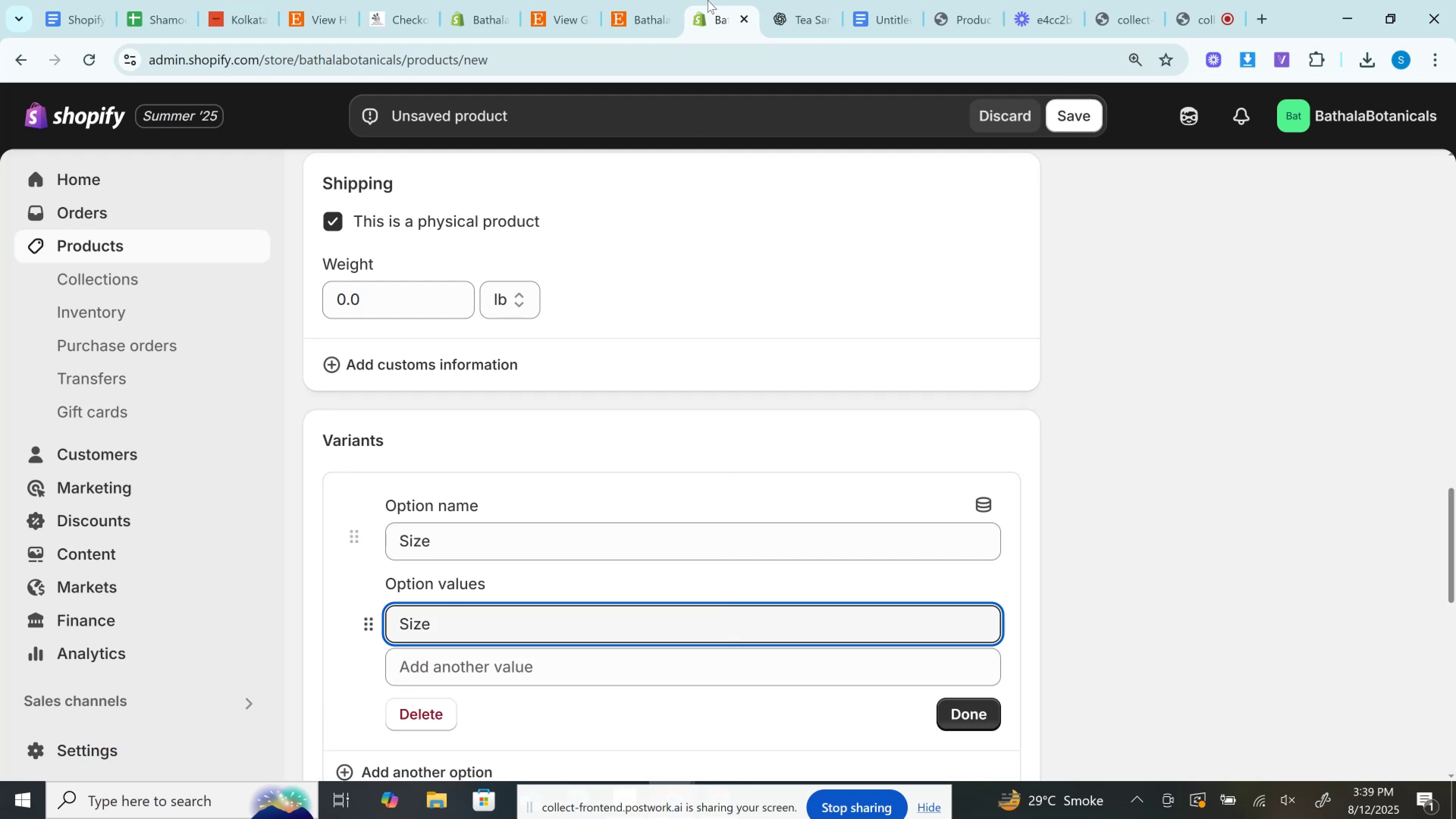 
left_click([643, 0])
 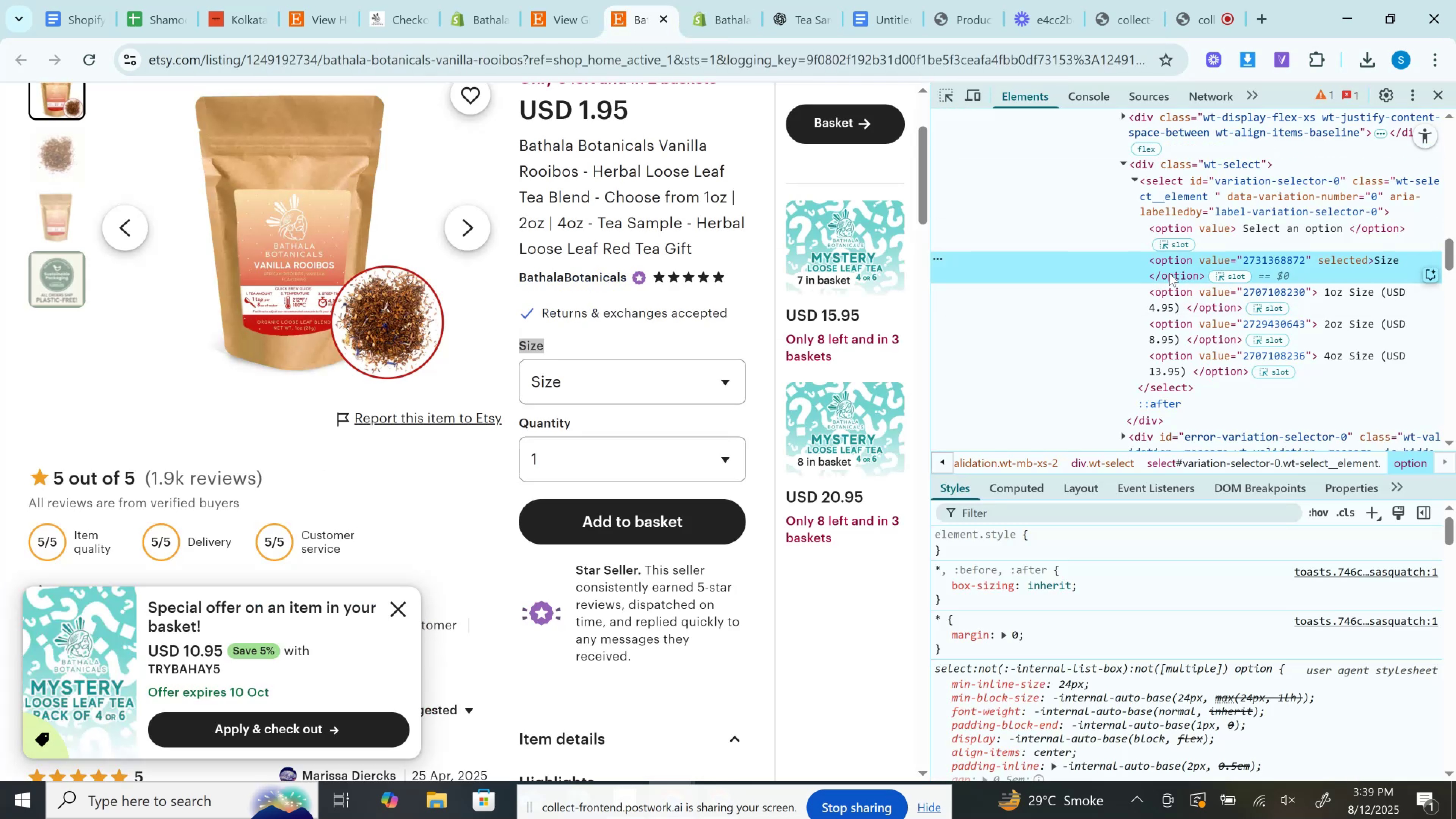 
key(Control+Z)
 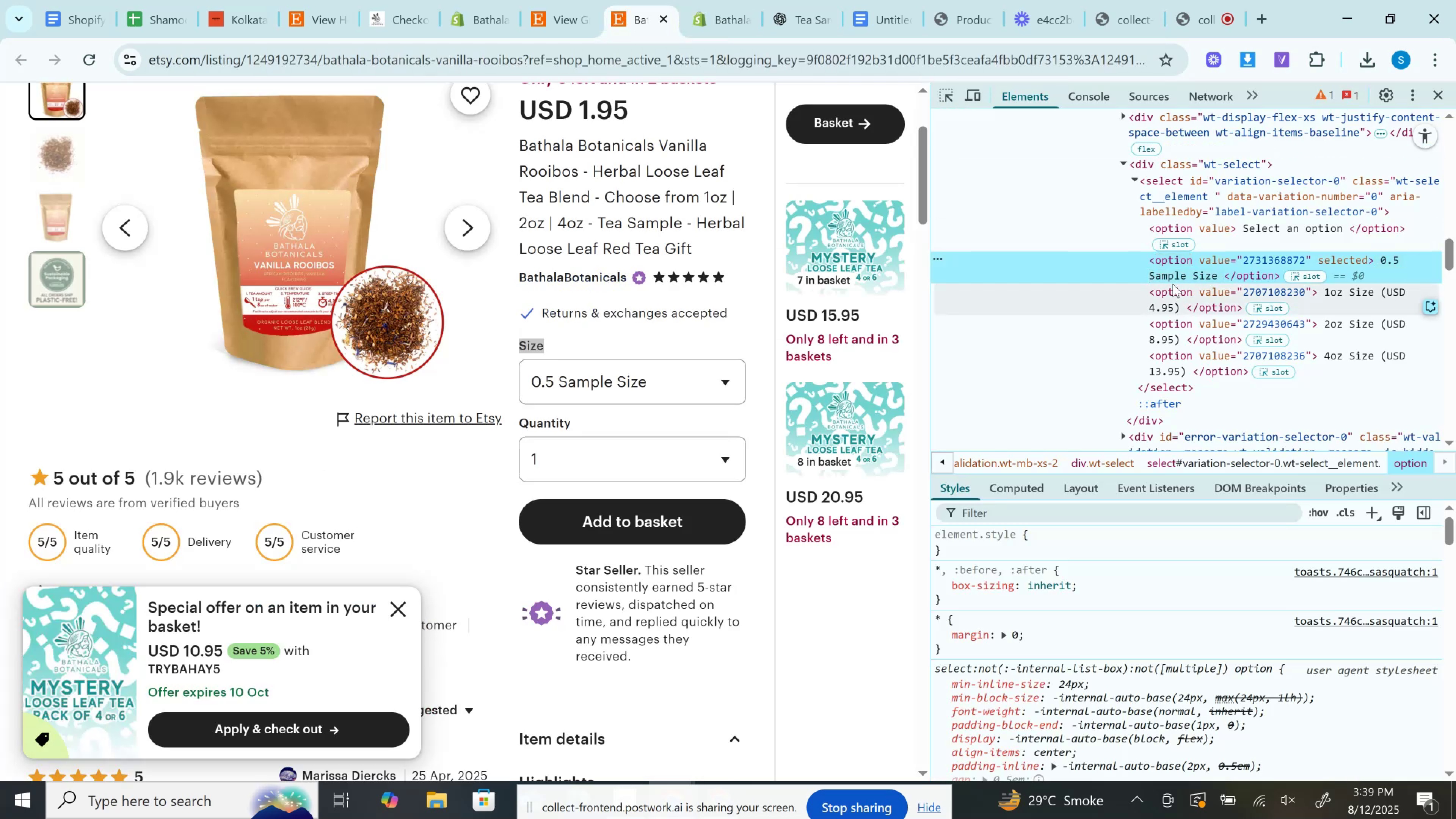 
double_click([1171, 279])
 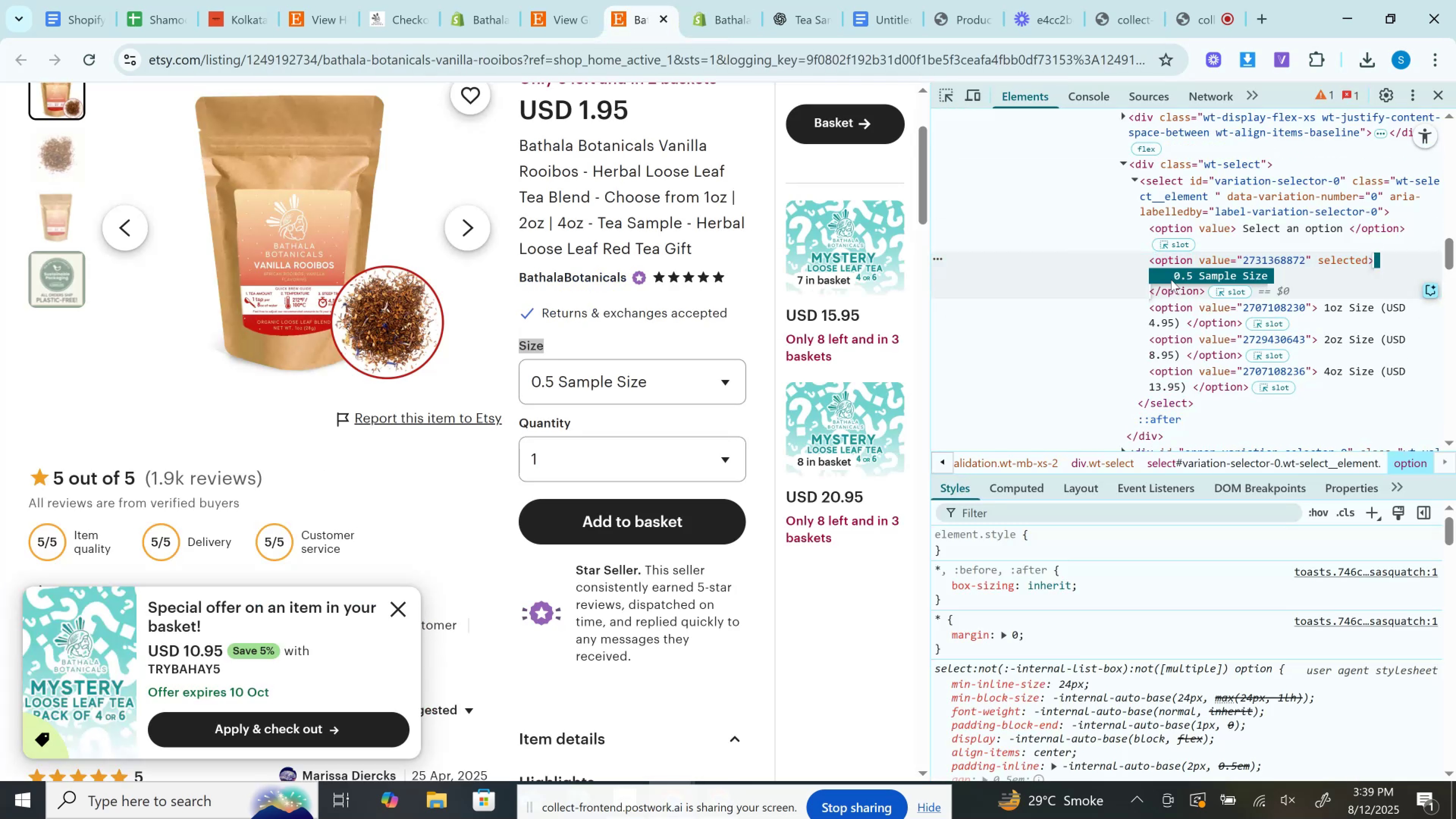 
key(Control+C)
 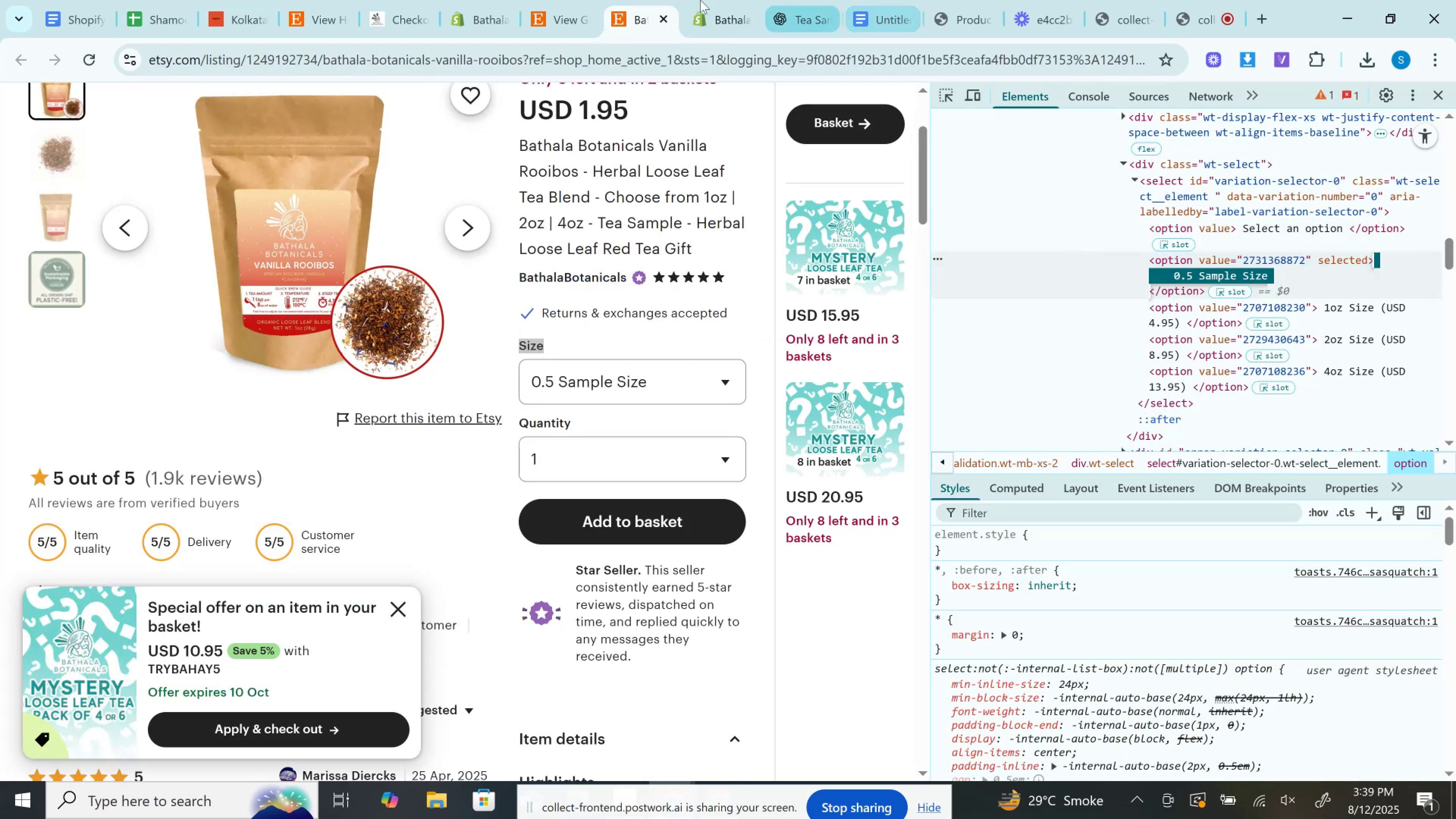 
left_click([683, 0])
 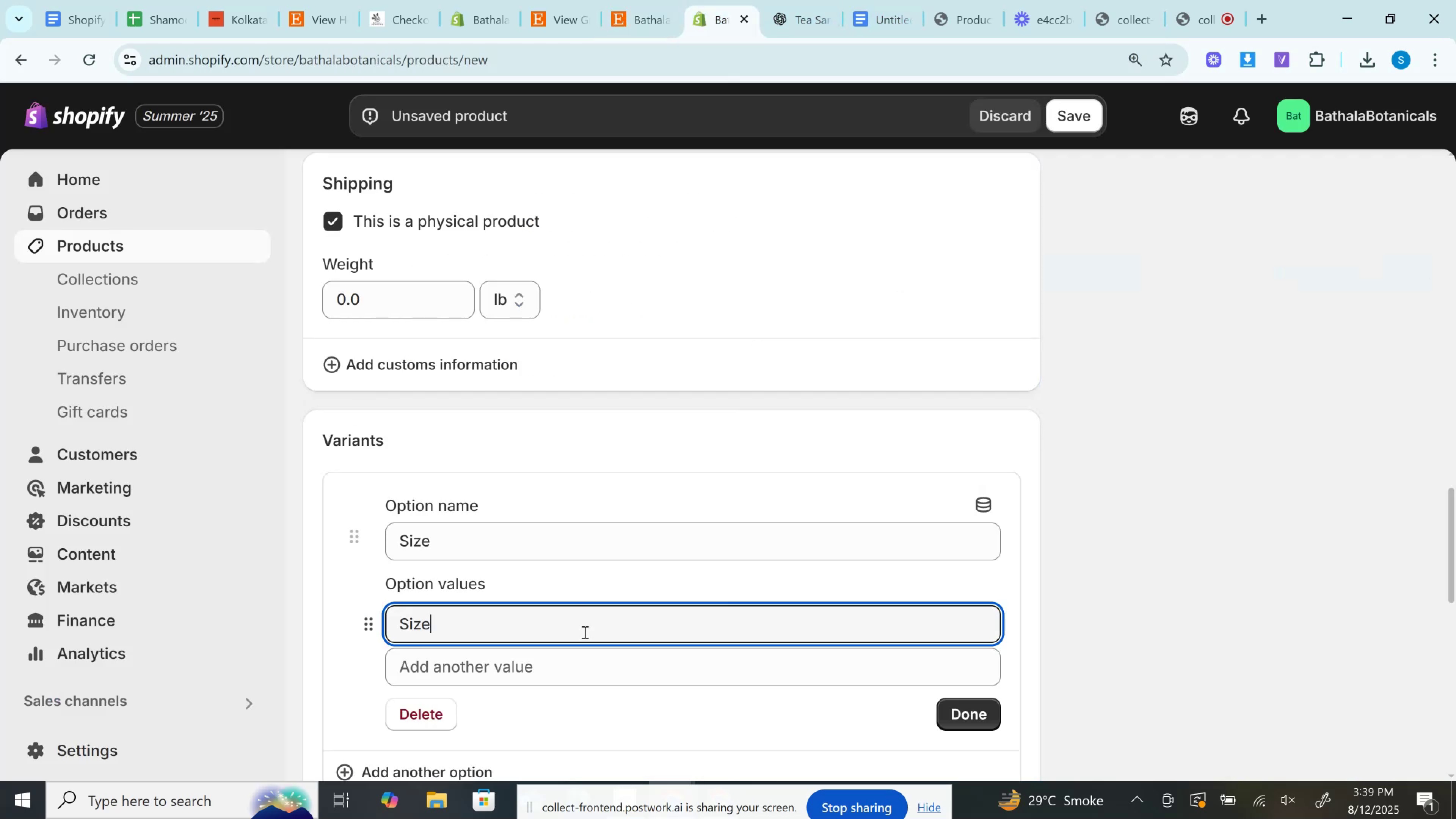 
key(Control+A)
 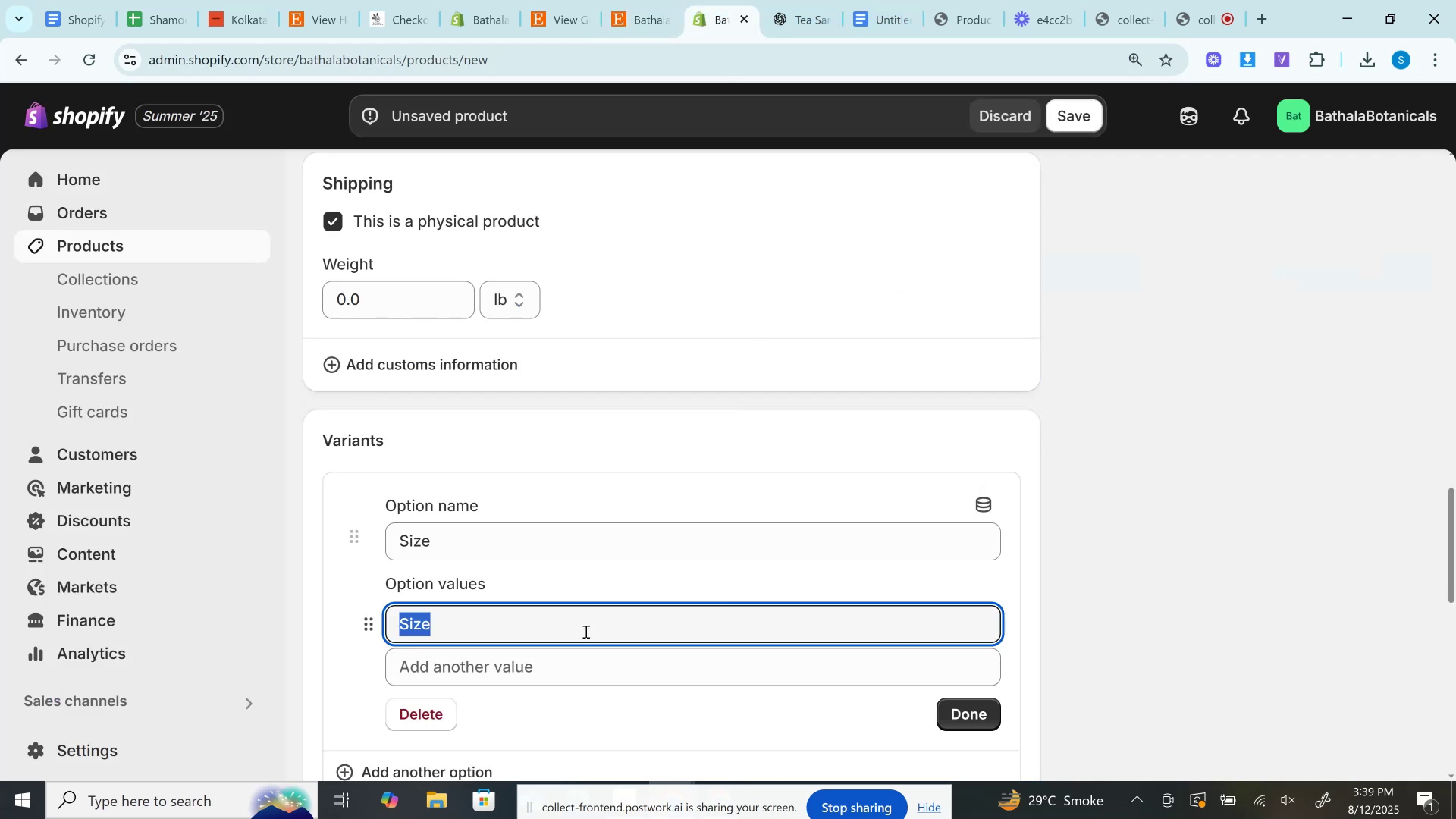 
key(Control+V)
 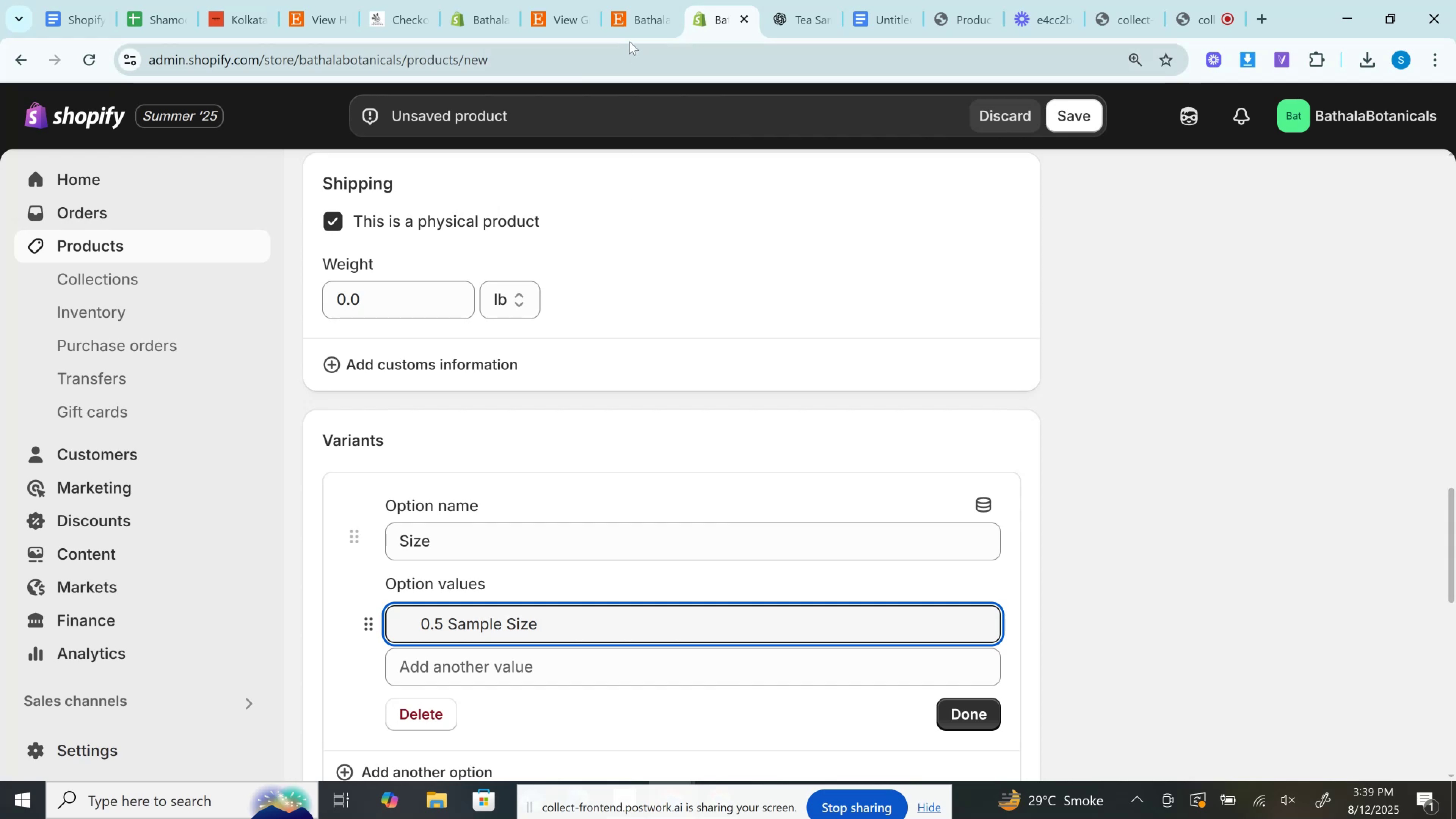 
left_click([620, 0])
 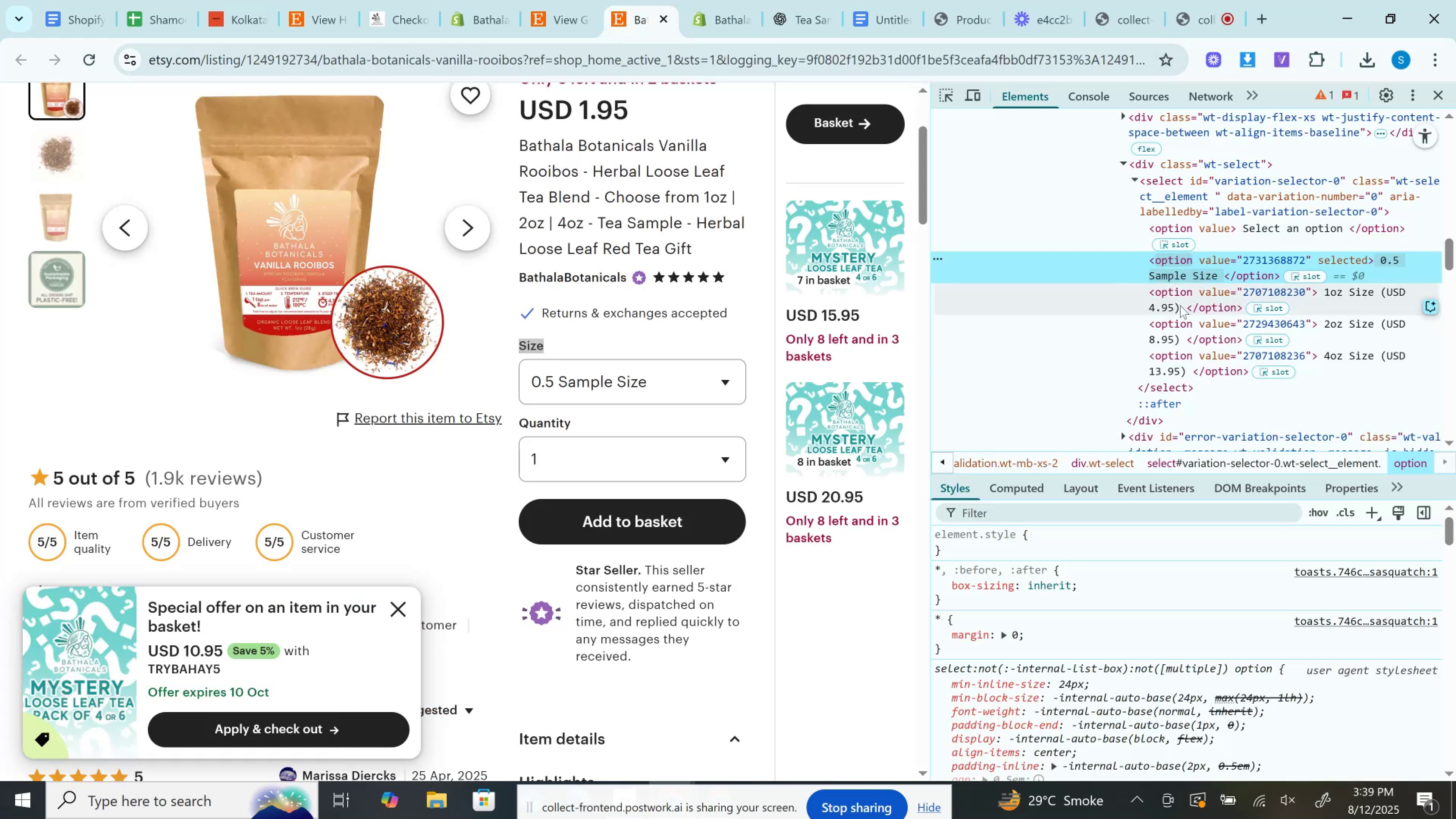 
double_click([1180, 305])
 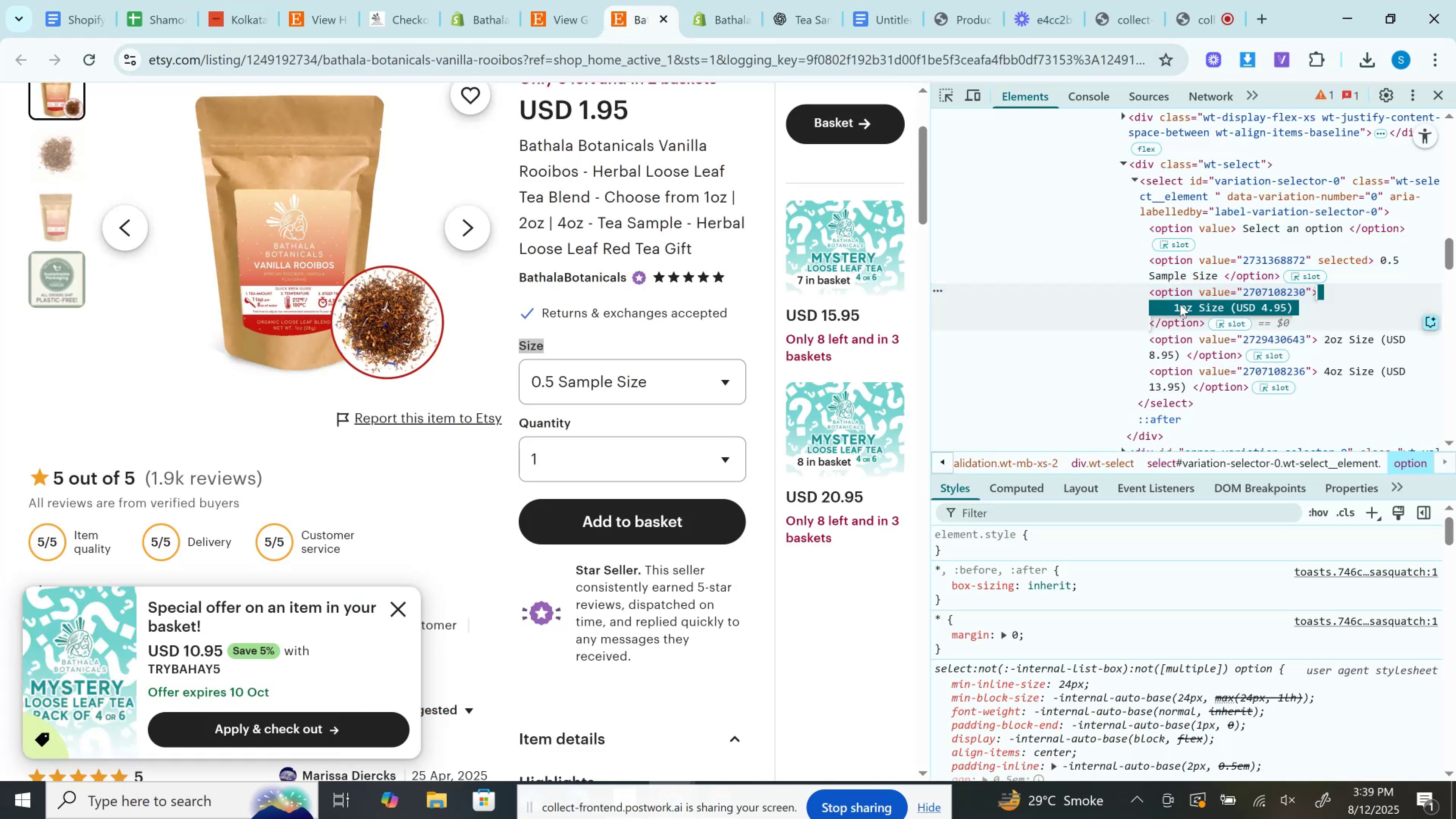 
key(Control+C)
 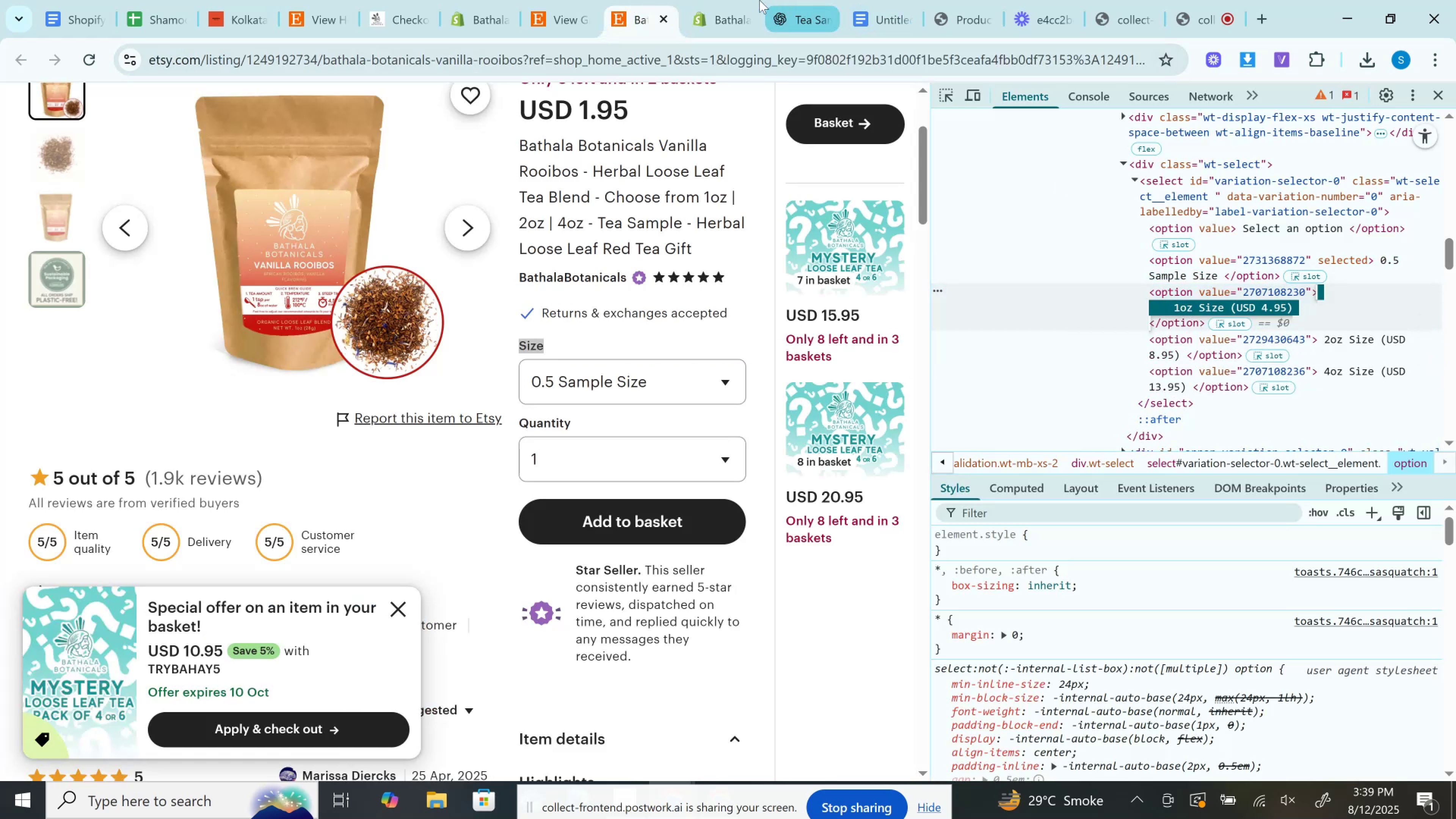 
left_click([747, 0])
 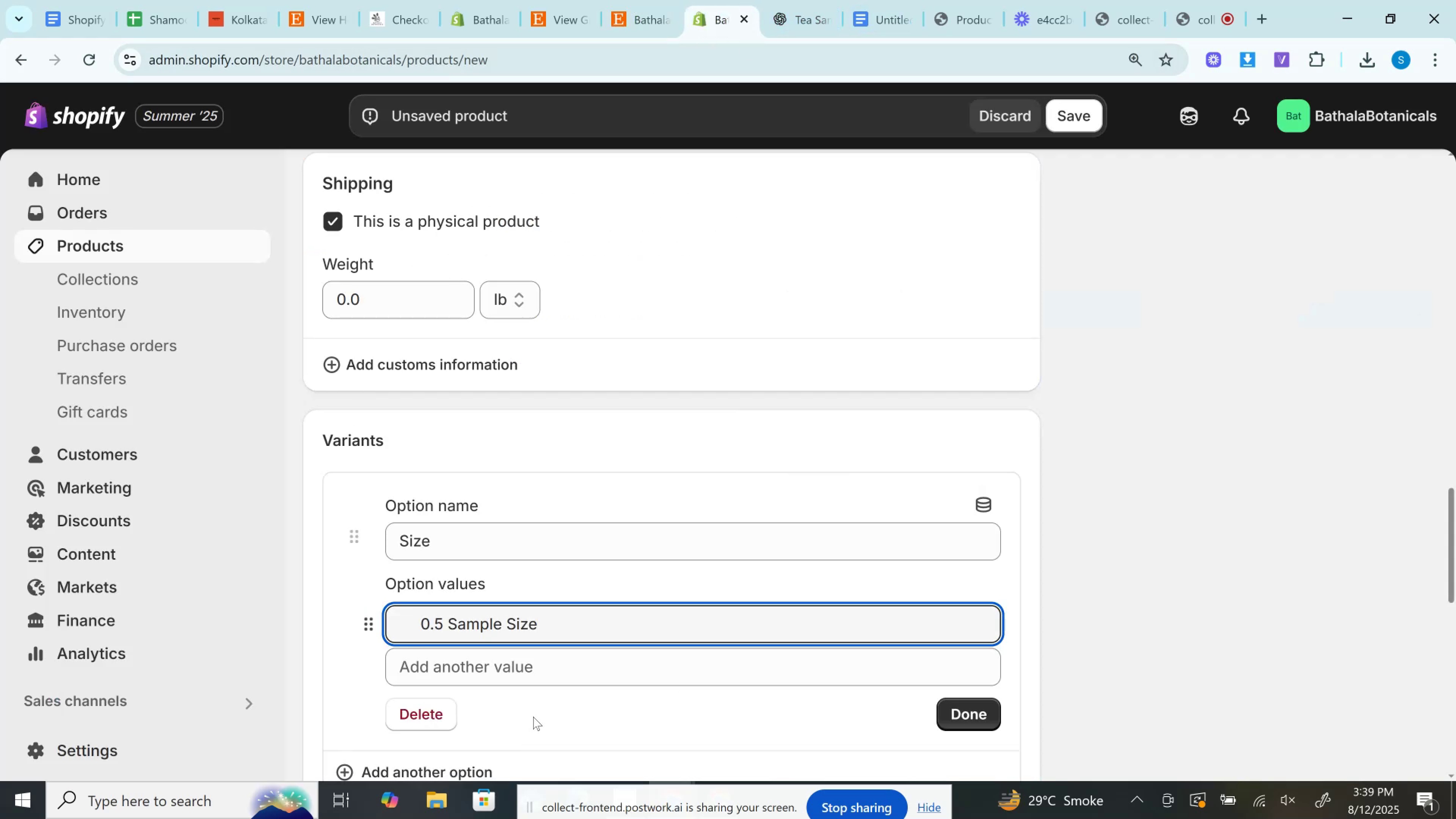 
key(Control+V)
 